 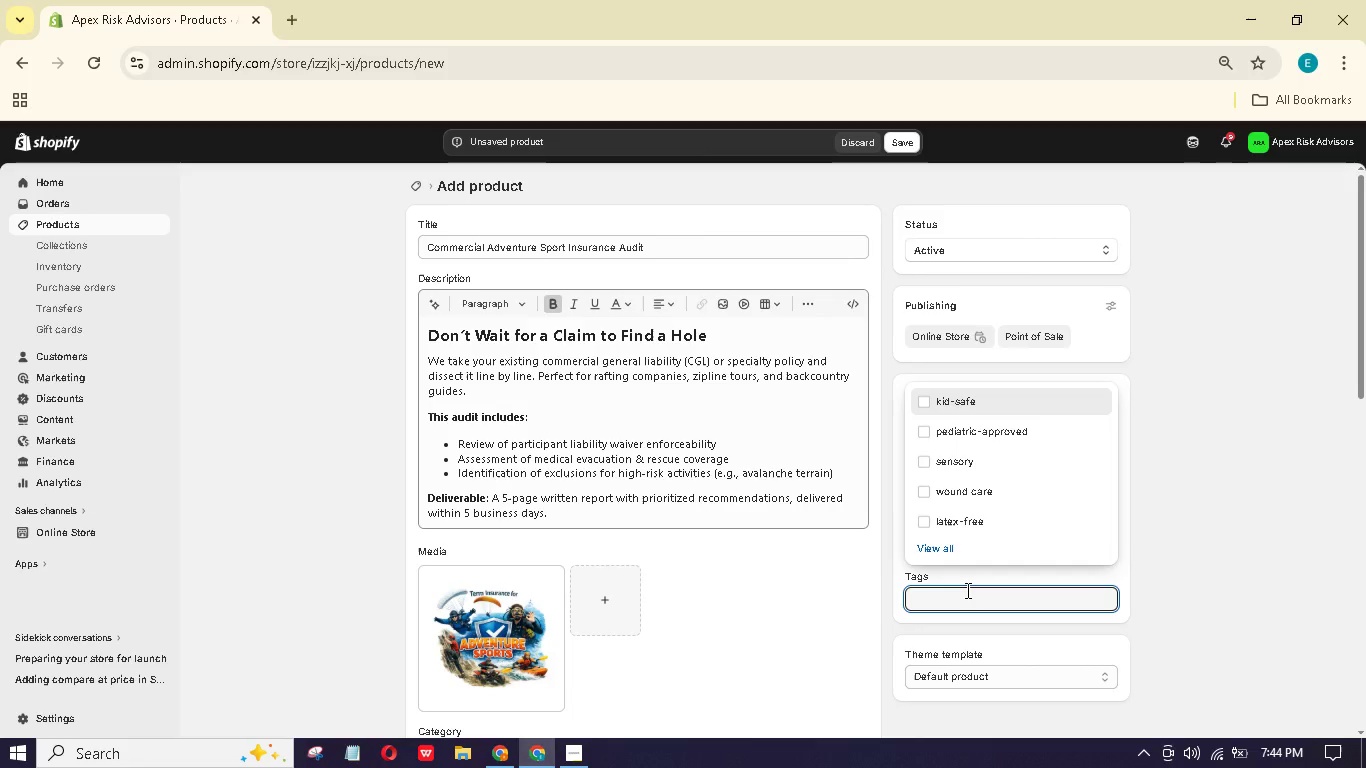 
type(Sports)
 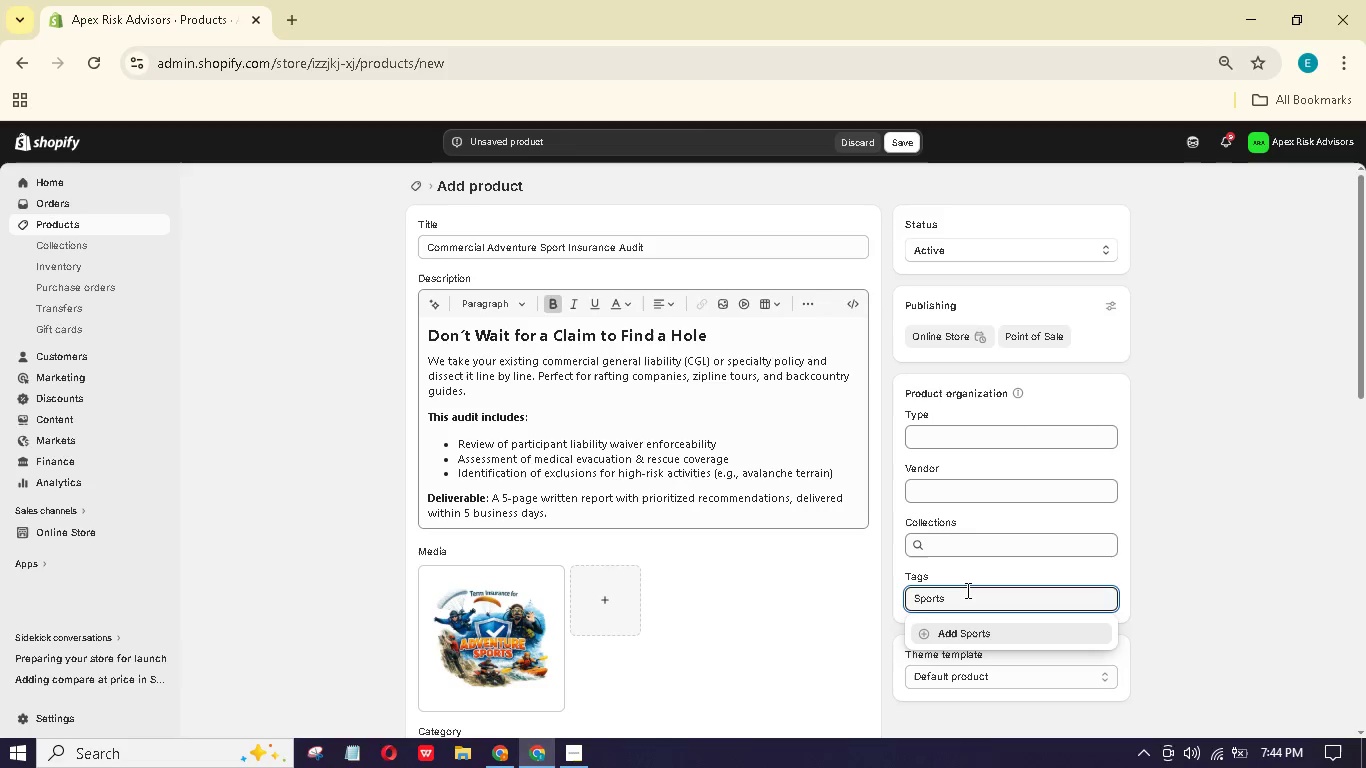 
key(Enter)
 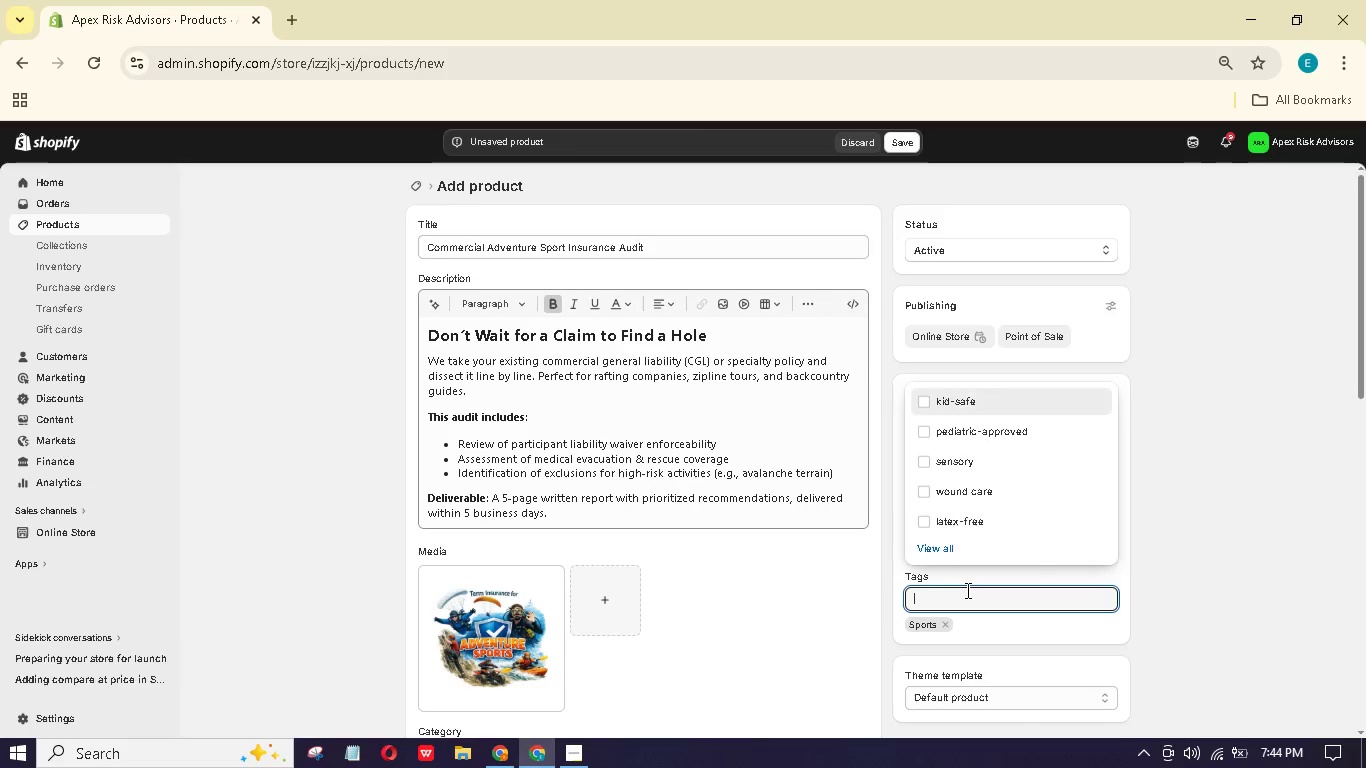 
hold_key(key=ShiftLeft, duration=1.52)
 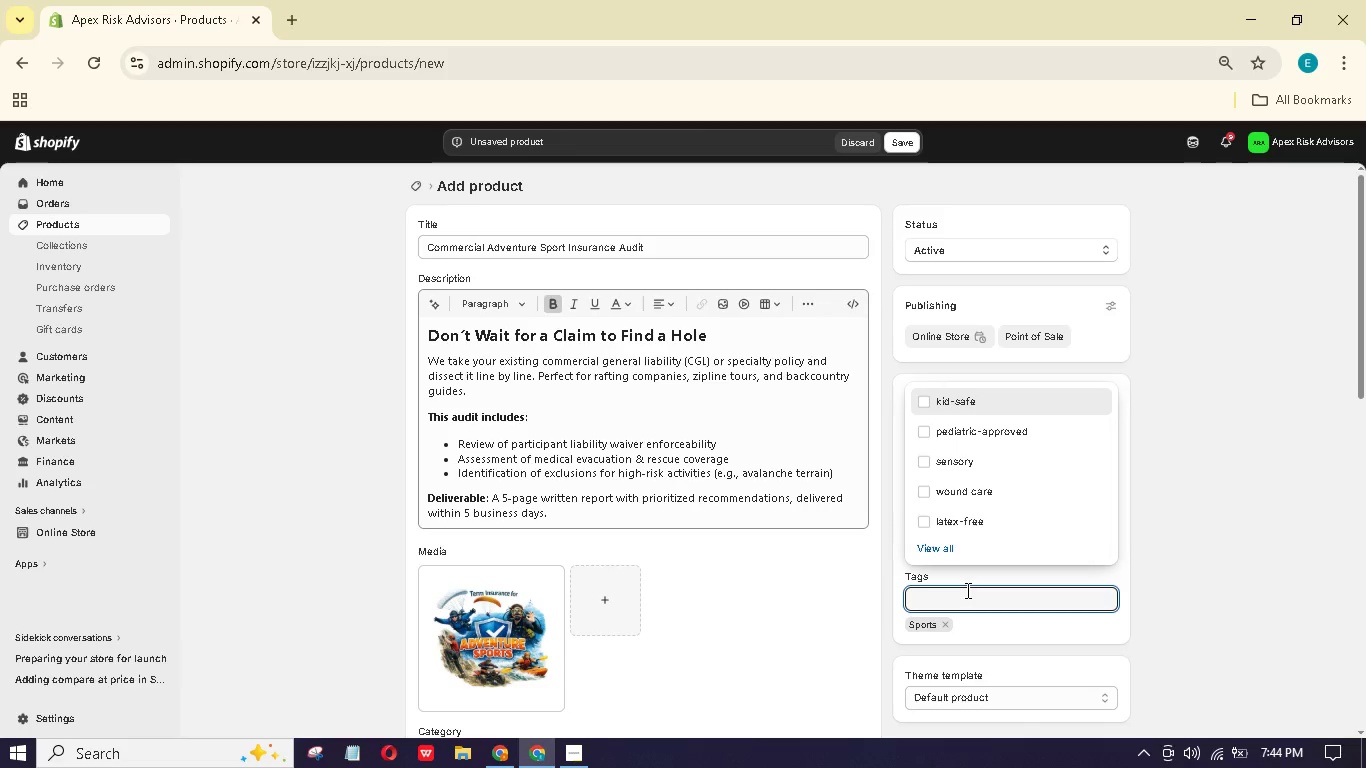 
hold_key(key=ShiftLeft, duration=1.5)
 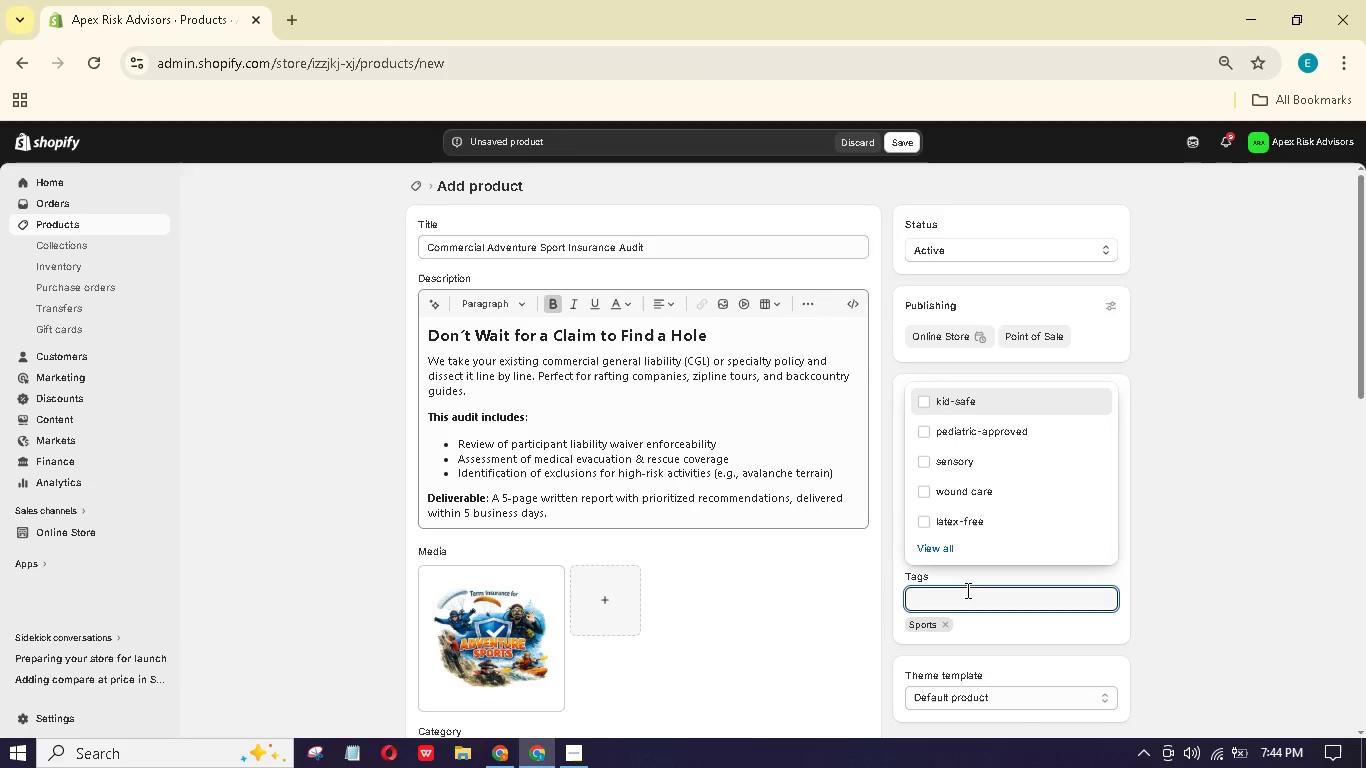 
hold_key(key=ShiftLeft, duration=1.51)
 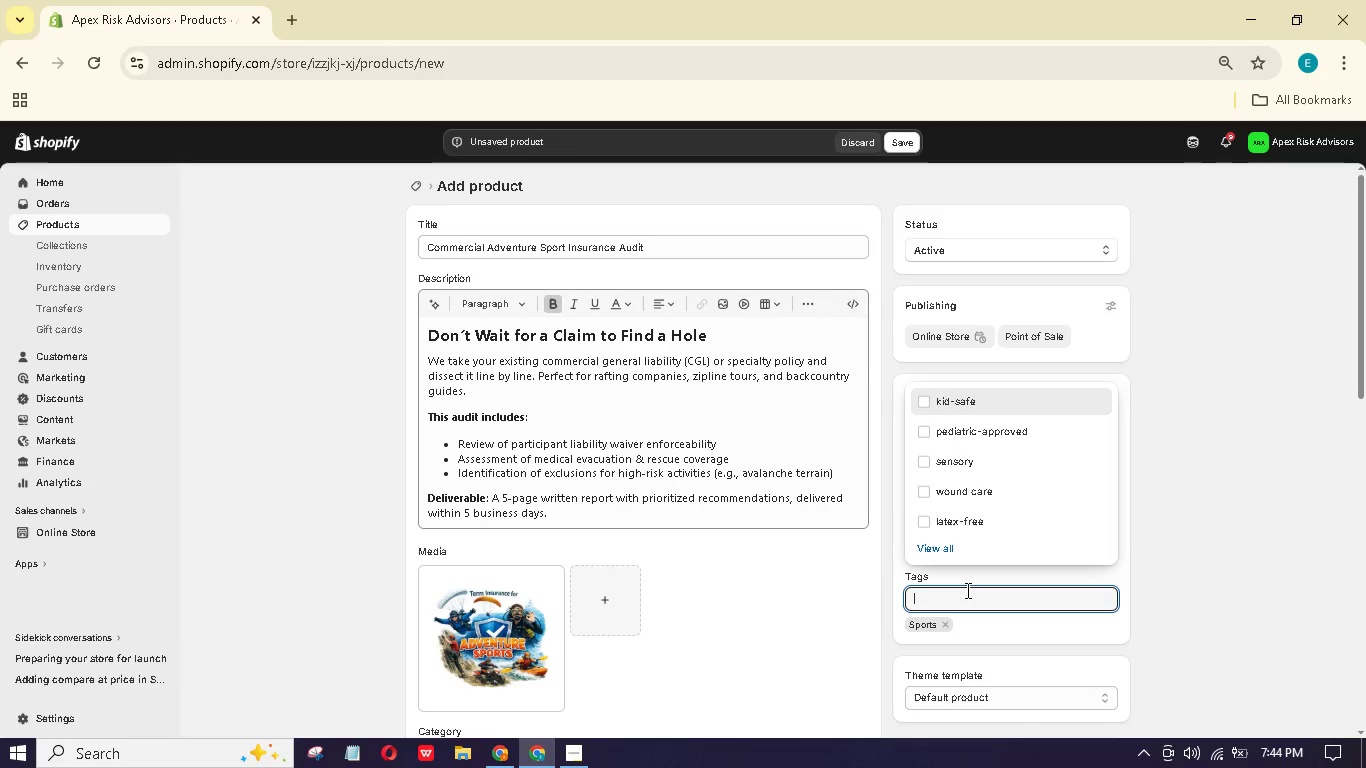 
hold_key(key=ShiftLeft, duration=1.52)
 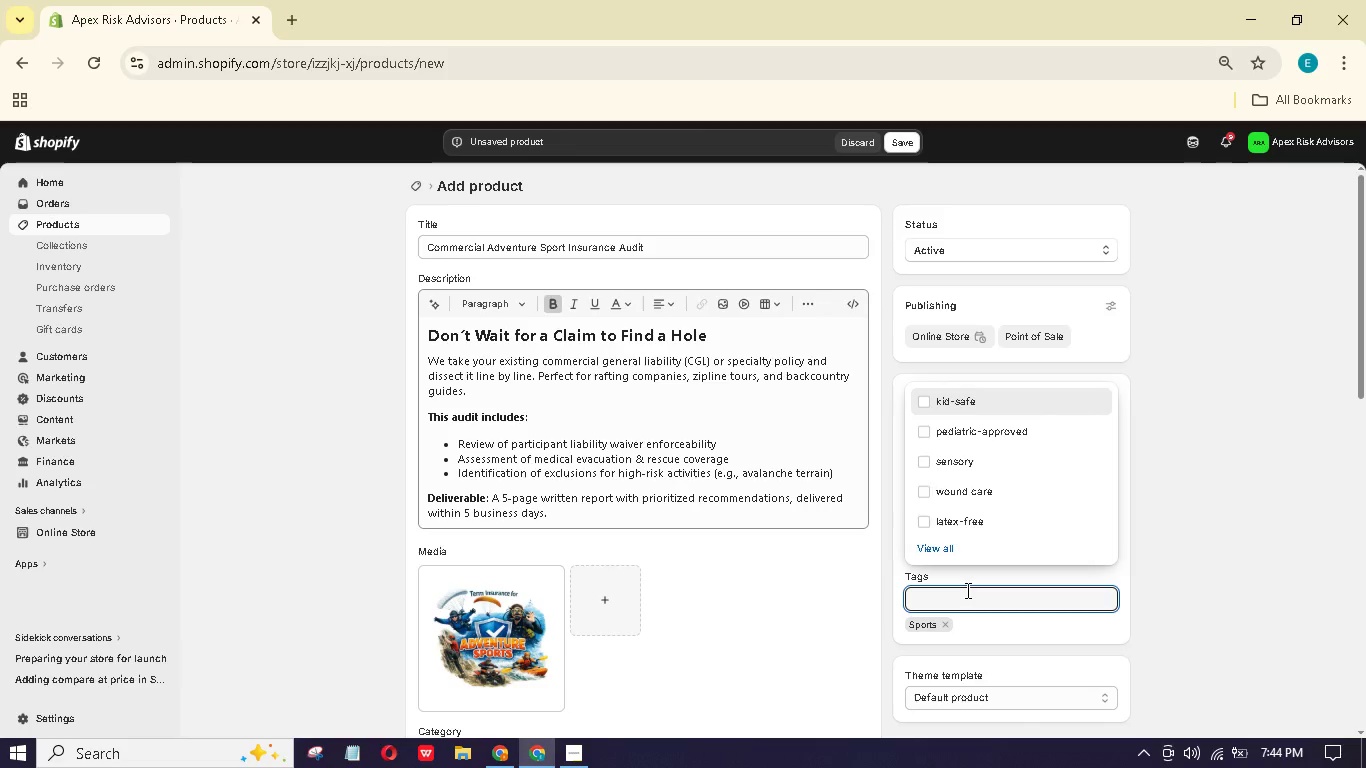 
type(Consult)
 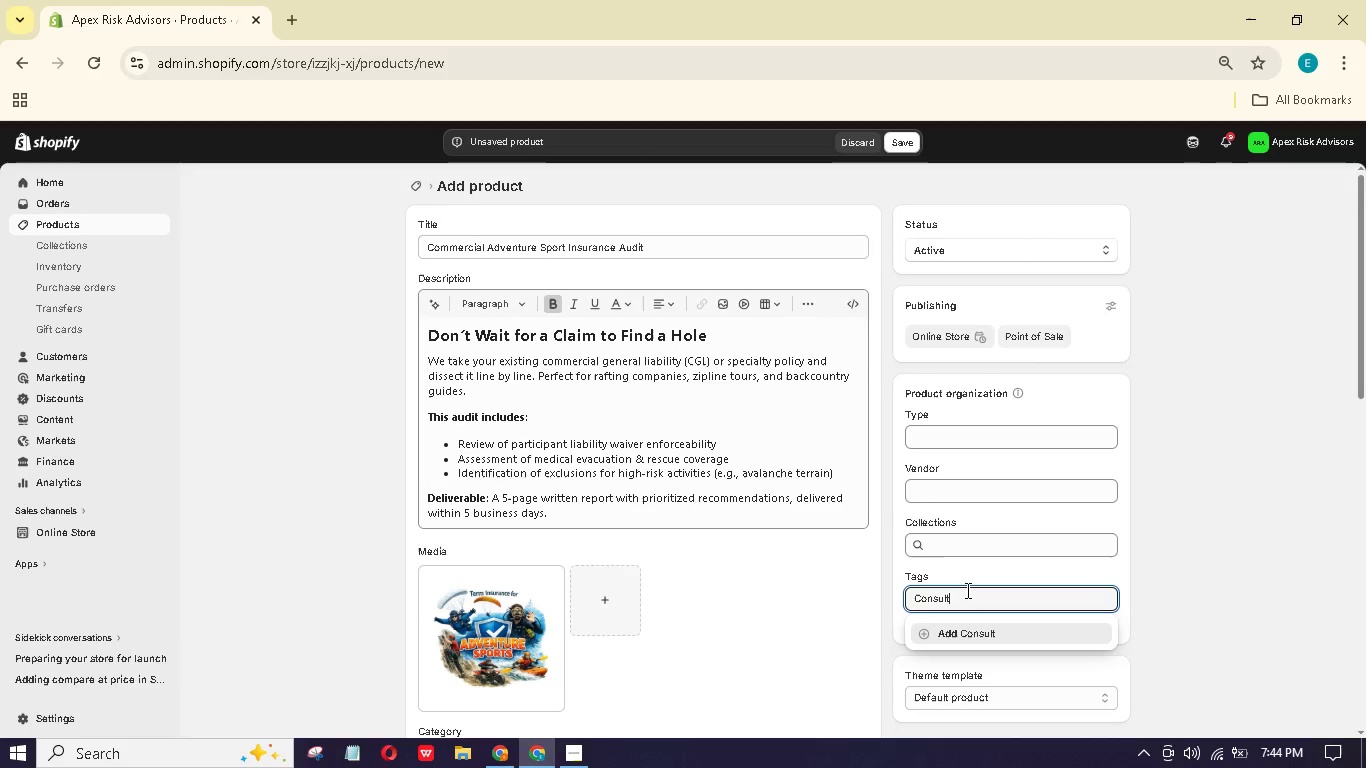 
key(Enter)
 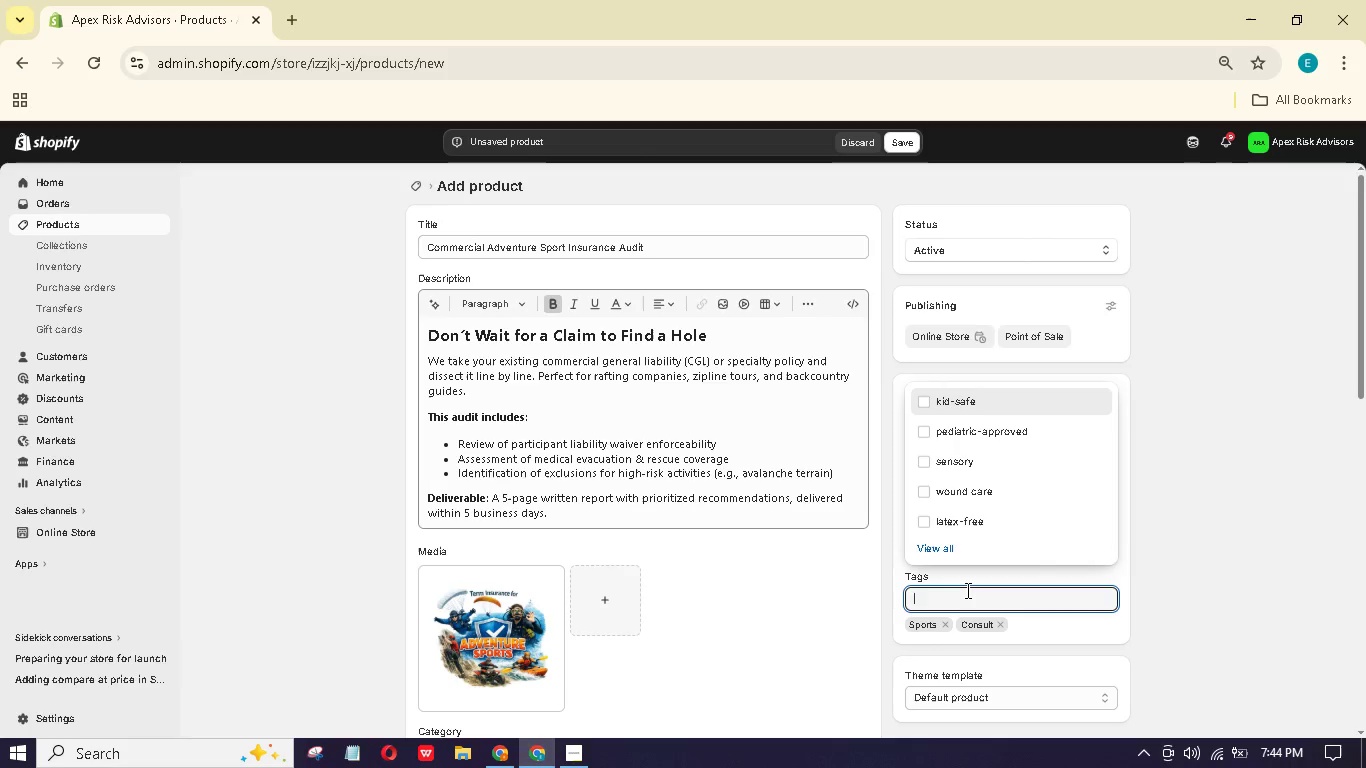 
type(Risk)
 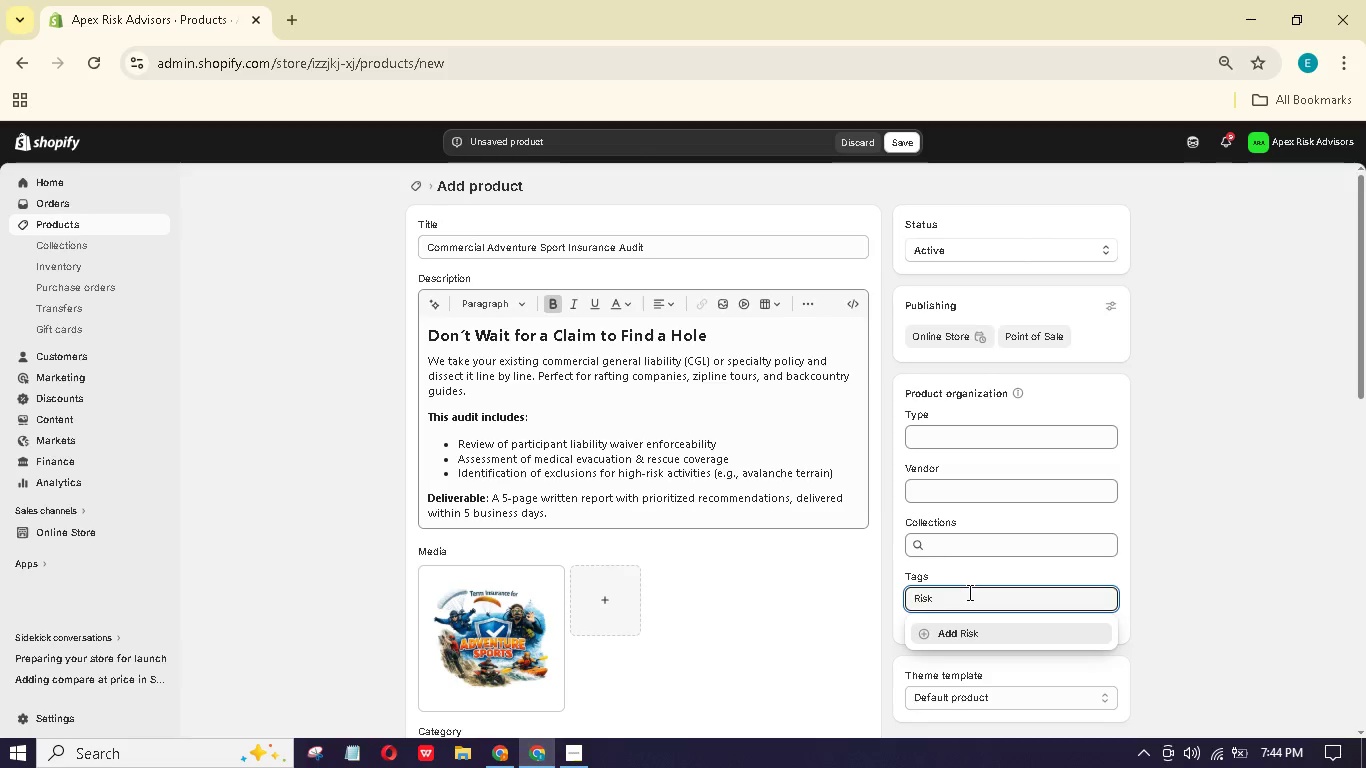 
key(Enter)
 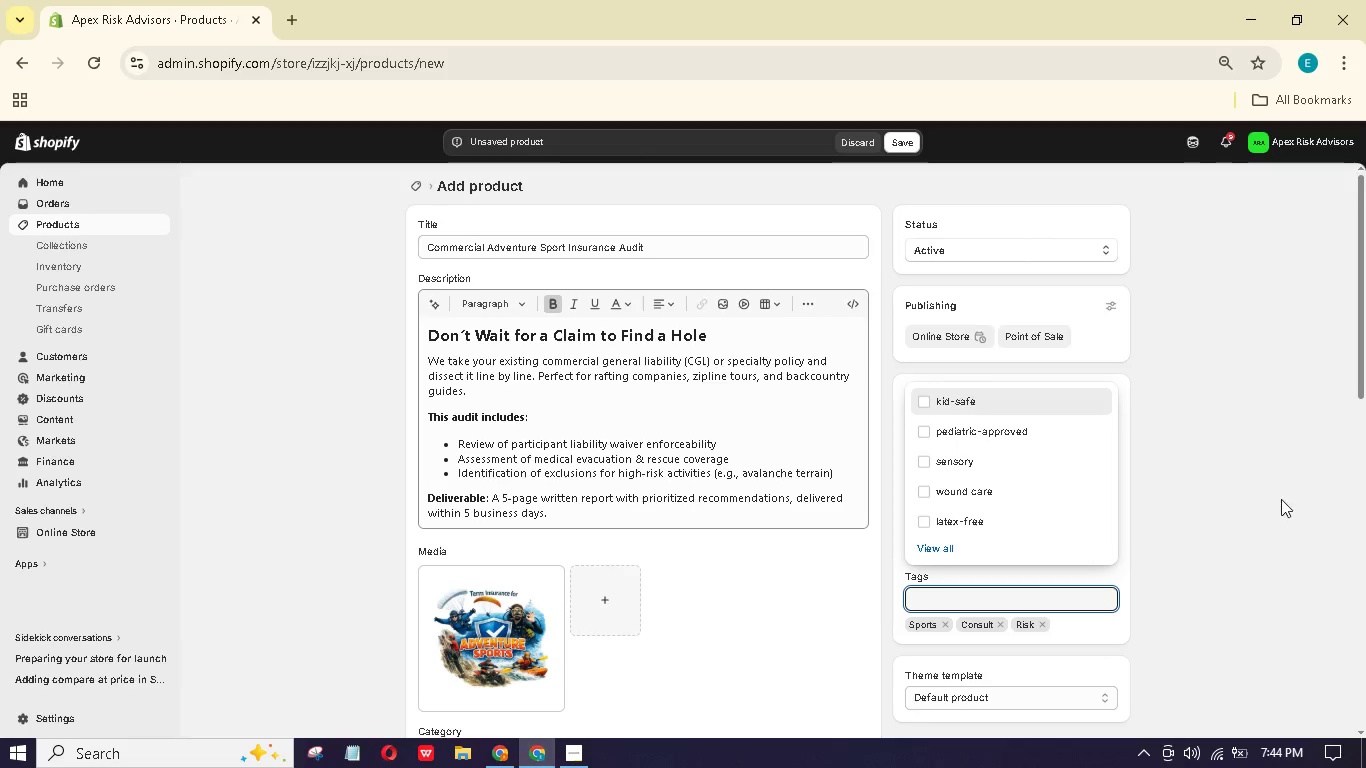 
scroll: coordinate [737, 536], scroll_direction: down, amount: 6.0
 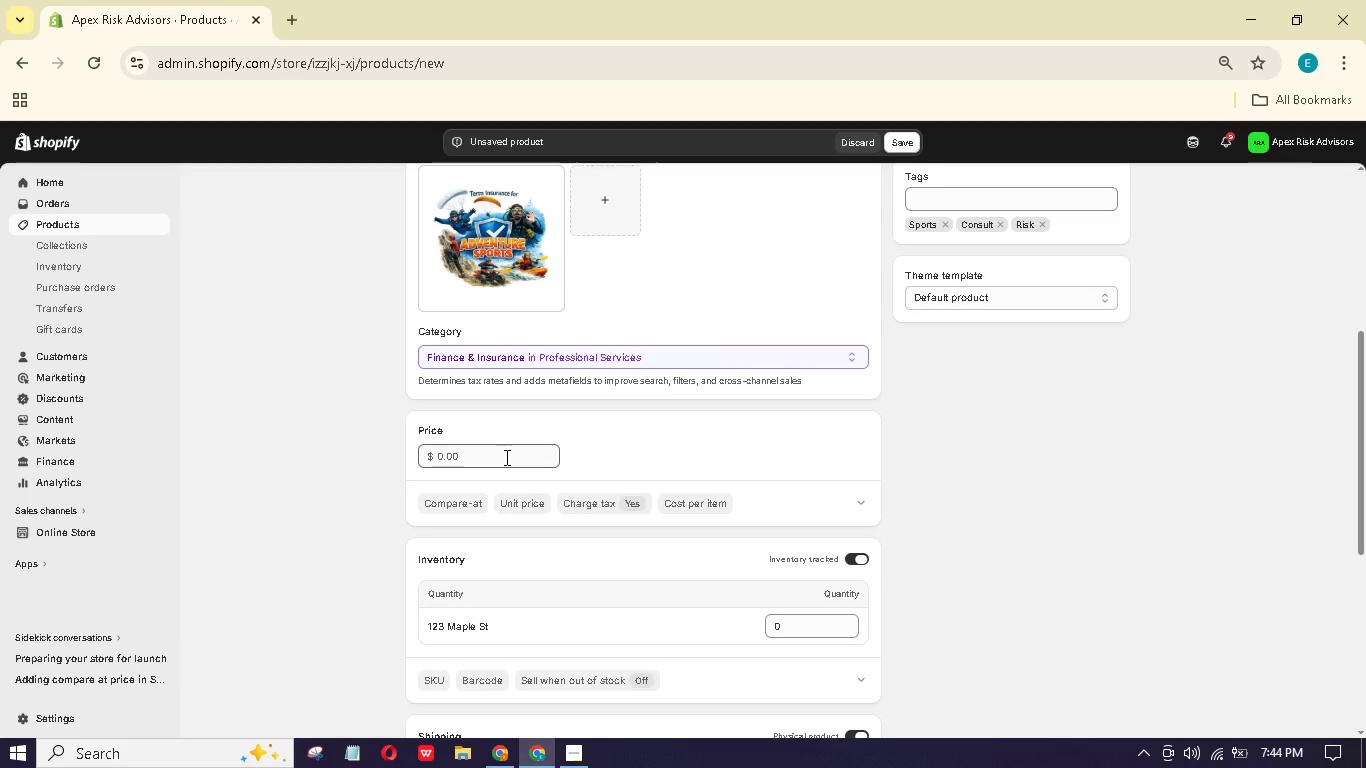 
left_click([505, 457])
 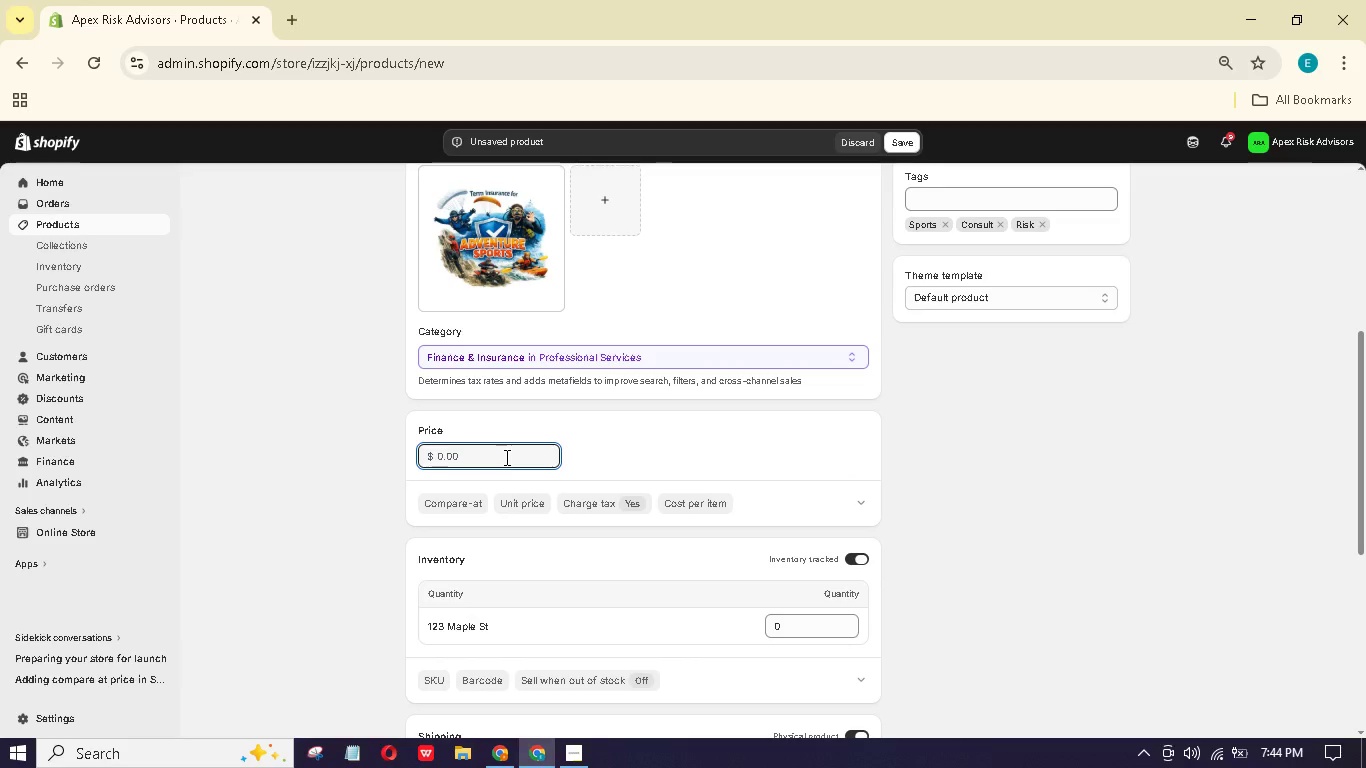 
wait(5.02)
 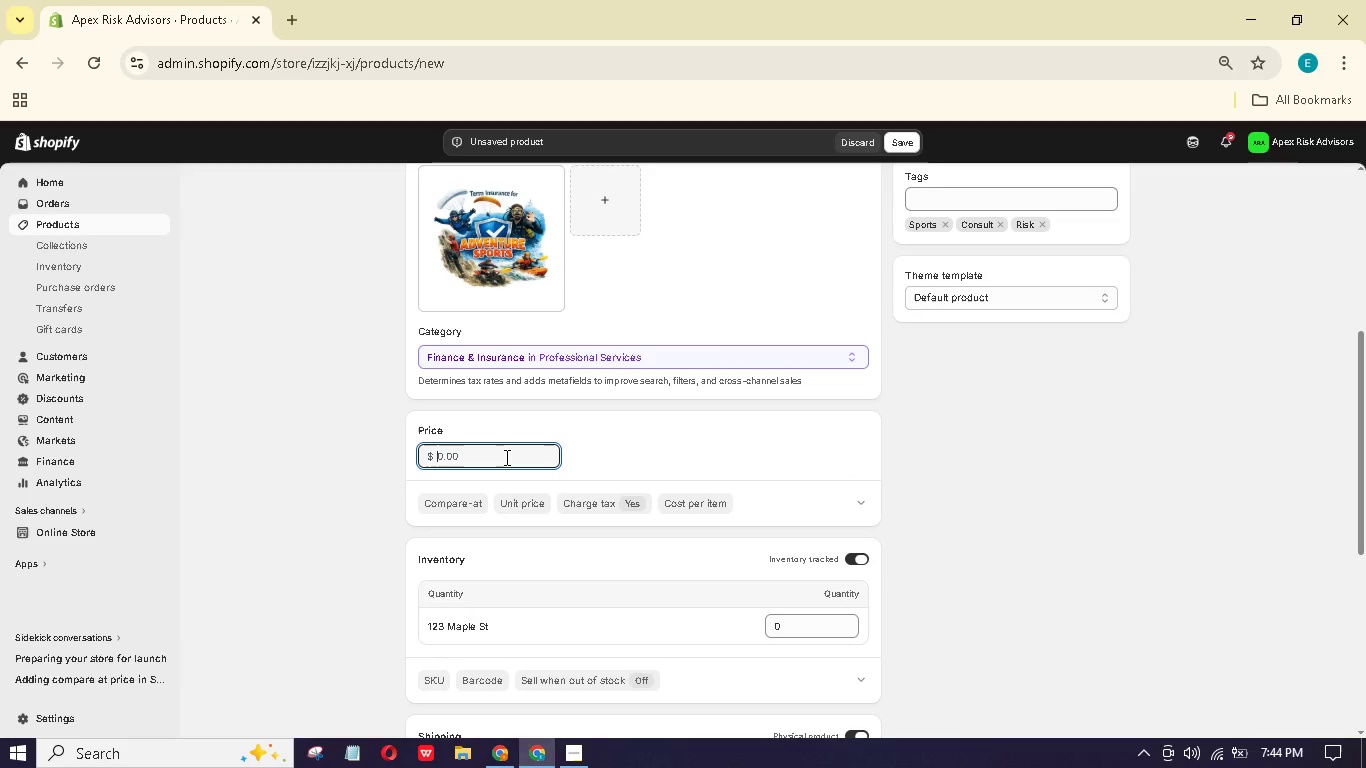 
key(Numpad3)
 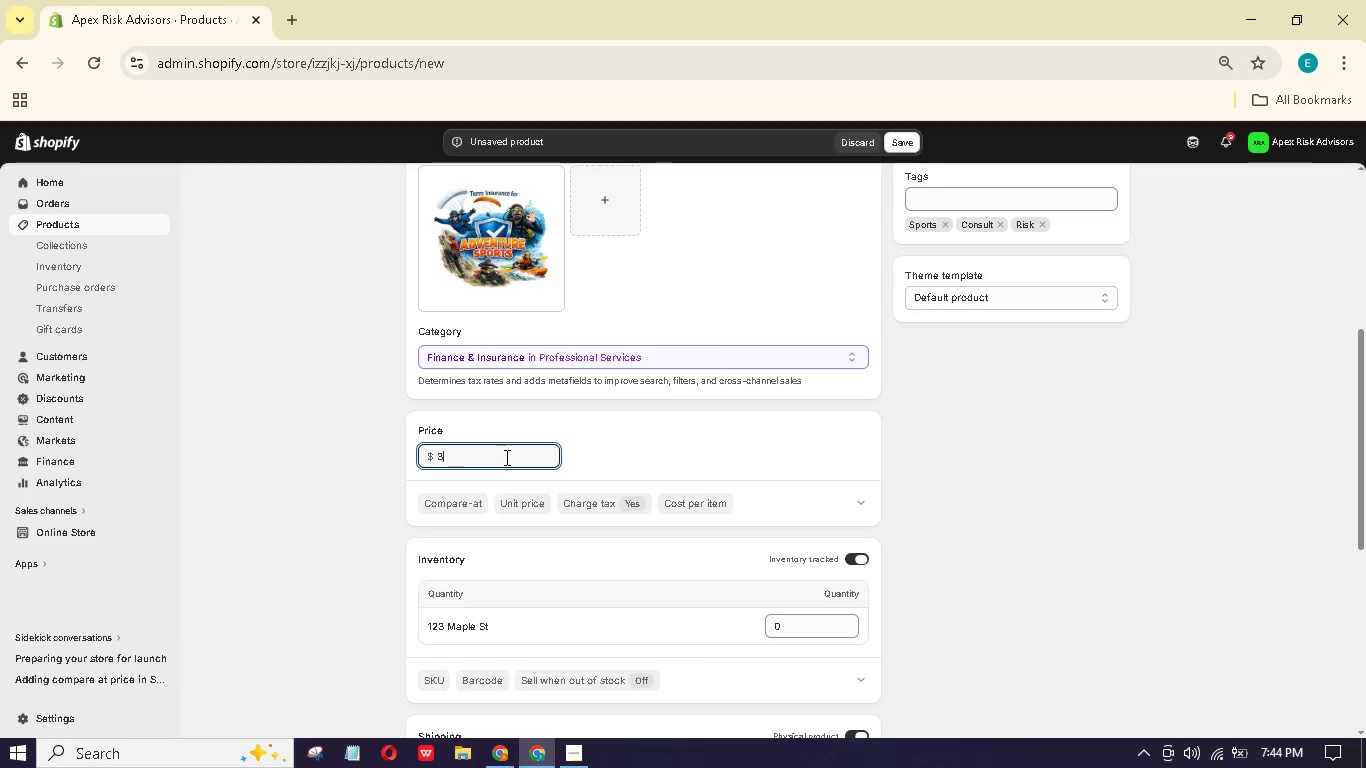 
key(Numpad5)
 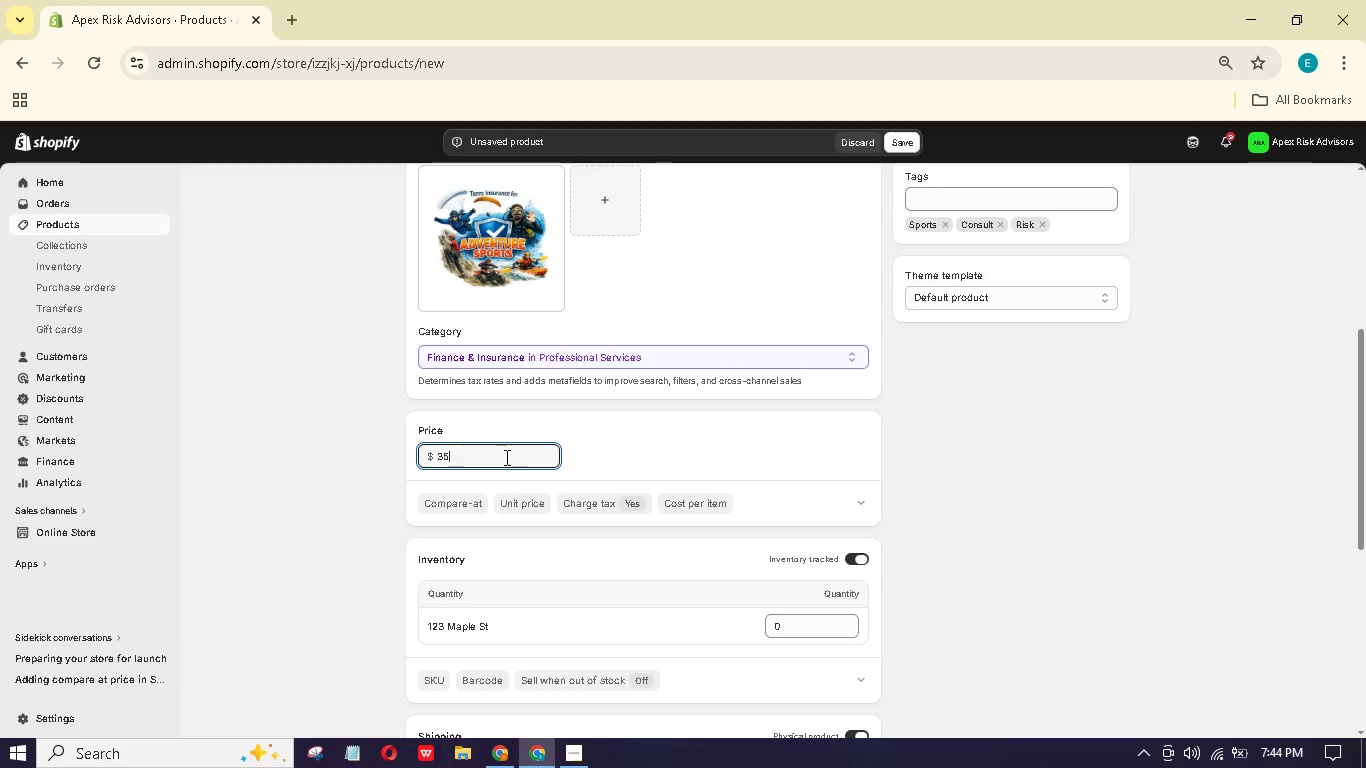 
key(Numpad0)
 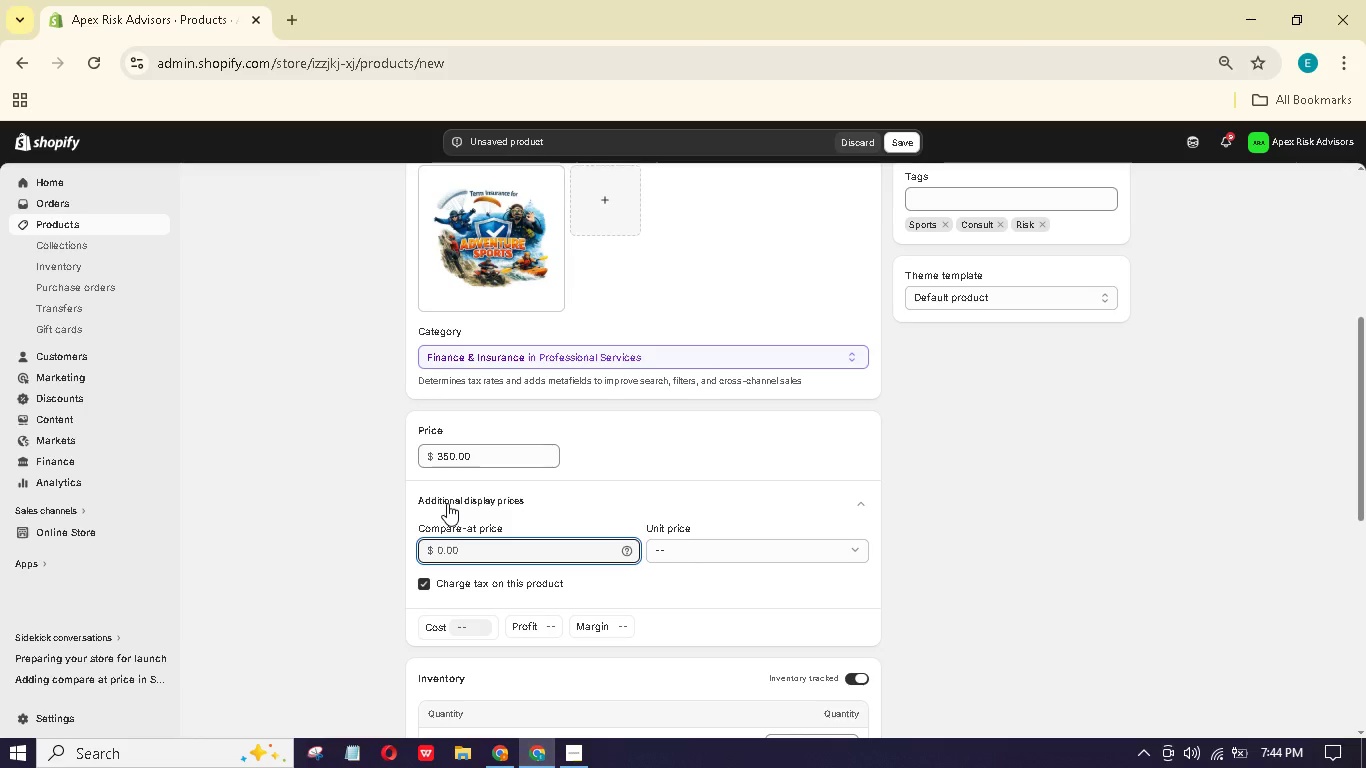 
key(Numpad4)
 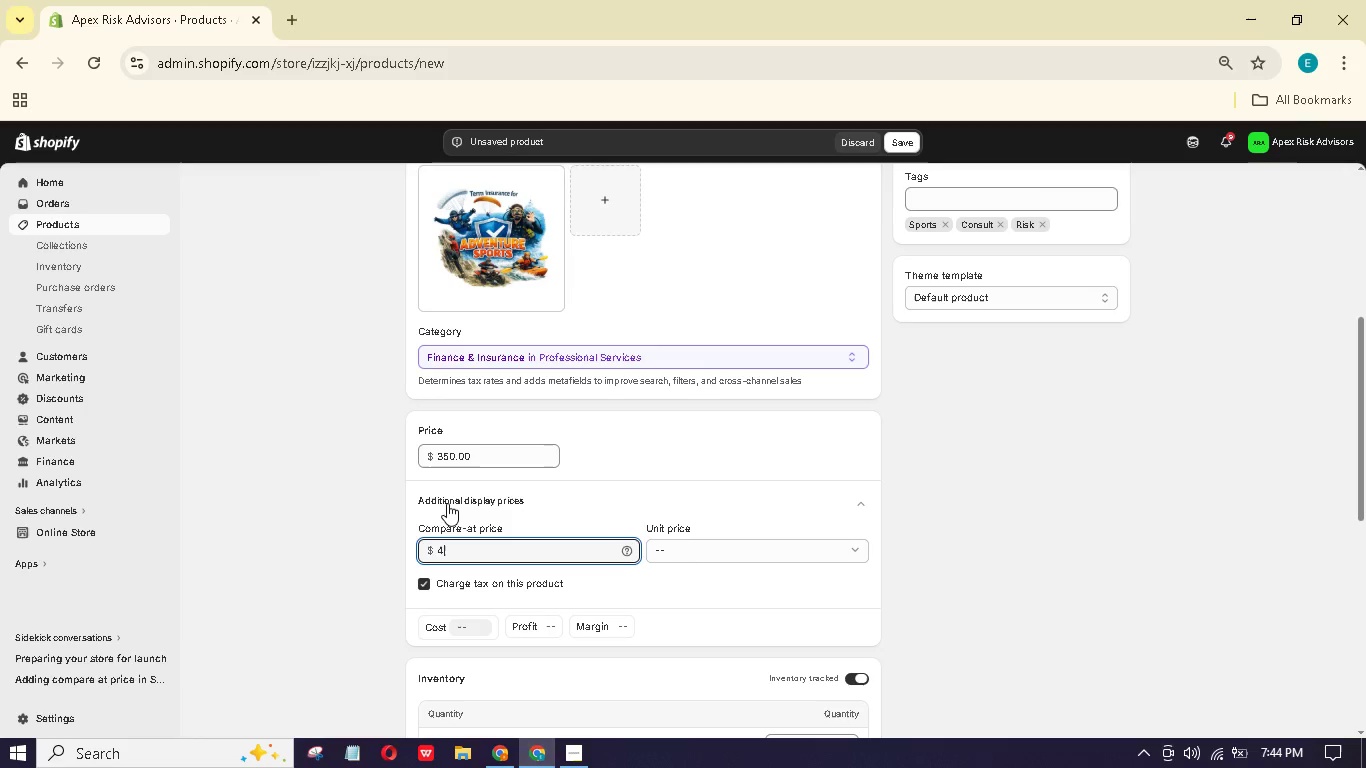 
key(Numpad5)
 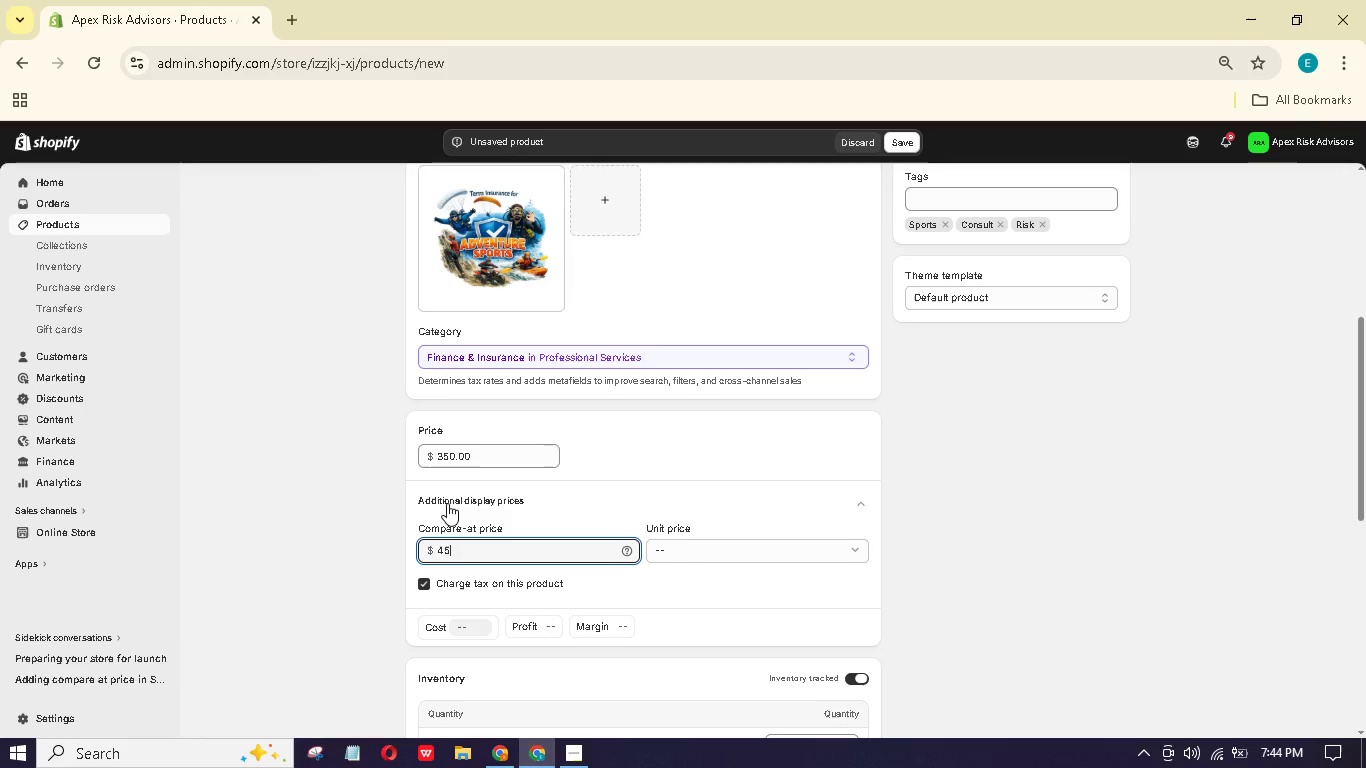 
key(Numpad5)
 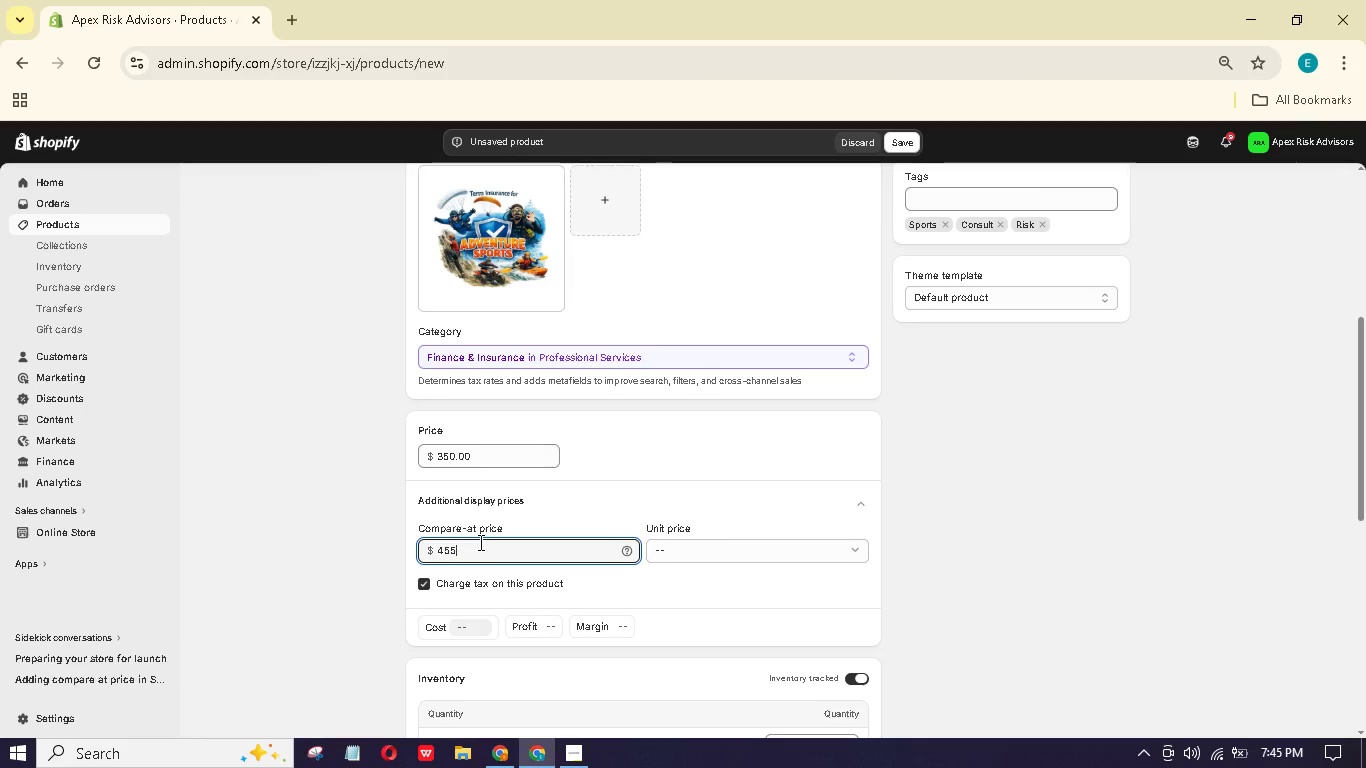 
scroll: coordinate [479, 545], scroll_direction: down, amount: 3.0
 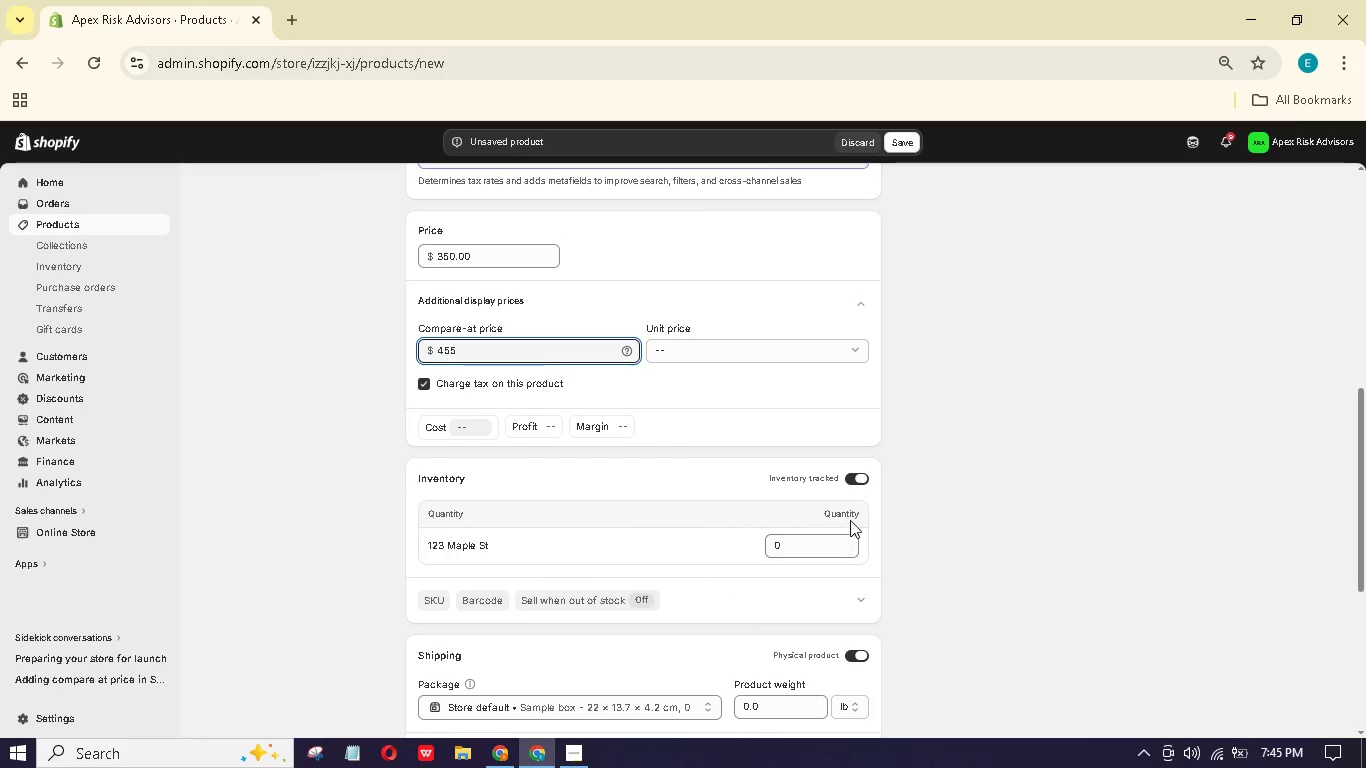 
left_click_drag(start_coordinate=[871, 474], to_coordinate=[785, 515])
 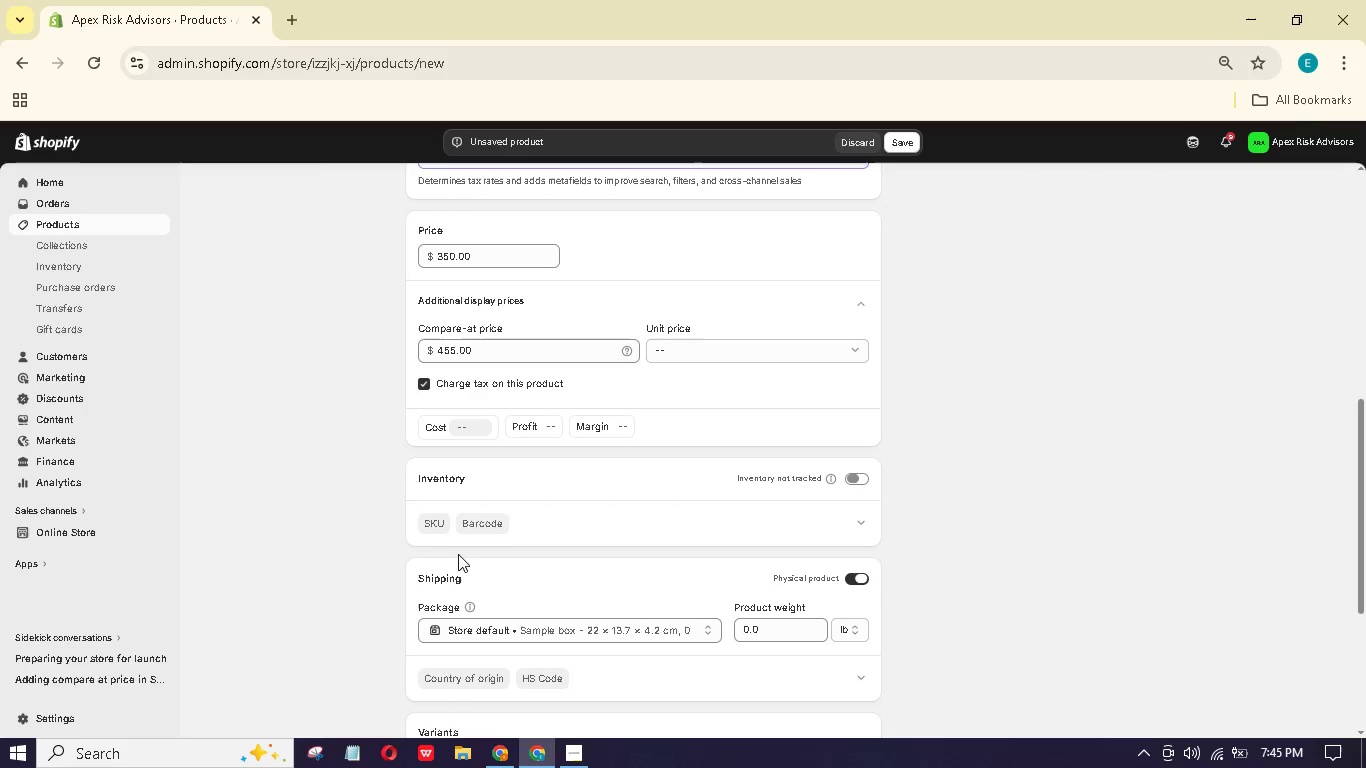 
wait(5.33)
 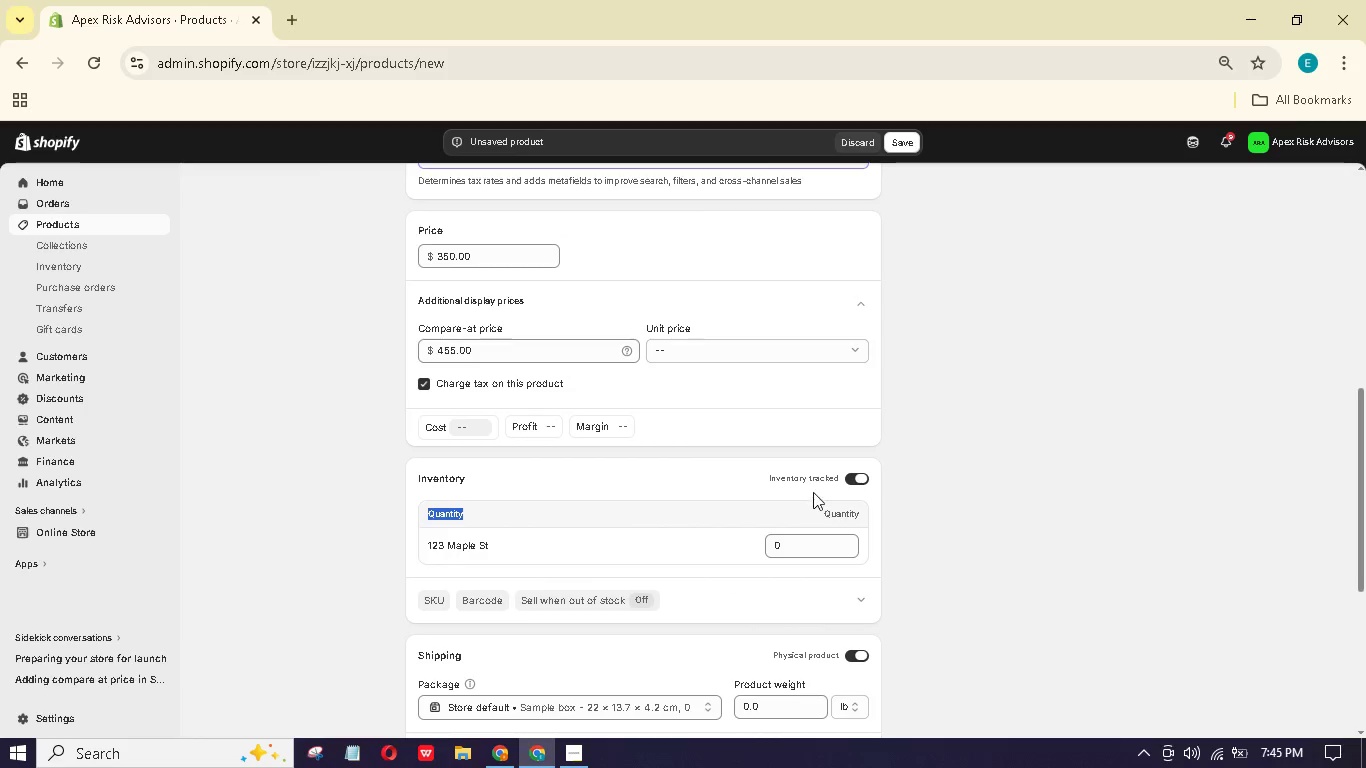 
left_click([436, 529])
 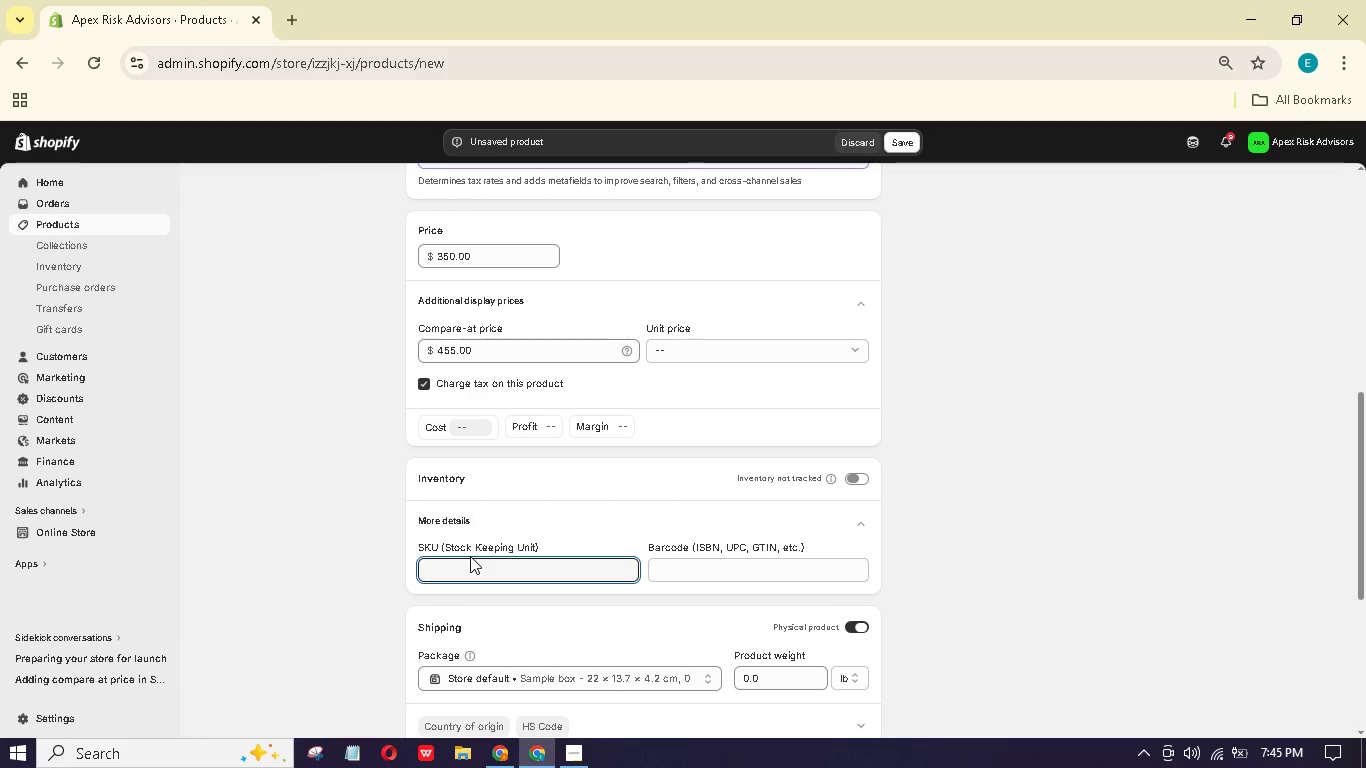 
hold_key(key=A, duration=0.34)
 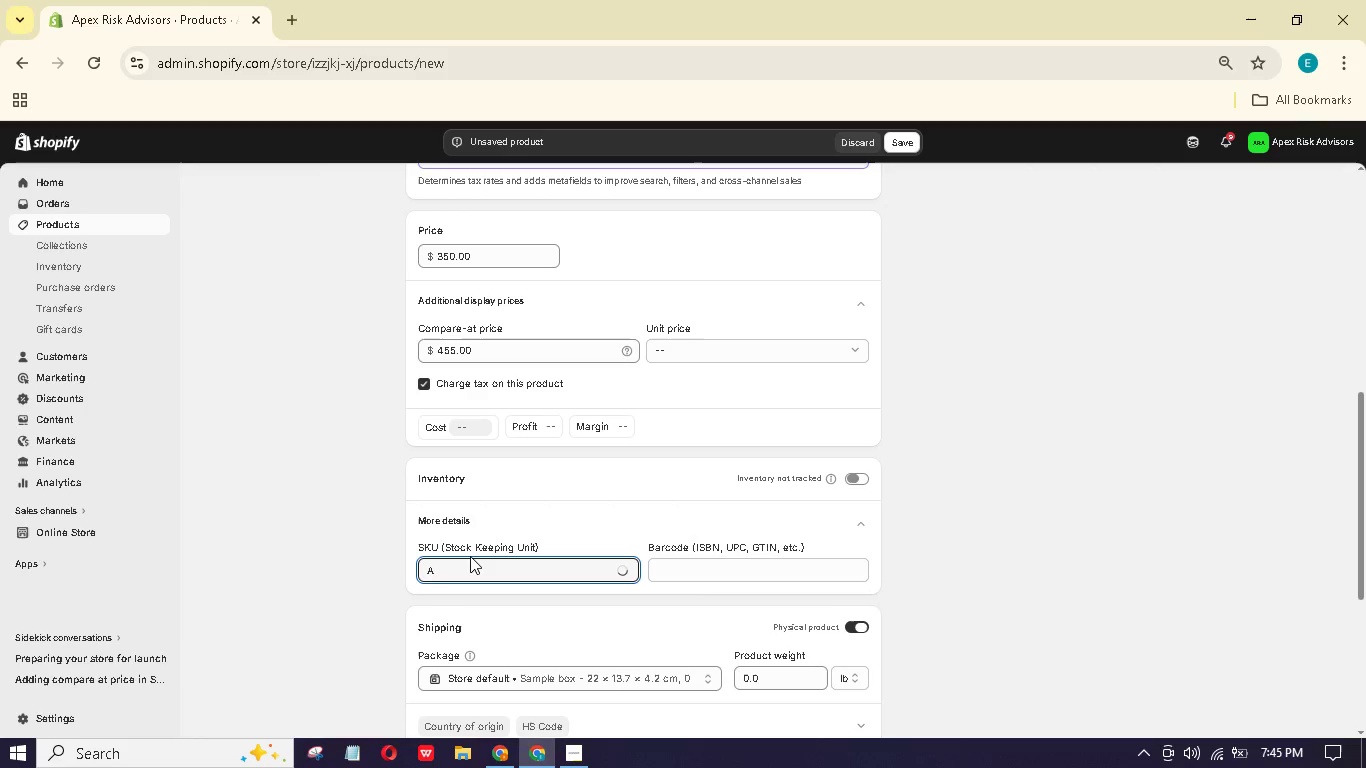 
type(PEX-POL-001)
 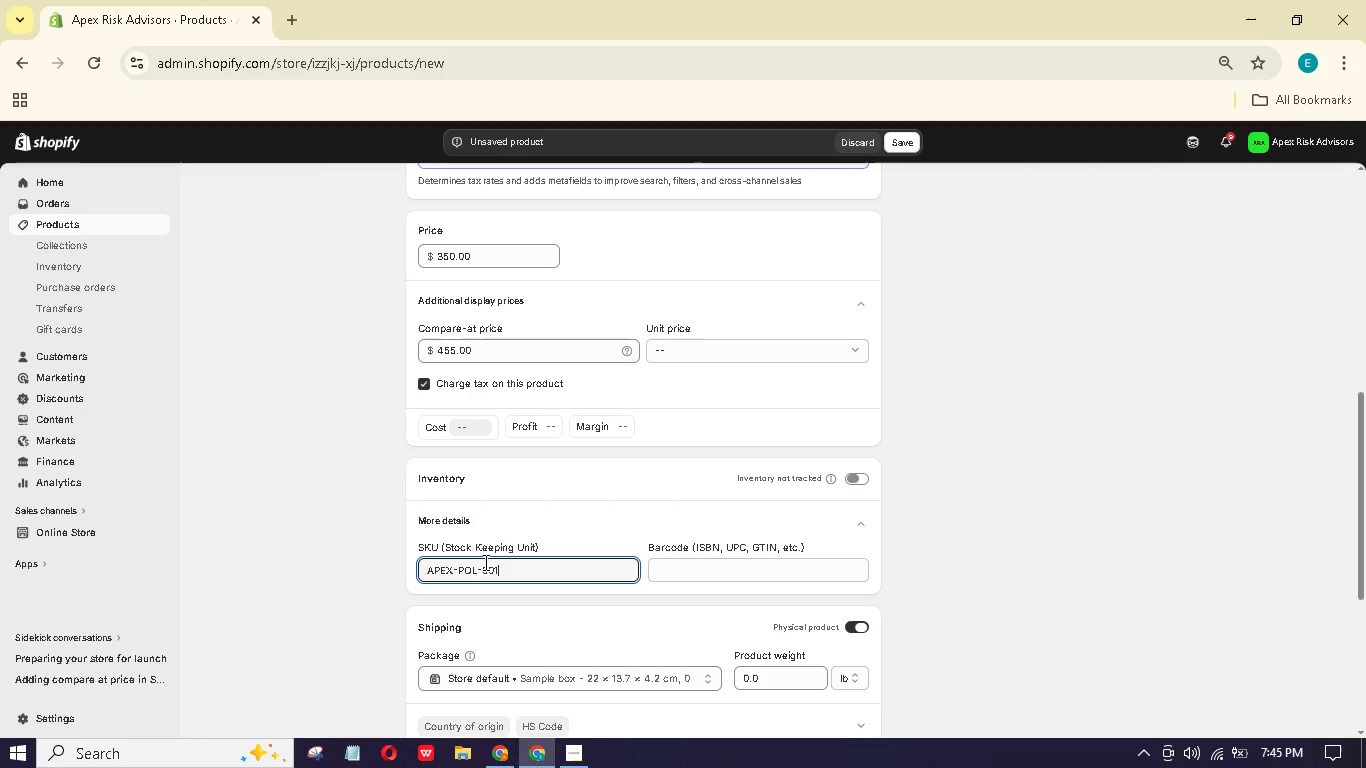 
scroll: coordinate [721, 541], scroll_direction: down, amount: 1.0
 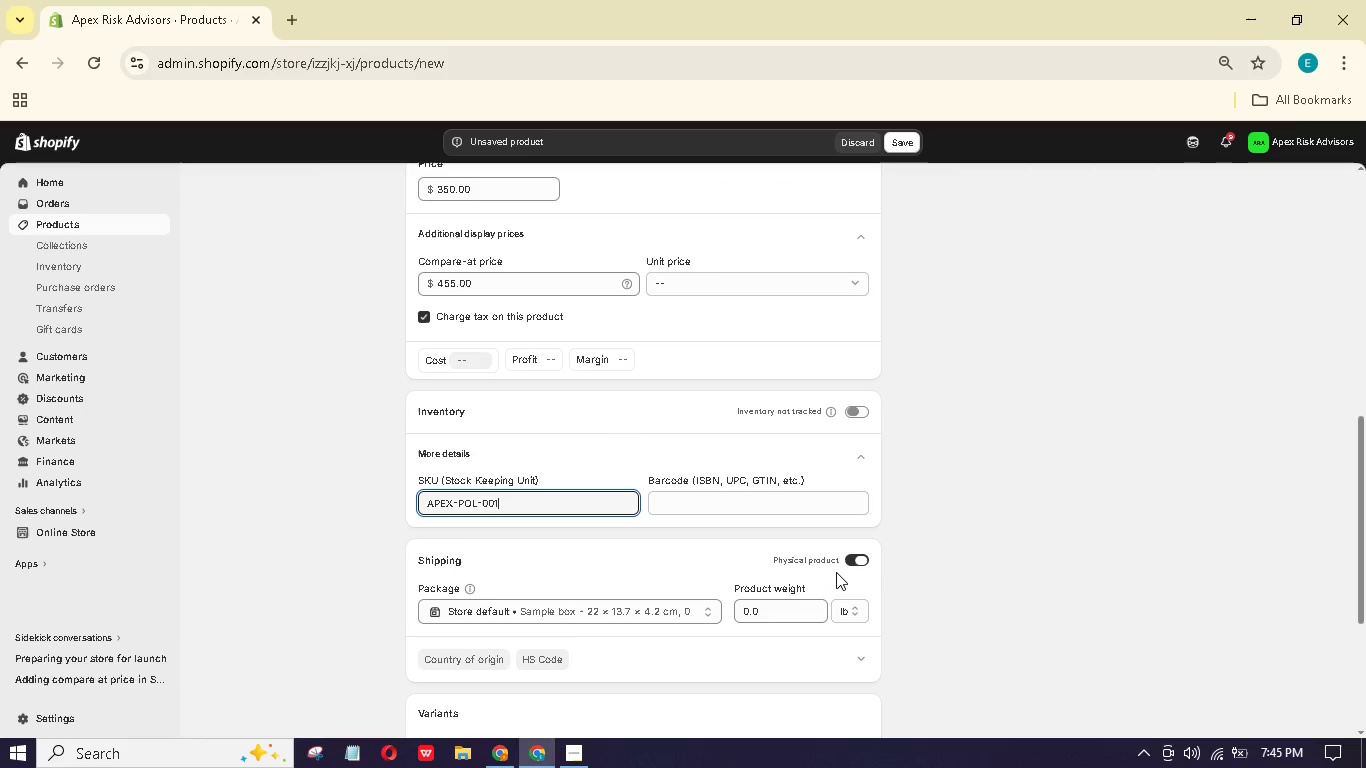 
left_click([849, 559])
 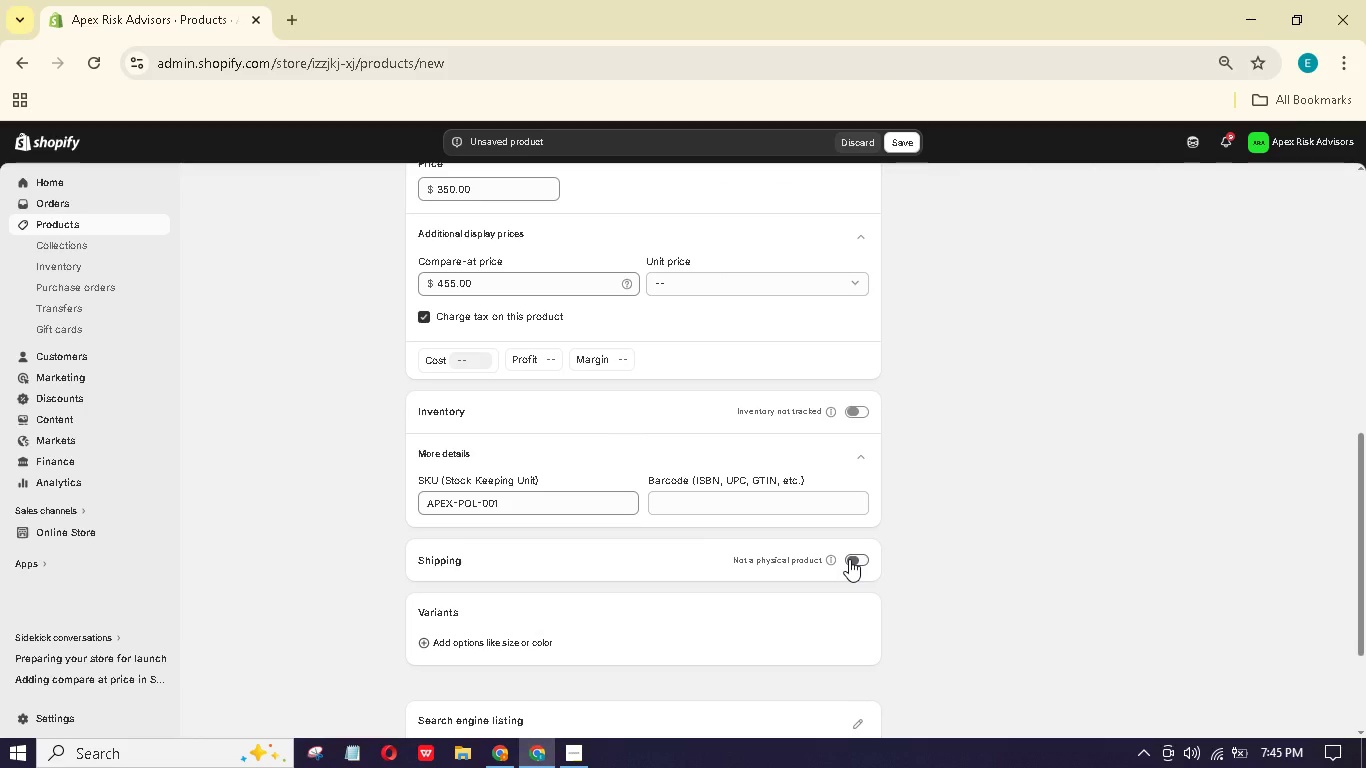 
scroll: coordinate [849, 559], scroll_direction: up, amount: 3.0
 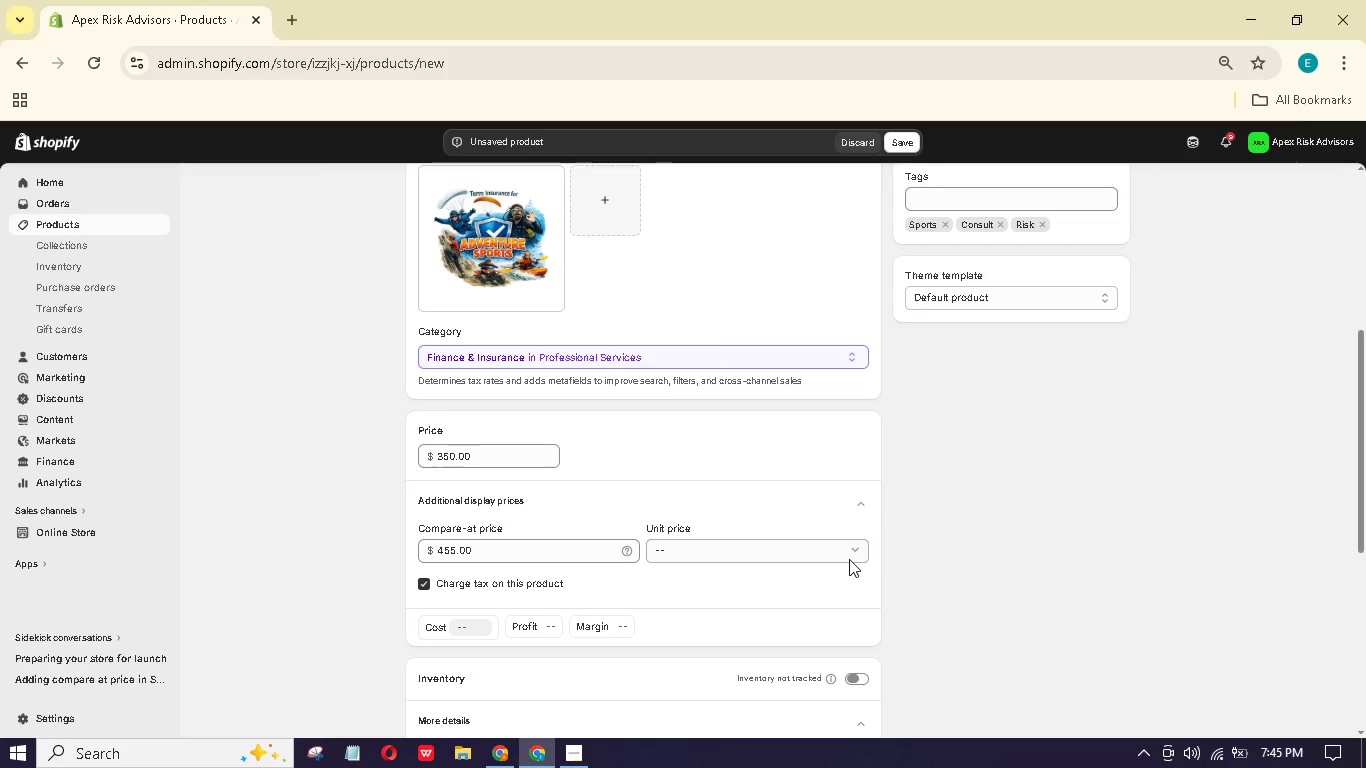 
scroll: coordinate [849, 559], scroll_direction: down, amount: 6.0
 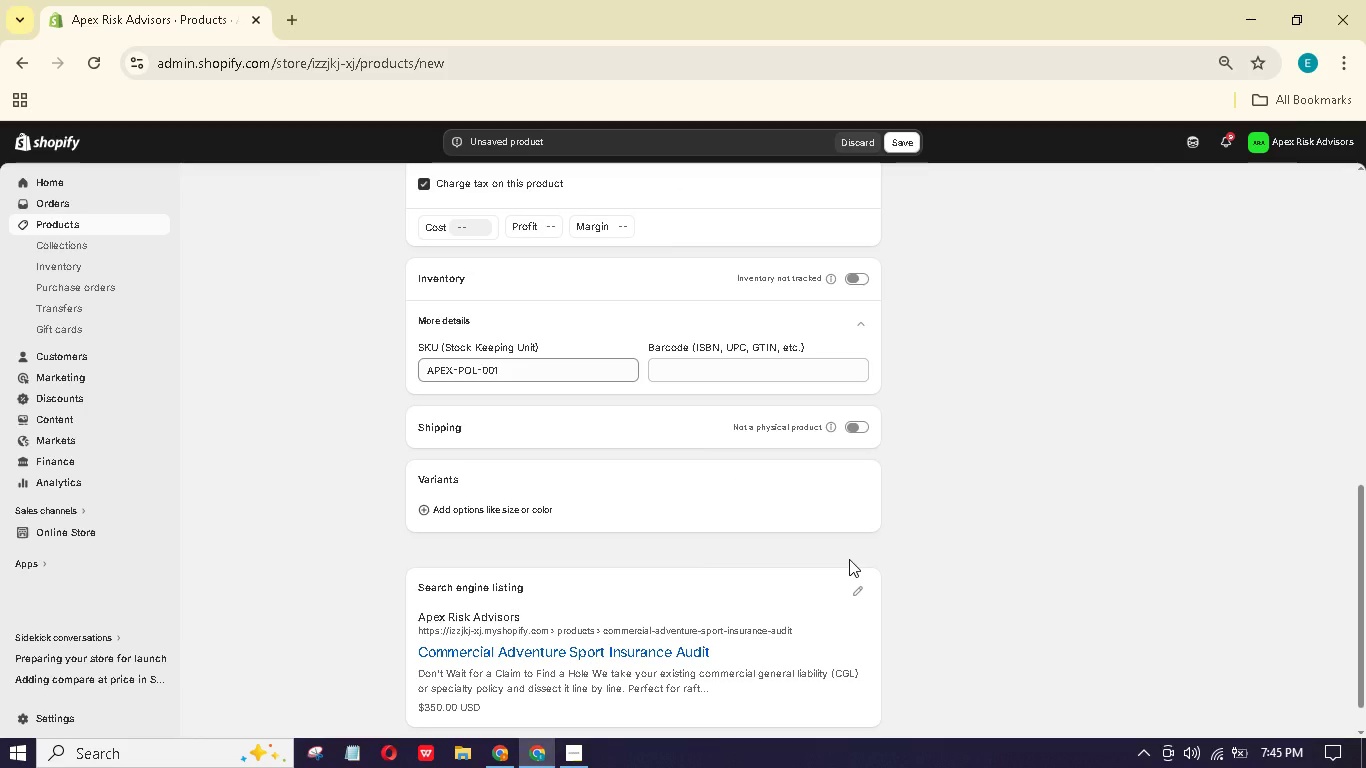 
wait(7.56)
 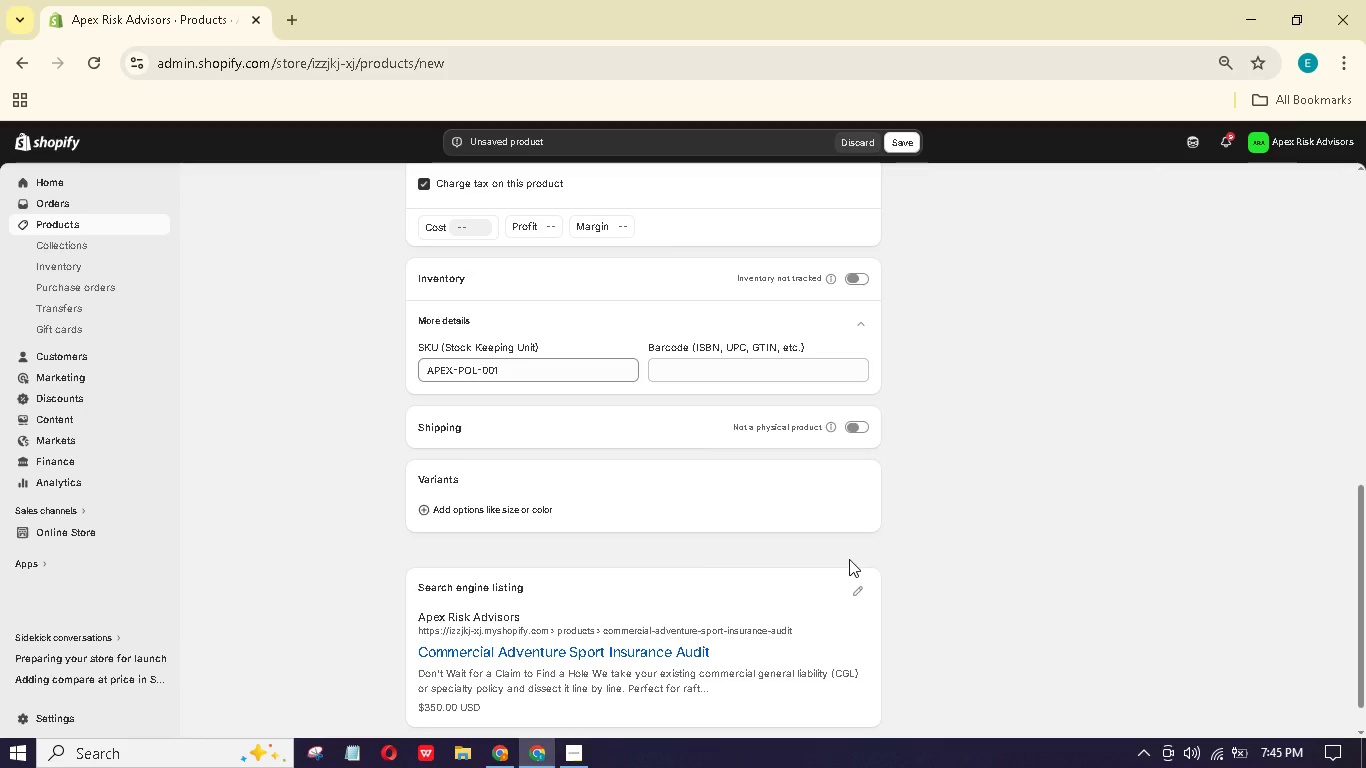 
scroll: coordinate [849, 559], scroll_direction: down, amount: 2.0
 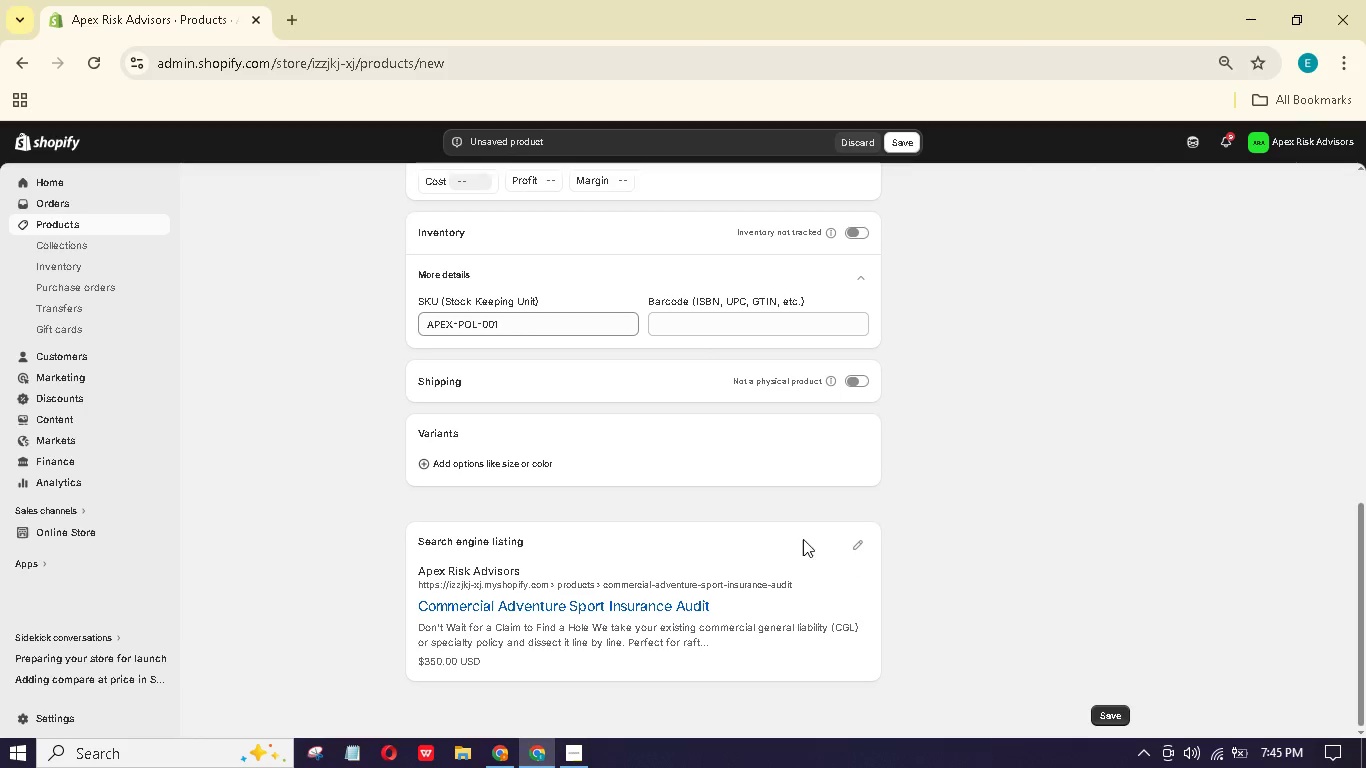 
left_click([855, 540])
 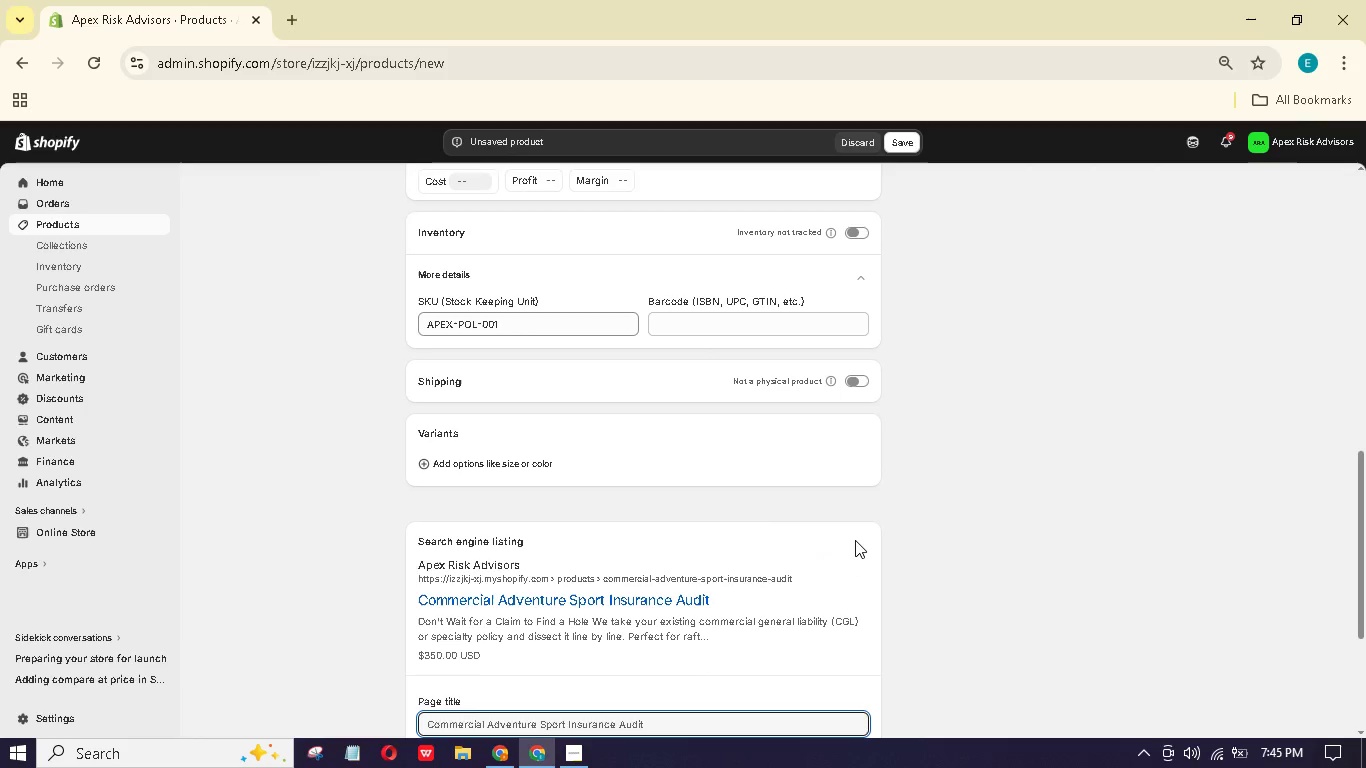 
scroll: coordinate [791, 556], scroll_direction: down, amount: 3.0
 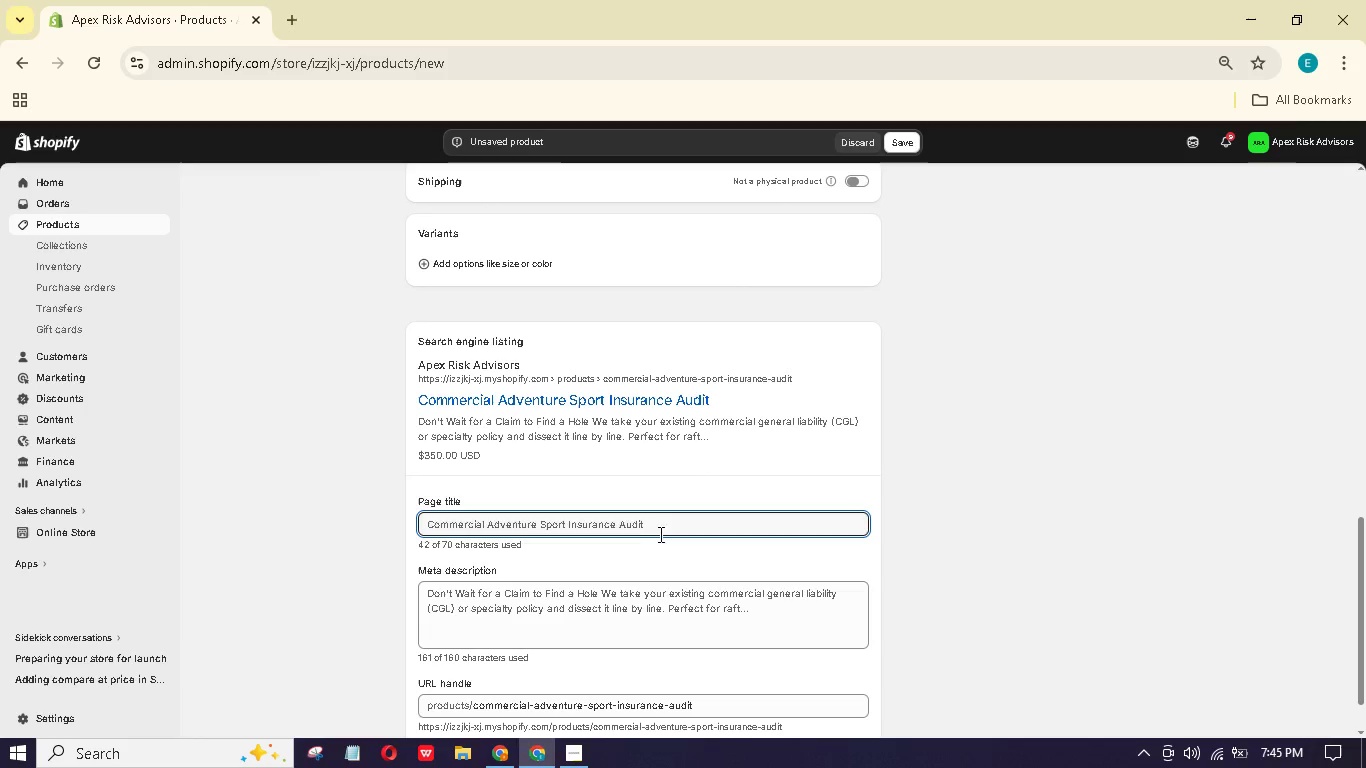 
left_click([665, 522])
 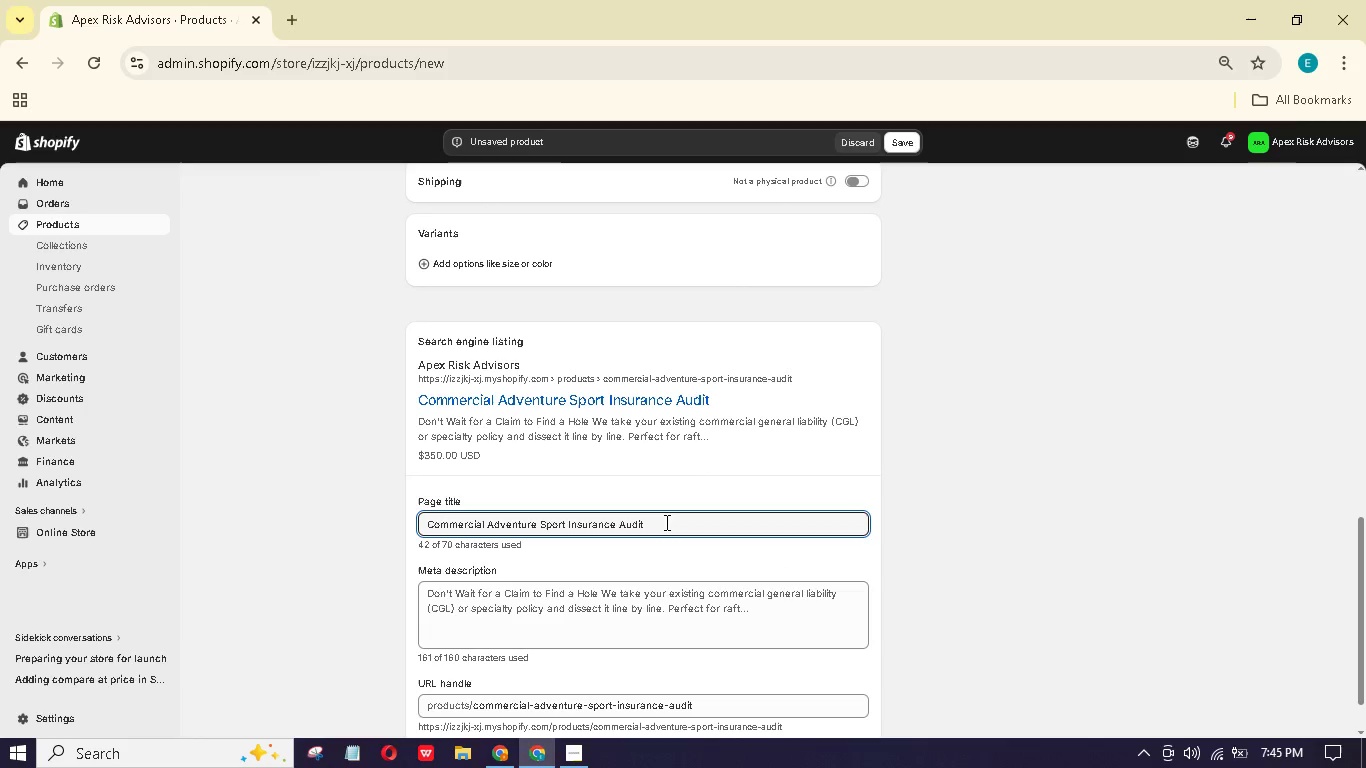 
left_click_drag(start_coordinate=[662, 519], to_coordinate=[389, 528])
 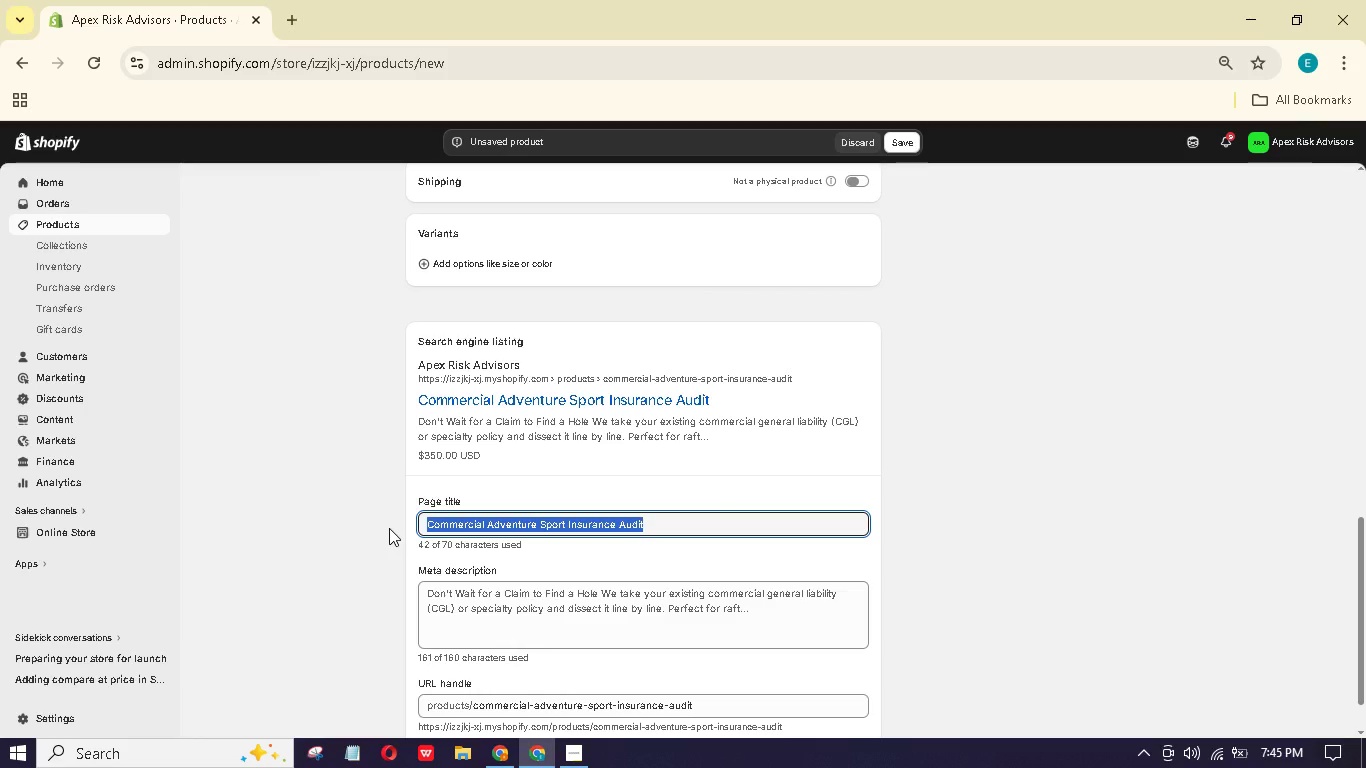 
type(Adventur Spot Insurance Policy Review | Apex Risk)
 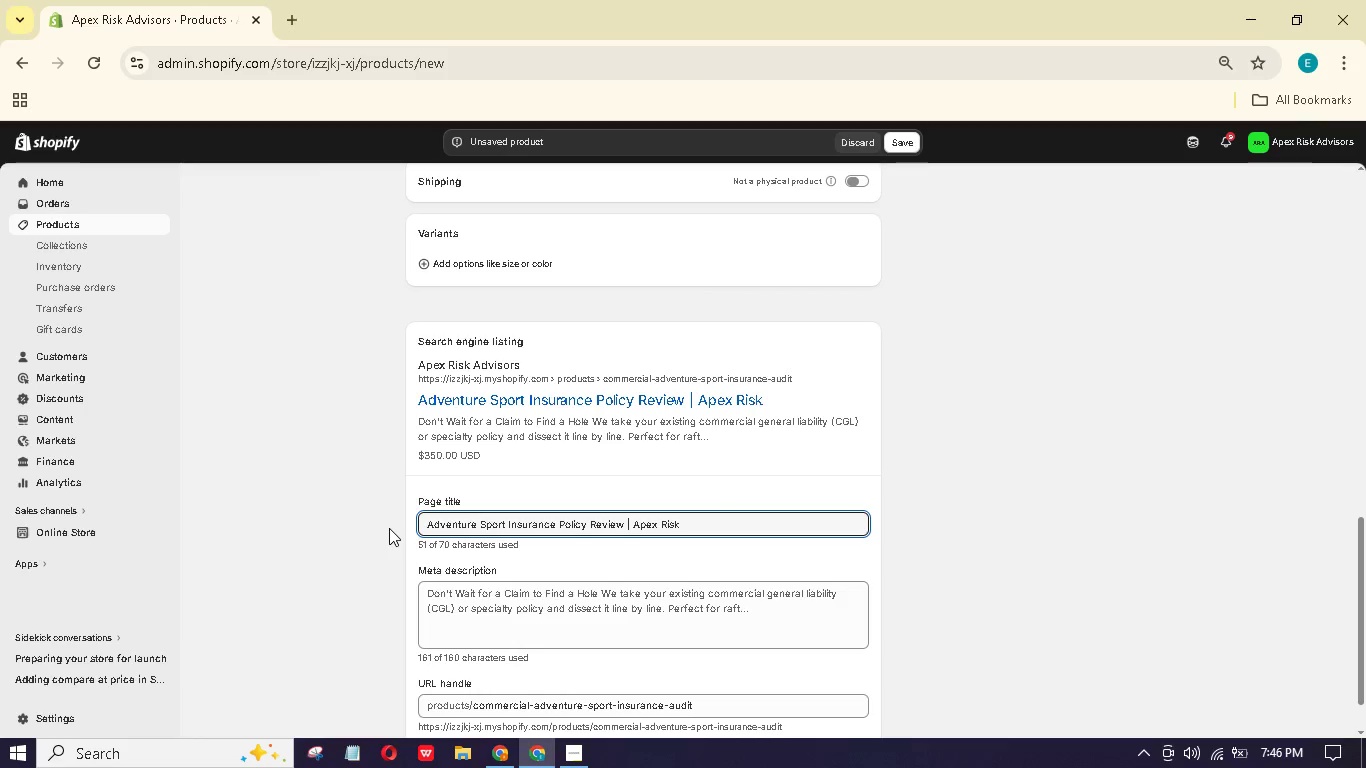 
type( Advisoy)
key(Backspace)
key(Backspace)
type(y)
 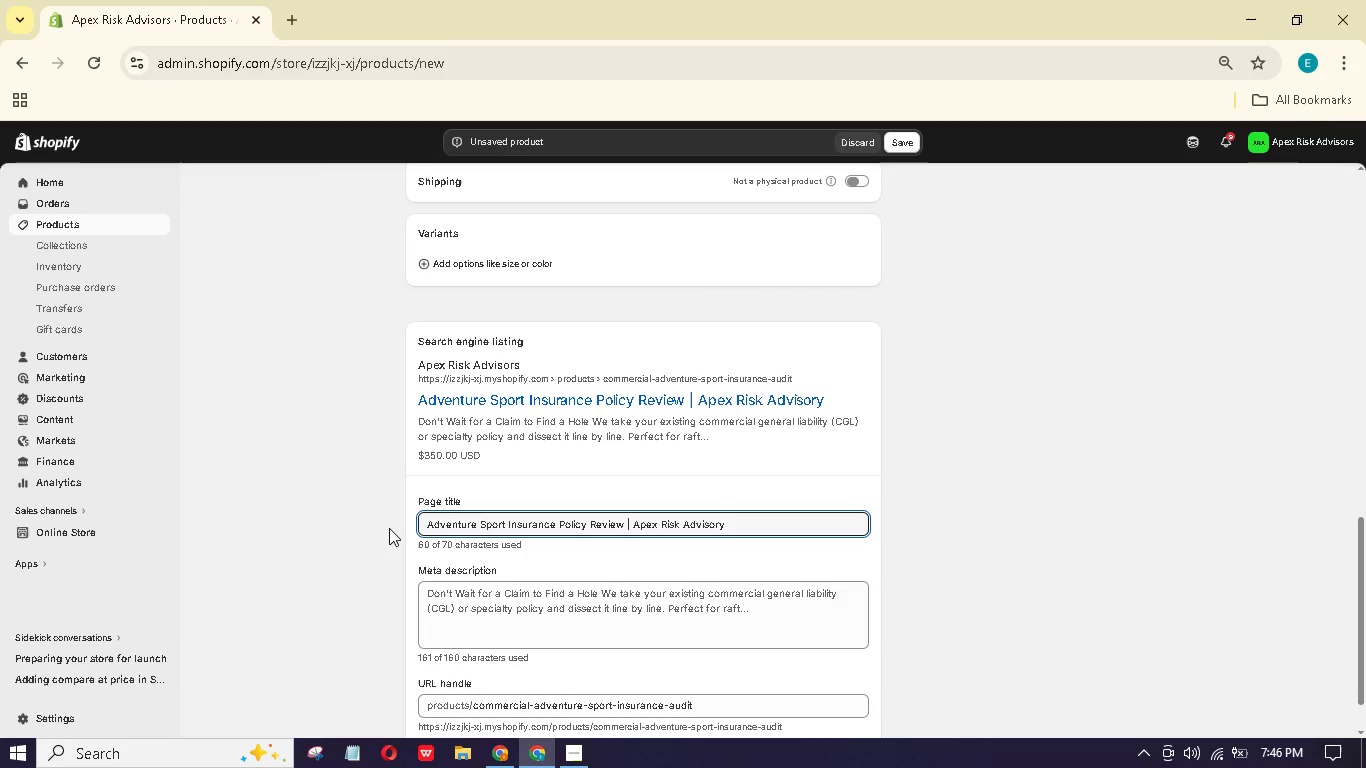 
 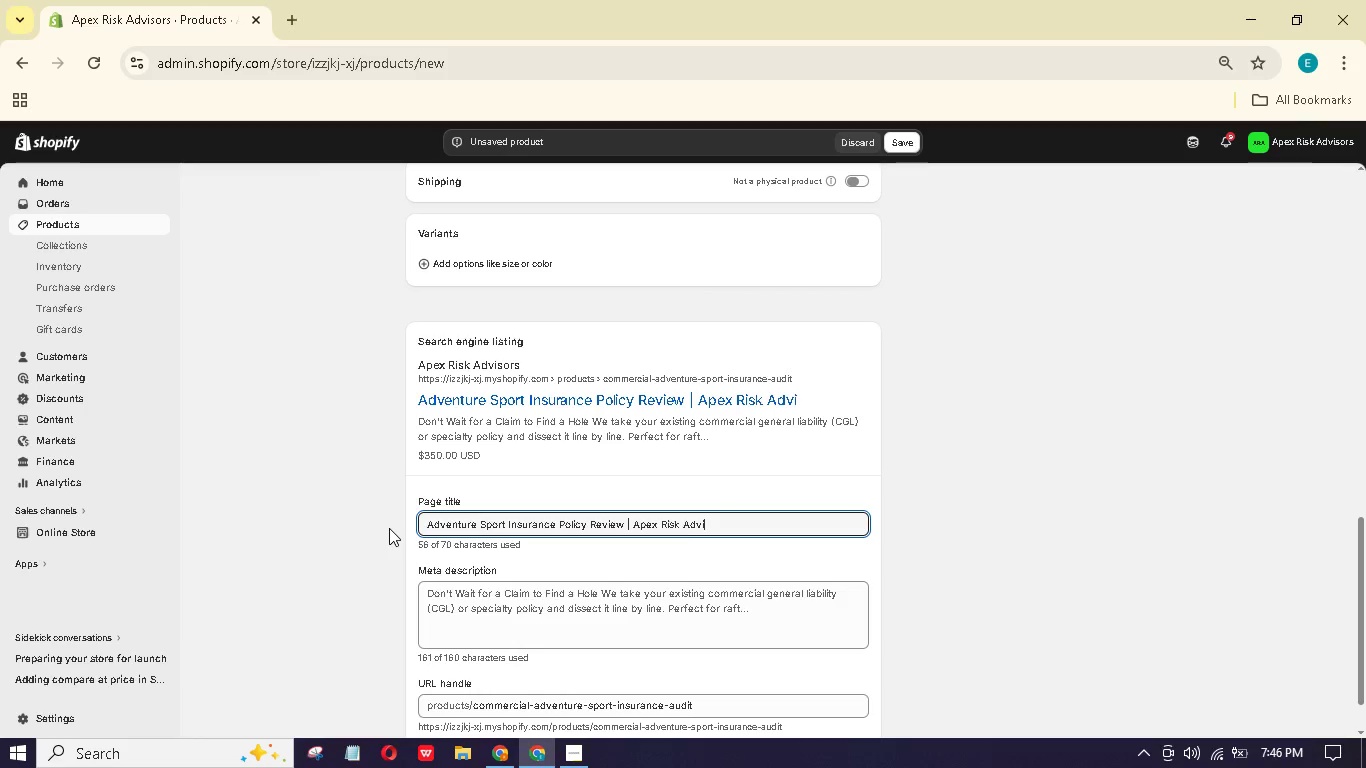 
hold_key(key=T, duration=0.33)
 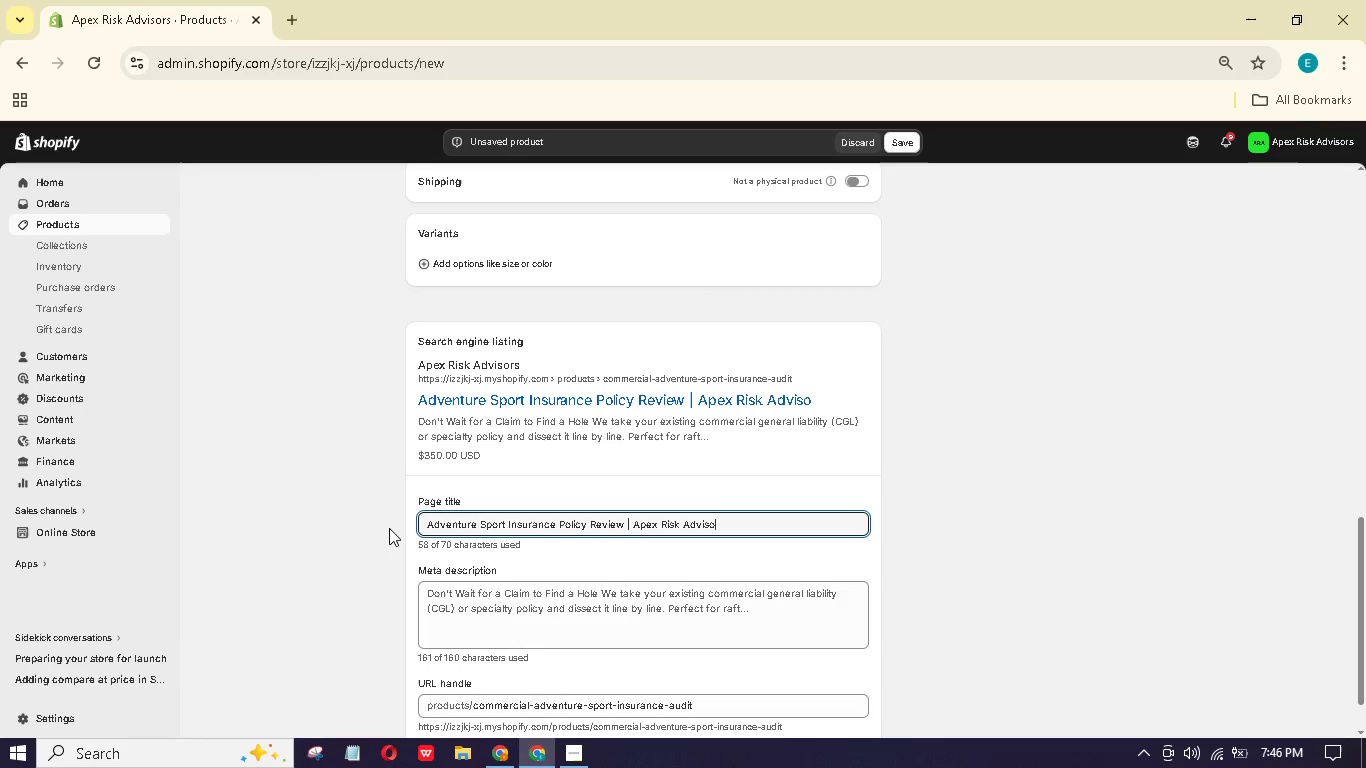 
hold_key(key=R, duration=0.31)
 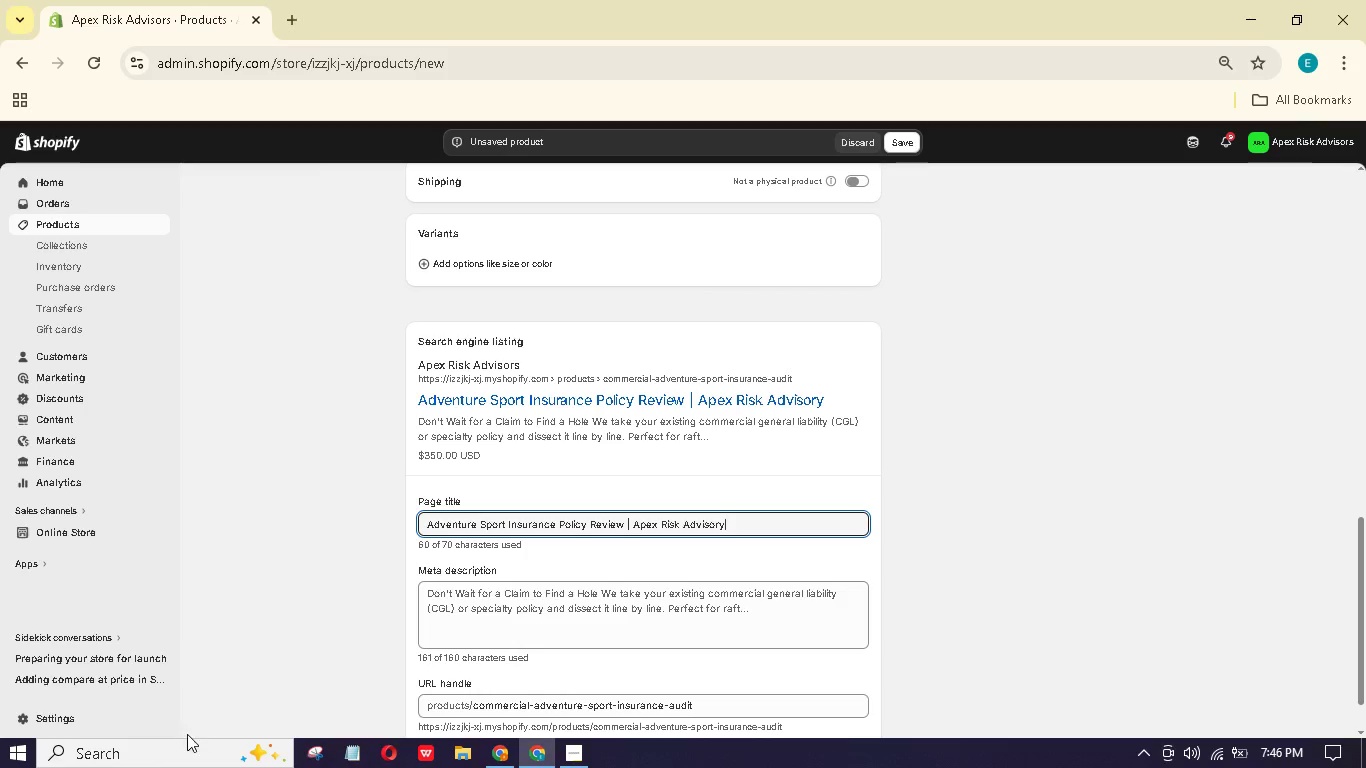 
left_click([457, 603])
 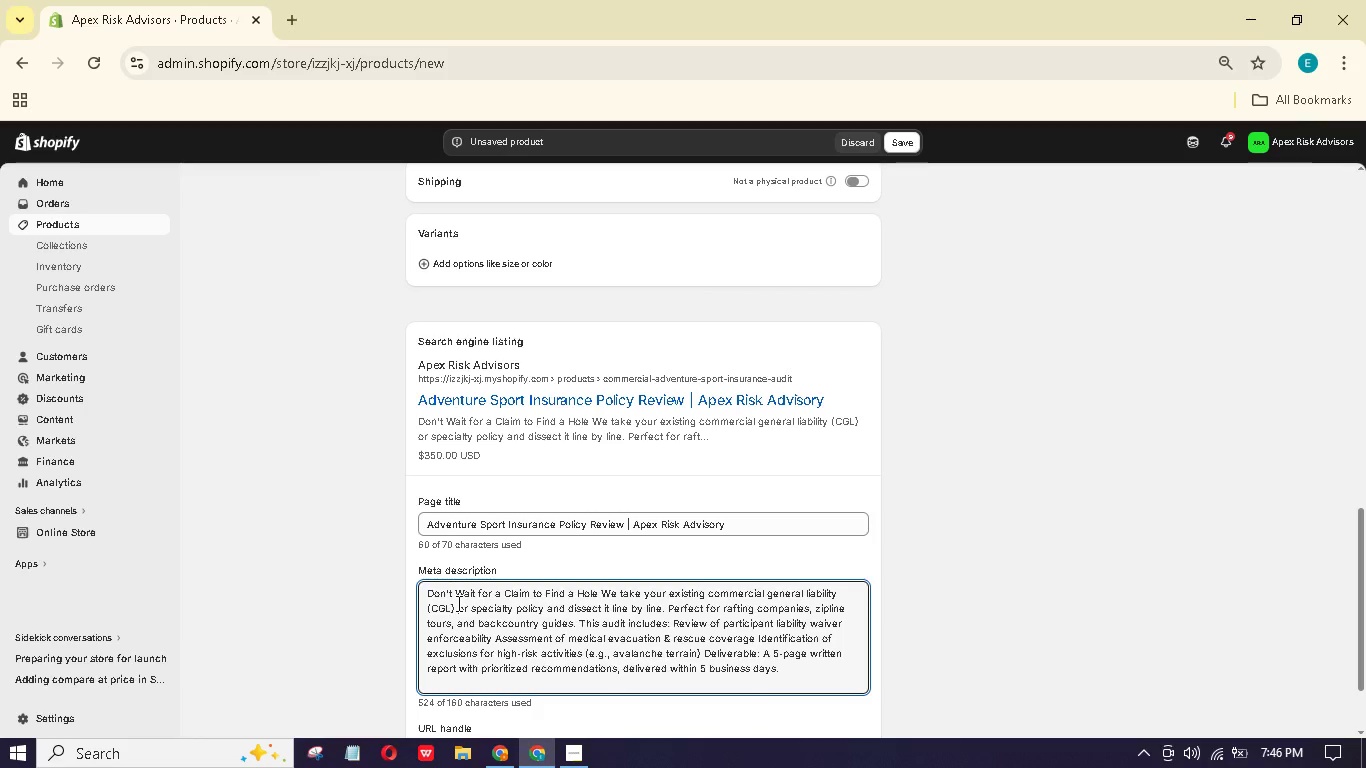 
key(Control+A)
 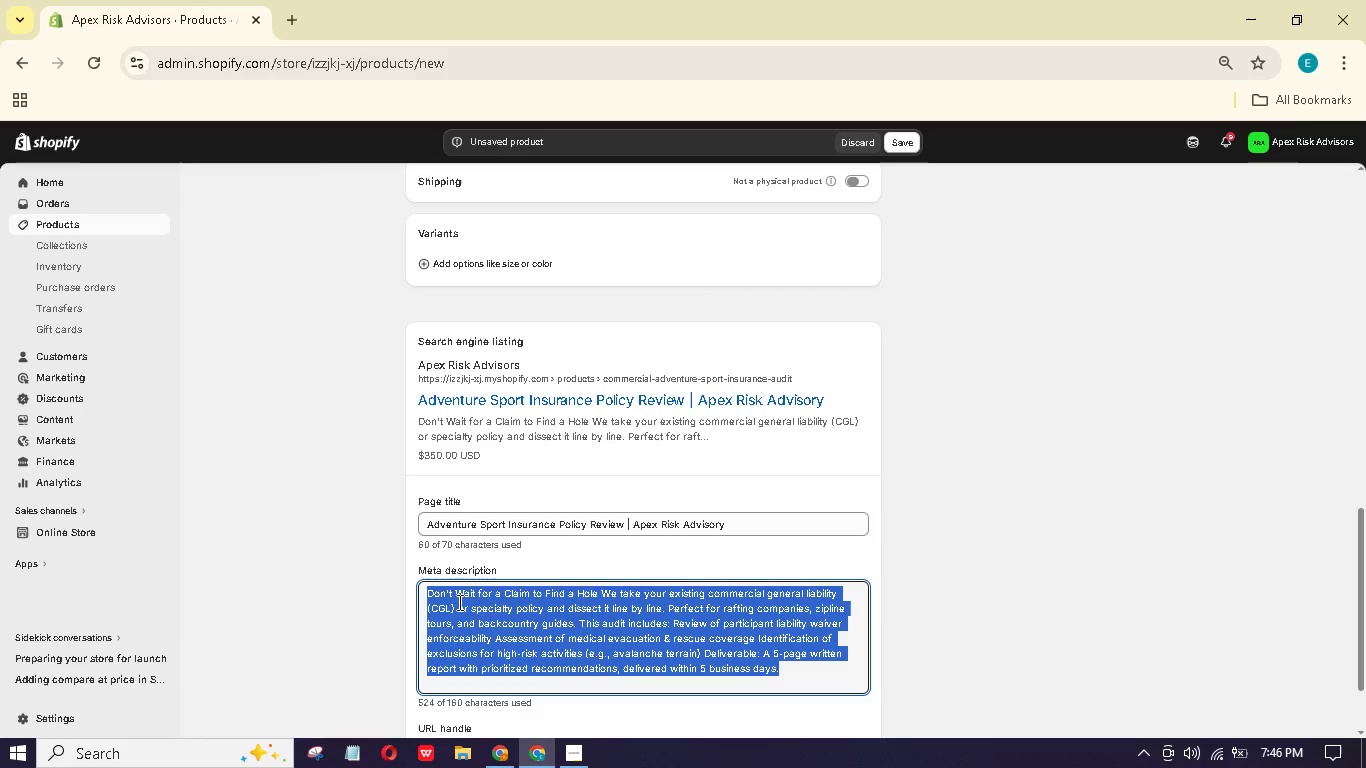 
type(A)
key(Backspace)
type(Expert gap analysis of your commercial adventure spot insurane. Liabiliy audits o climbing, paragliding, and wilderness guiding operatins. Schedulrnow.)
 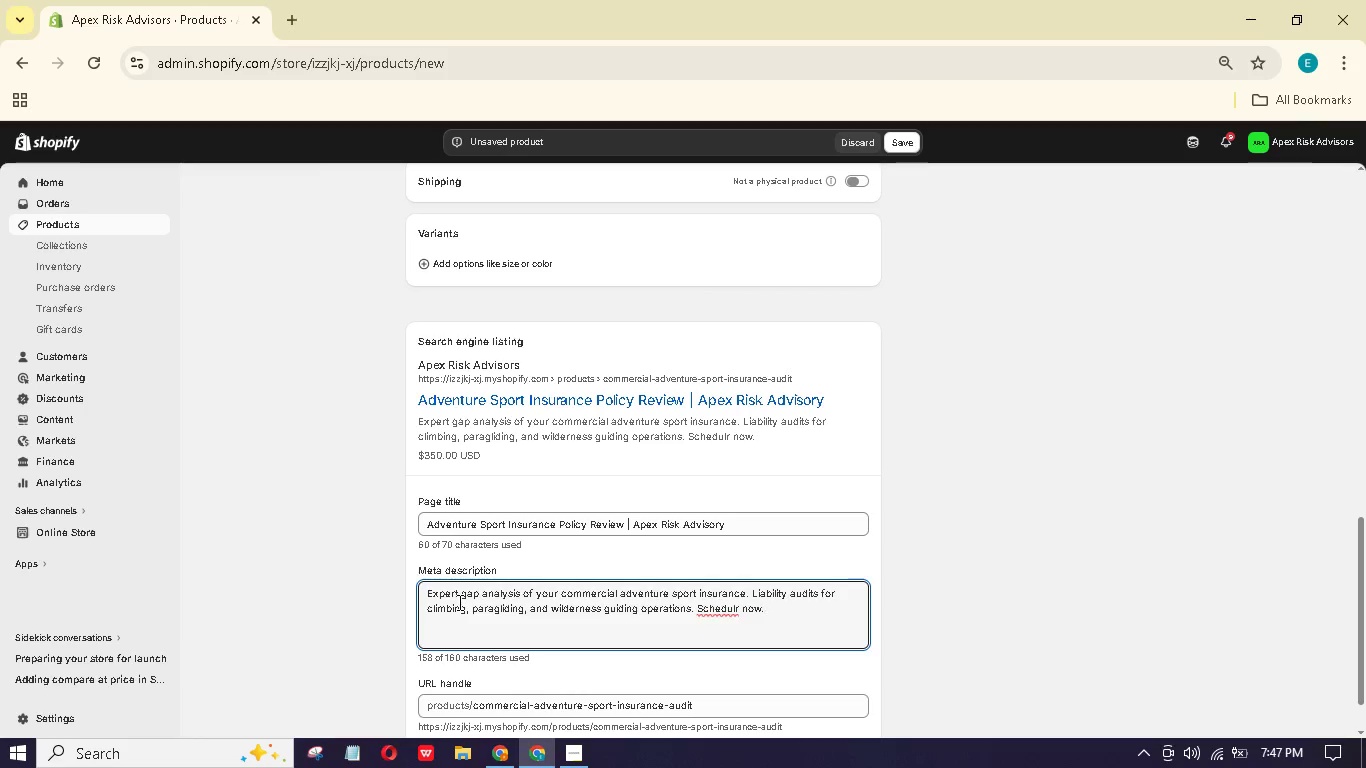 
key(Backspace)
 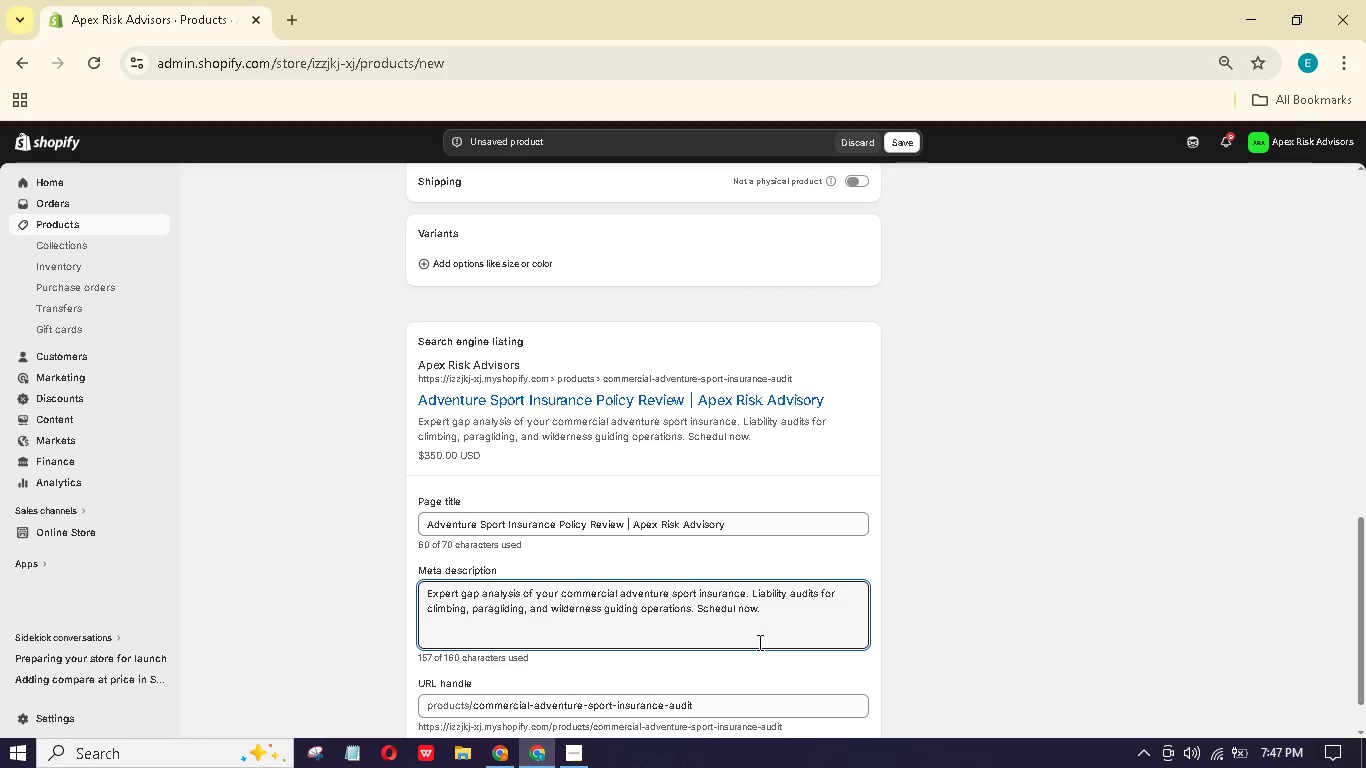 
key(E)
 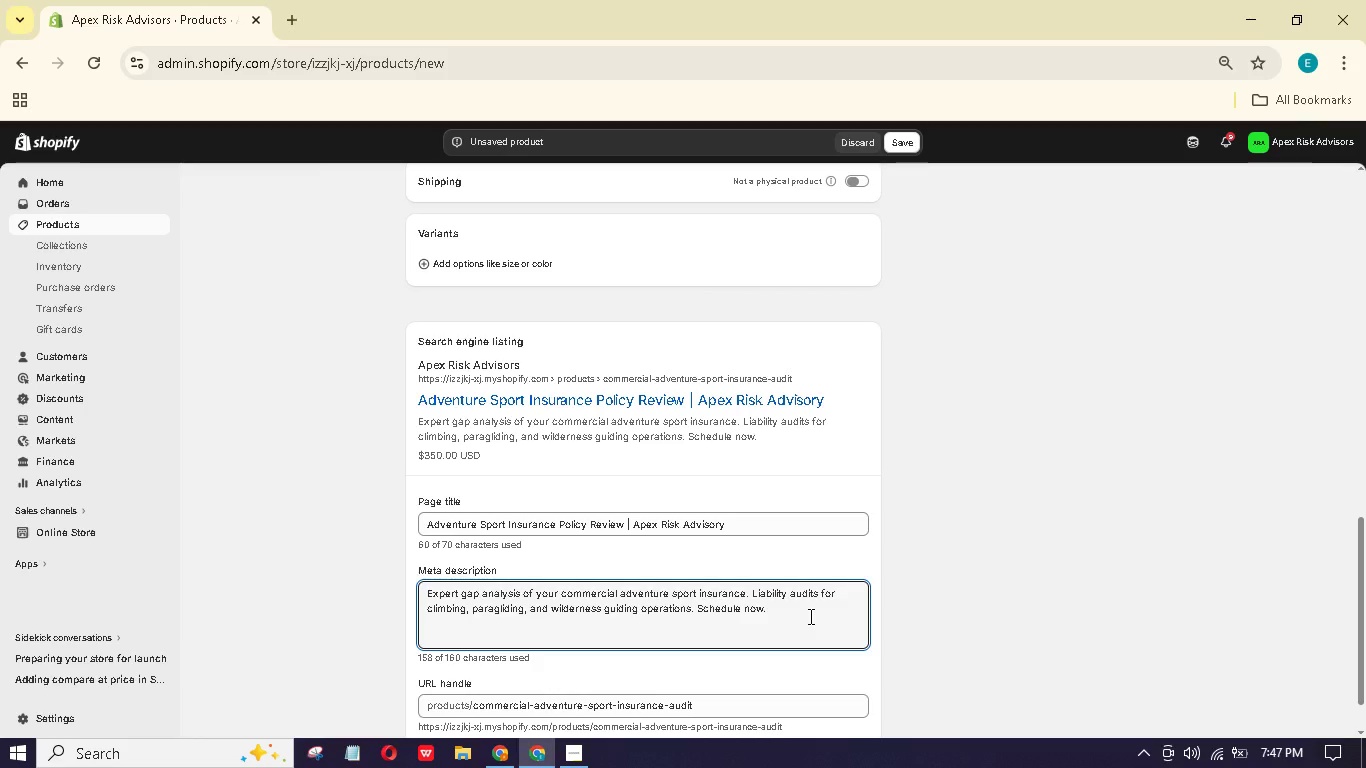 
scroll: coordinate [809, 616], scroll_direction: down, amount: 1.0
 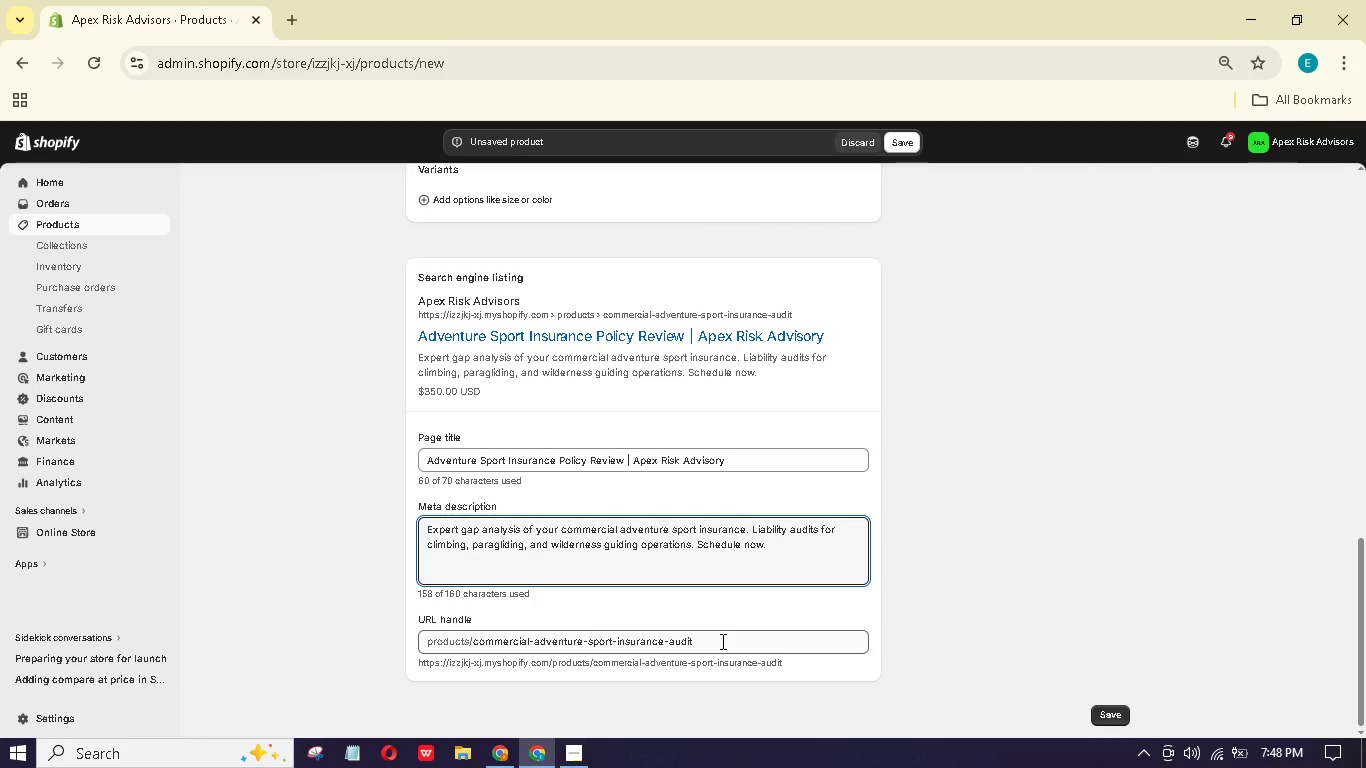 
wait(14.58)
 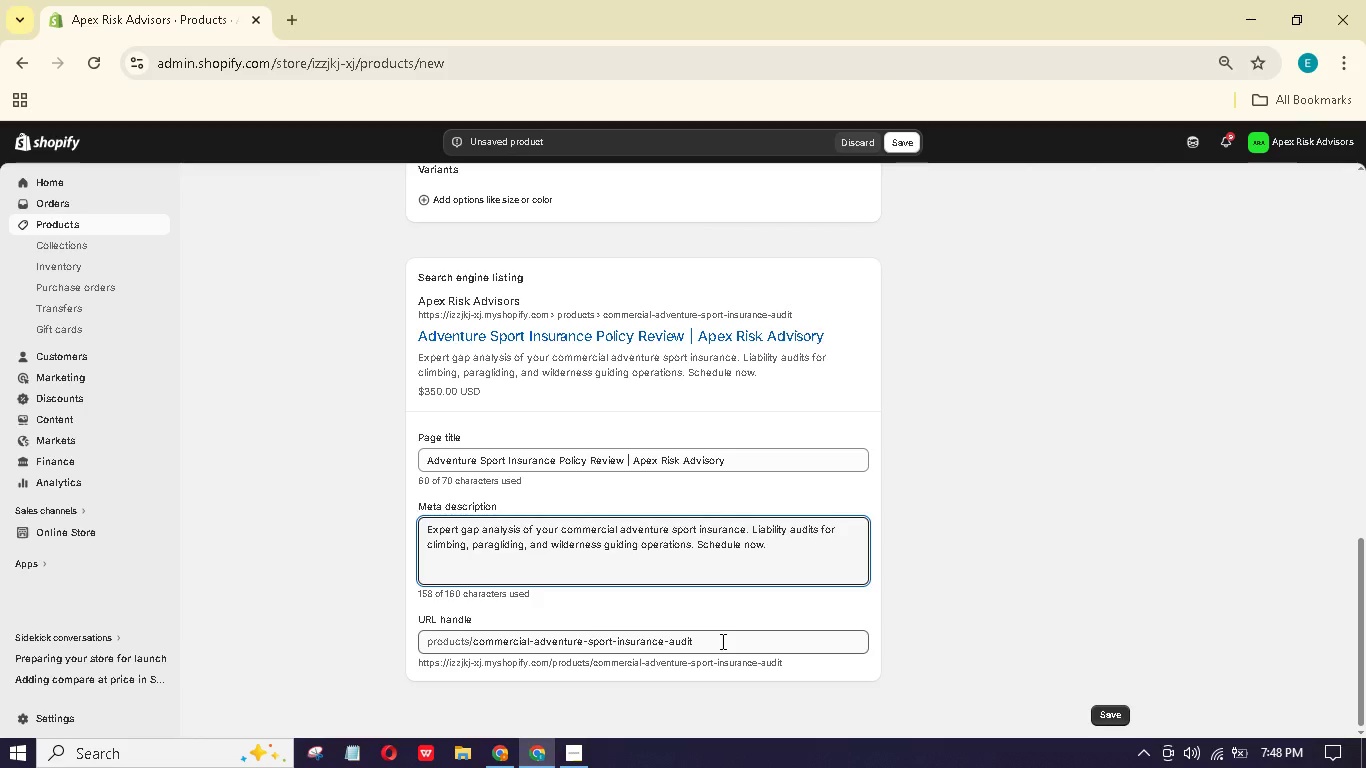 
left_click_drag(start_coordinate=[707, 640], to_coordinate=[589, 631])
 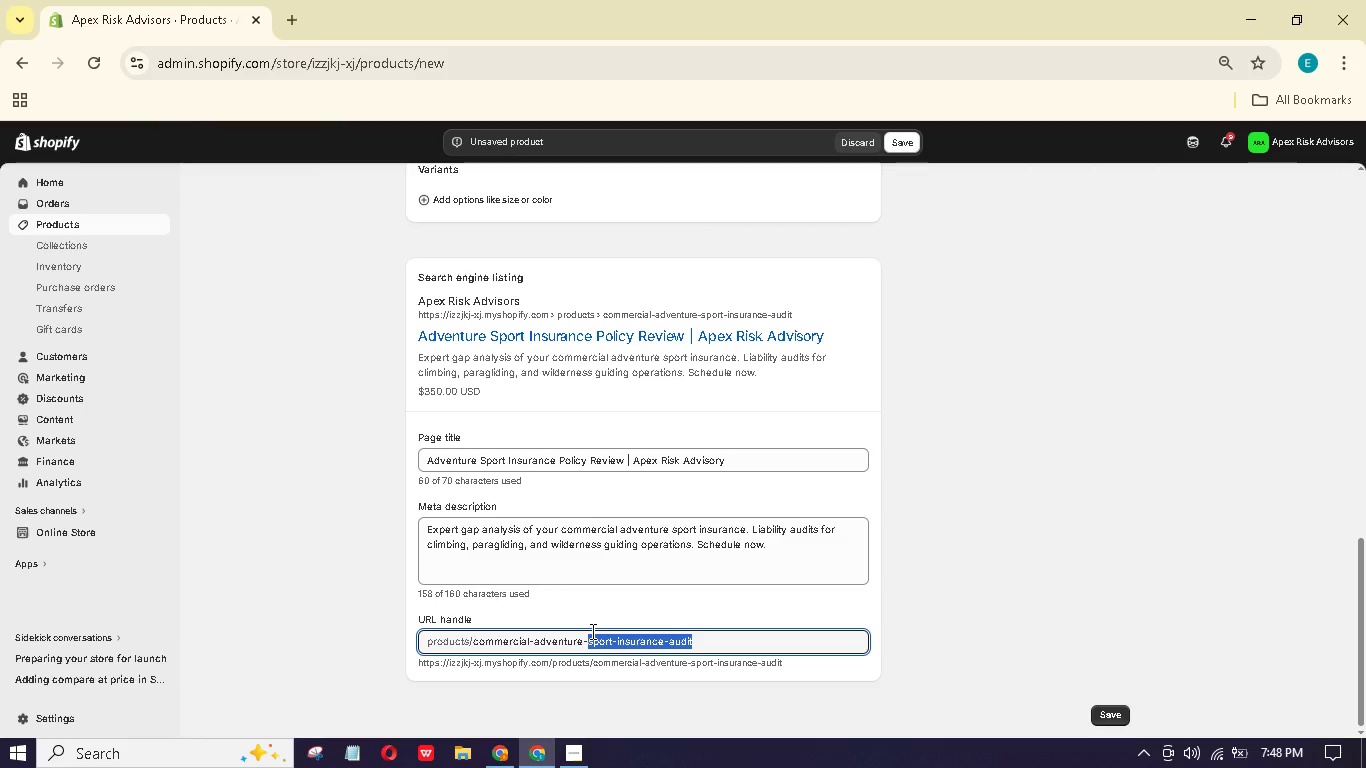 
key(Backspace)
type(insurance-policy-review)
 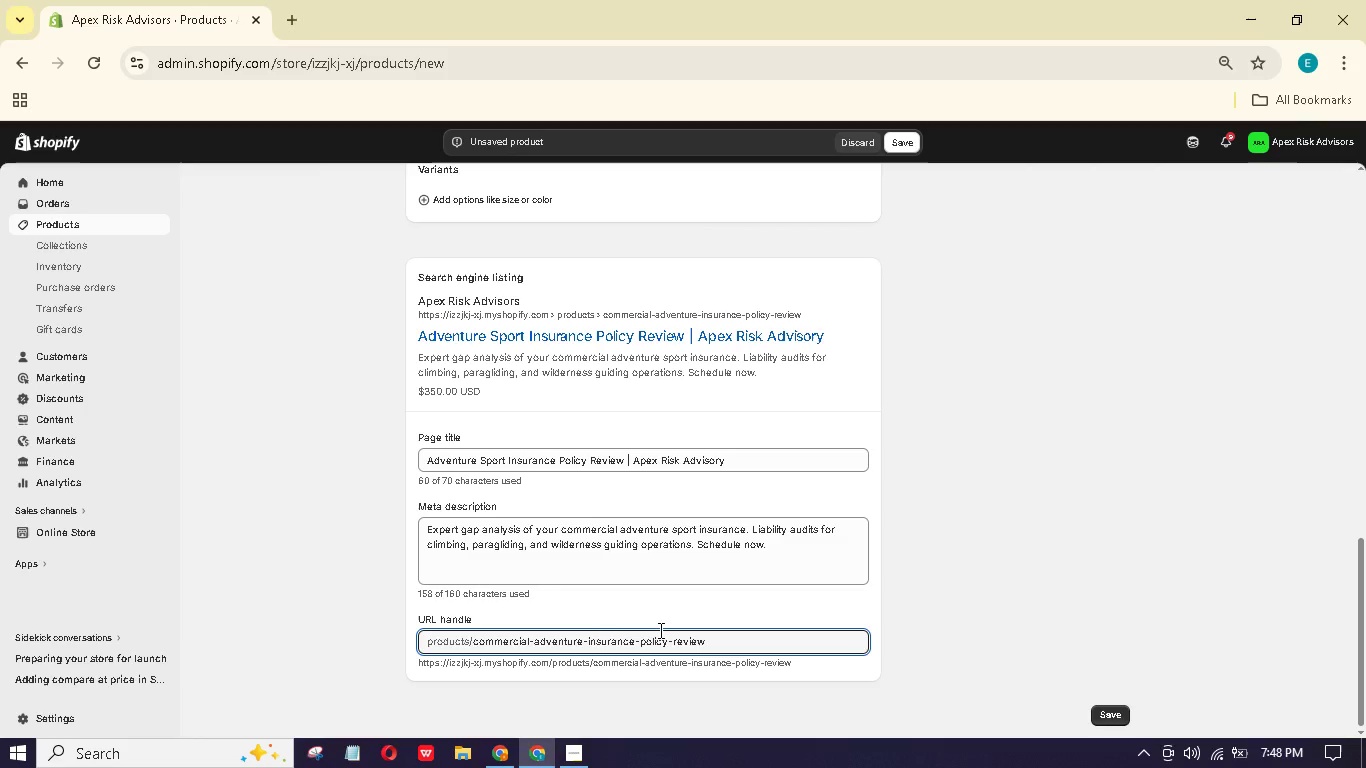 
scroll: coordinate [659, 630], scroll_direction: up, amount: 17.0
 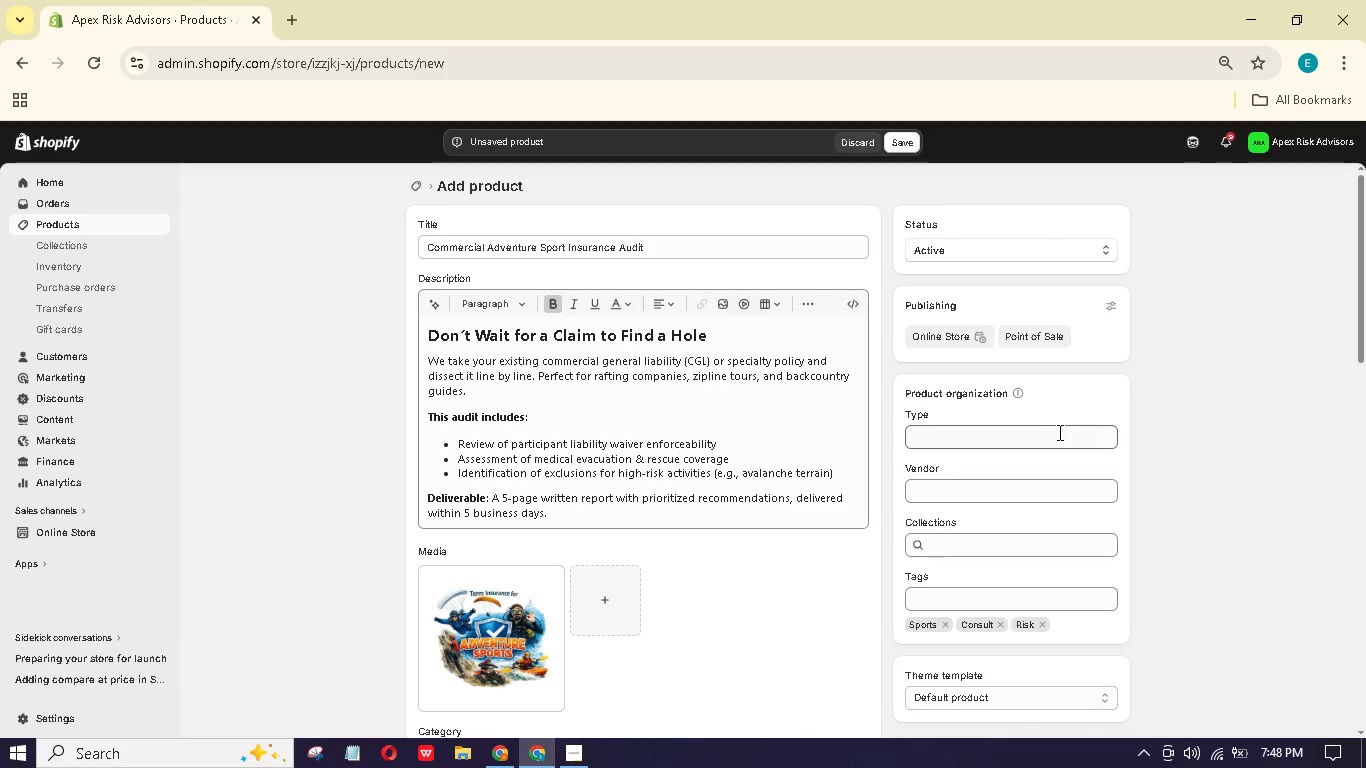 
left_click([1056, 433])
 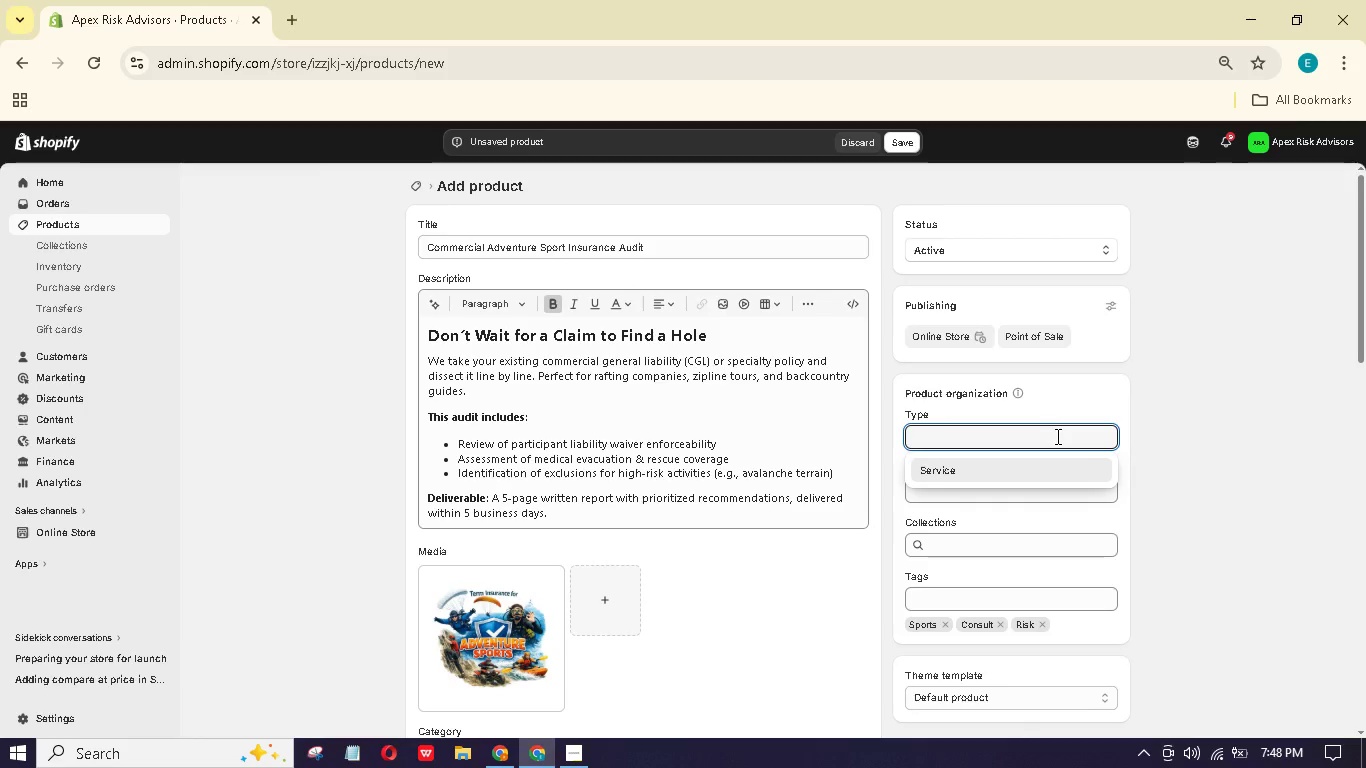 
hold_key(key=ShiftLeft, duration=1.41)
 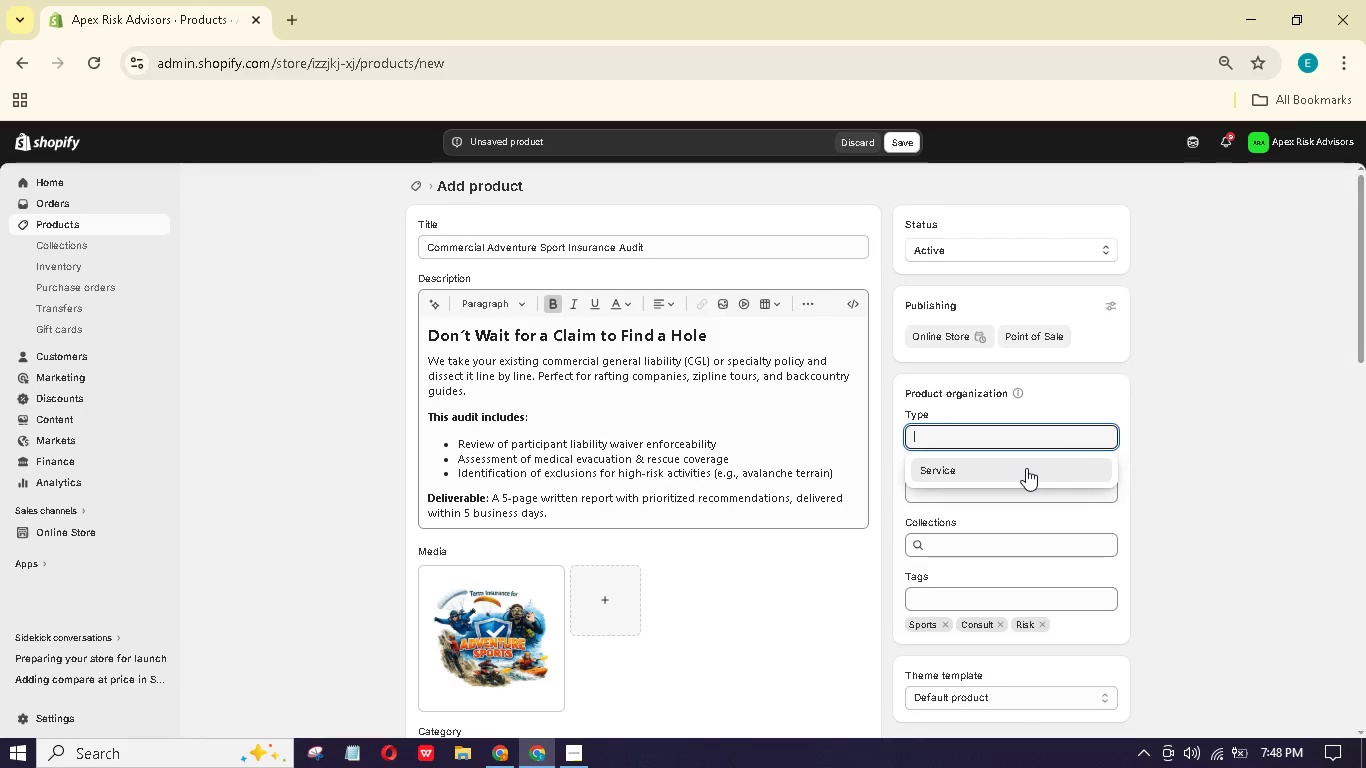 
left_click([1026, 468])
 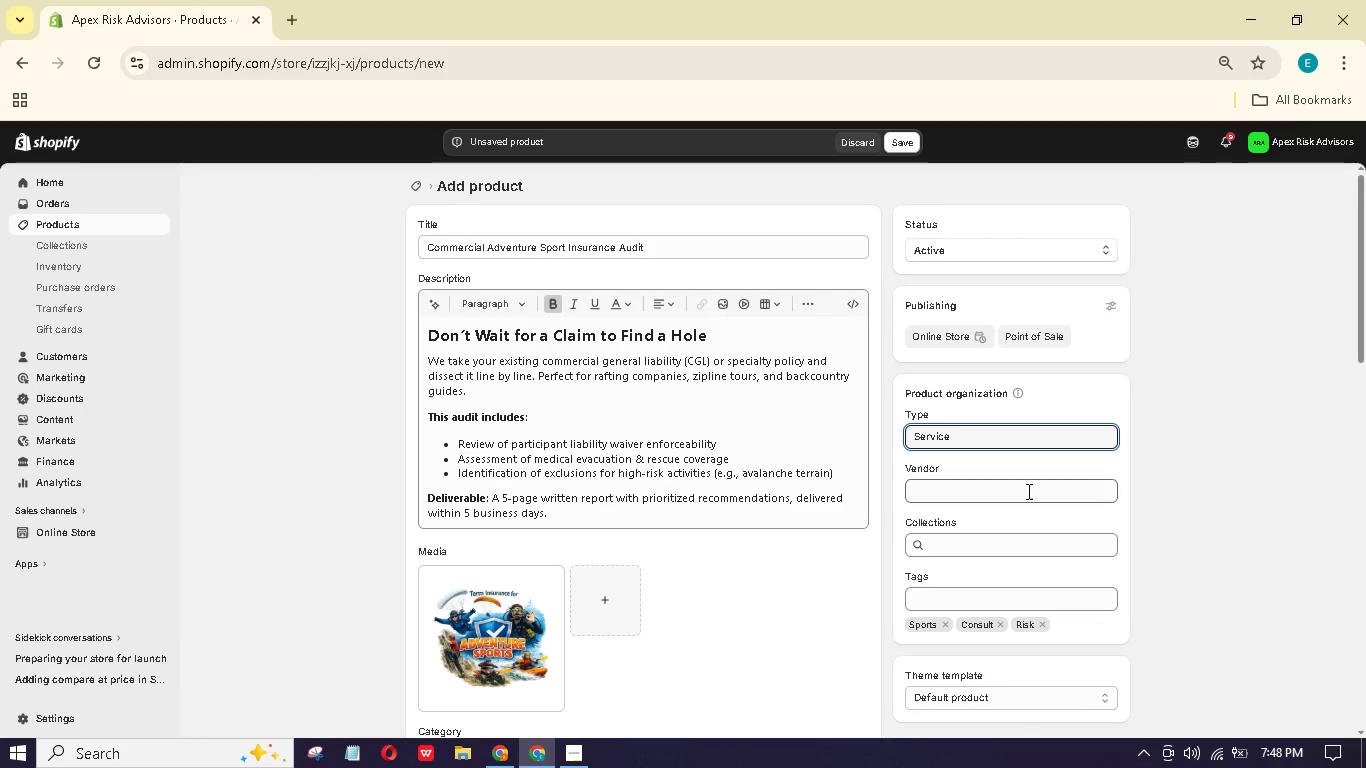 
left_click([1027, 495])
 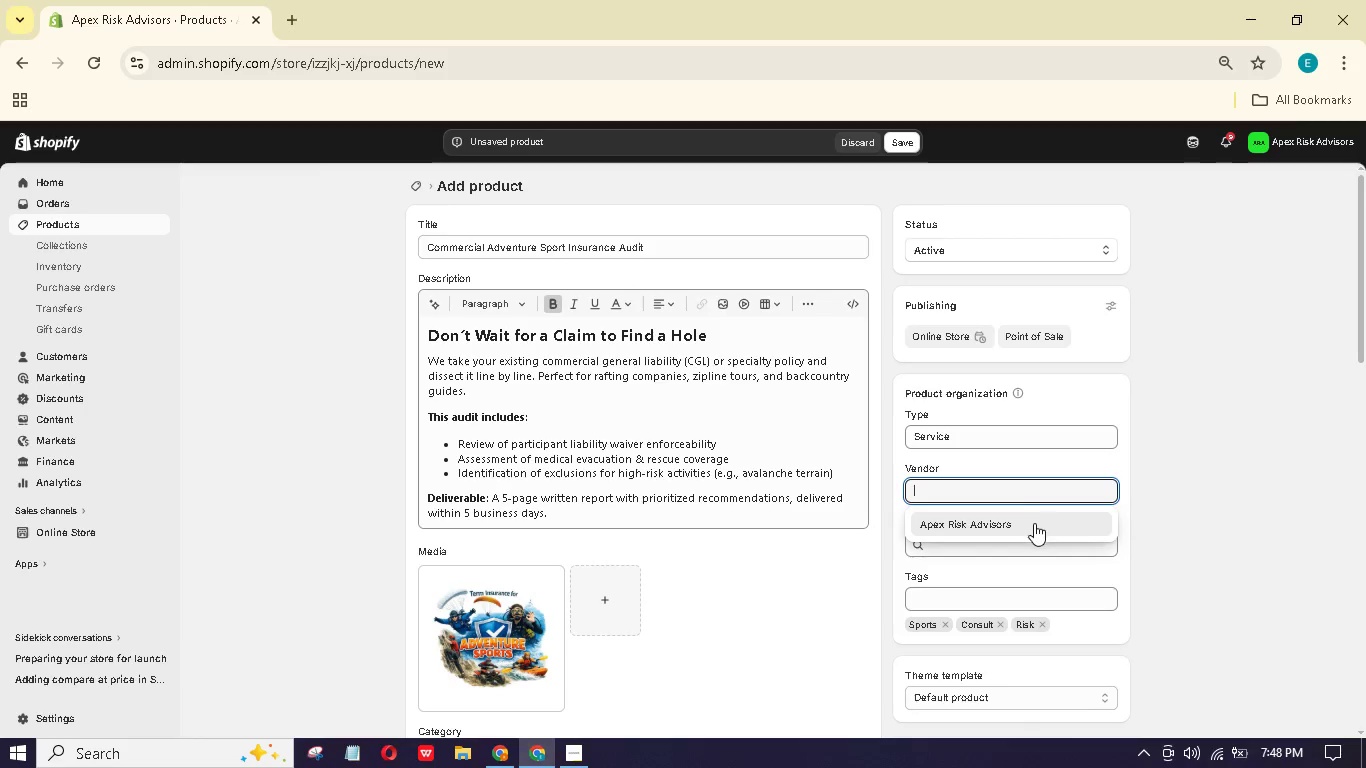 
left_click([1034, 523])
 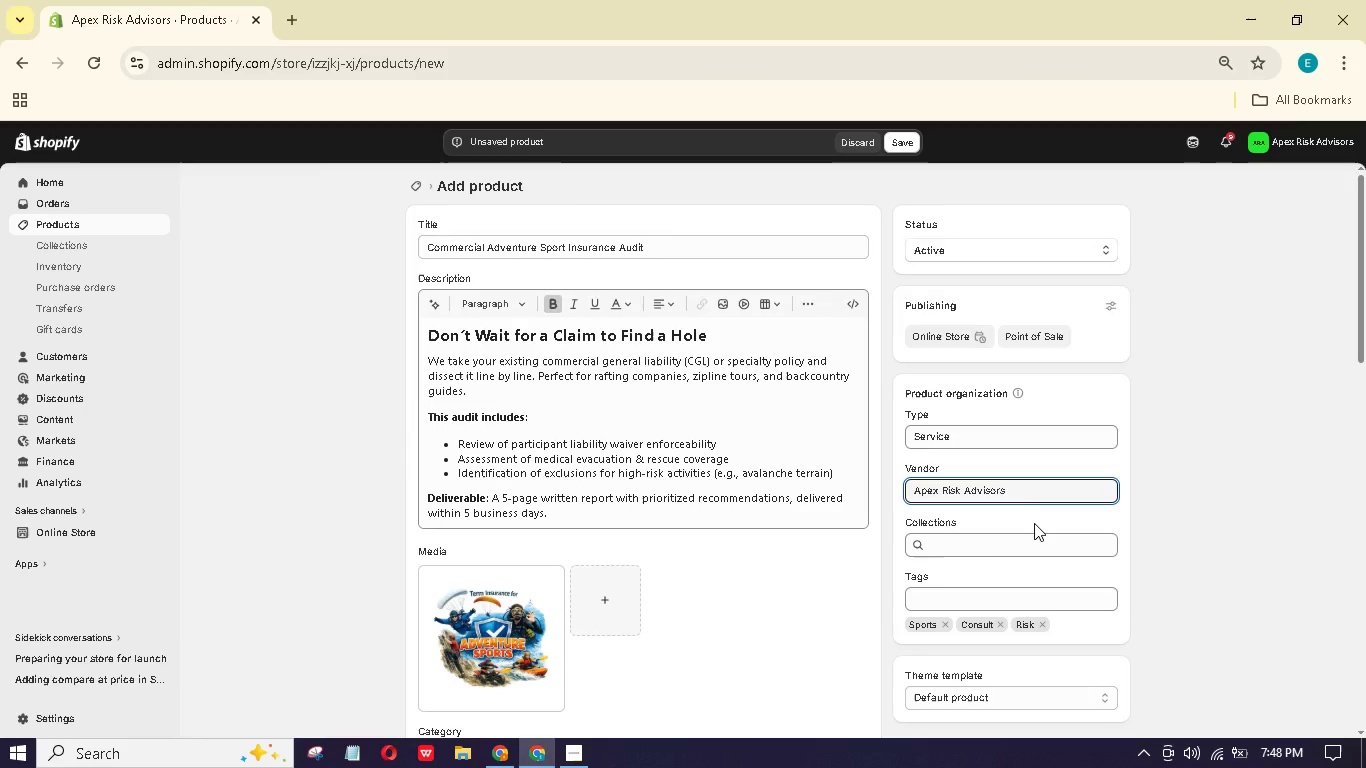 
scroll: coordinate [1034, 523], scroll_direction: down, amount: 2.0
 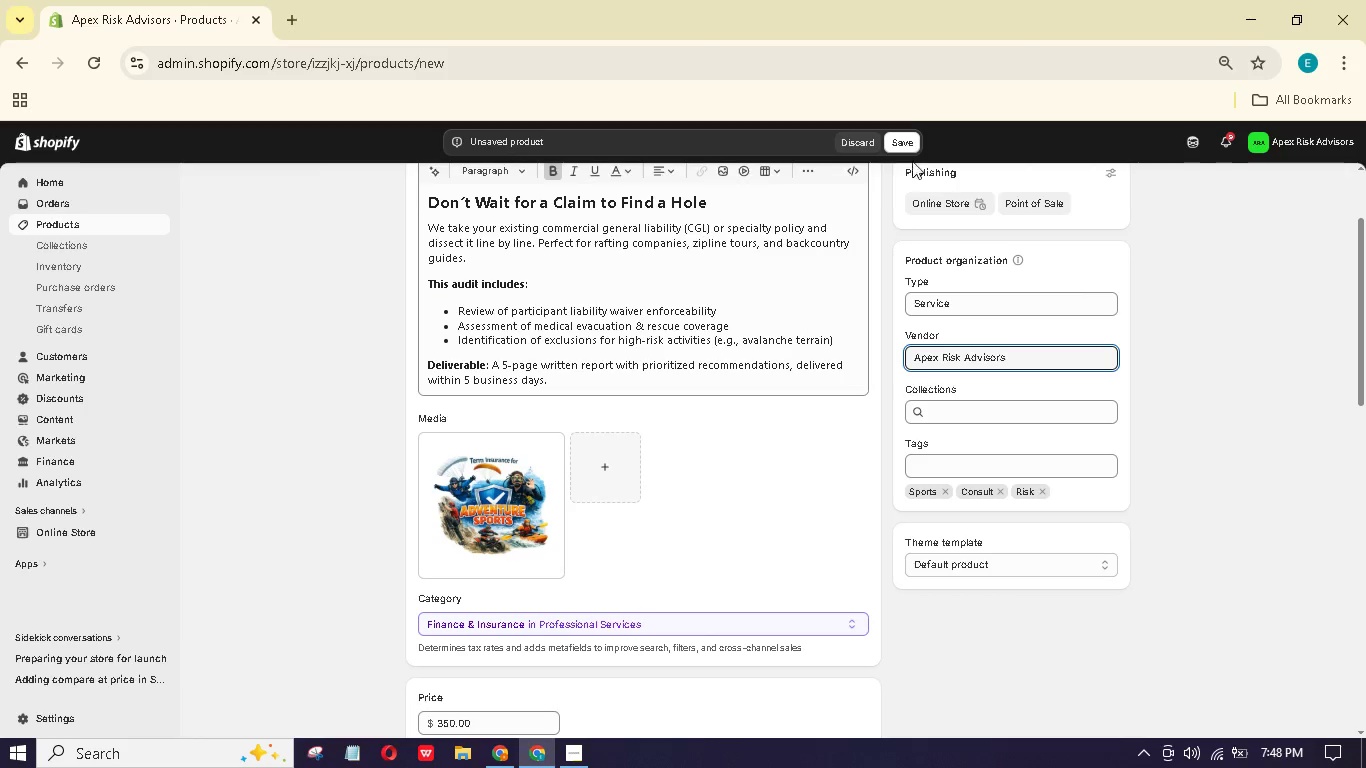 
left_click([913, 141])
 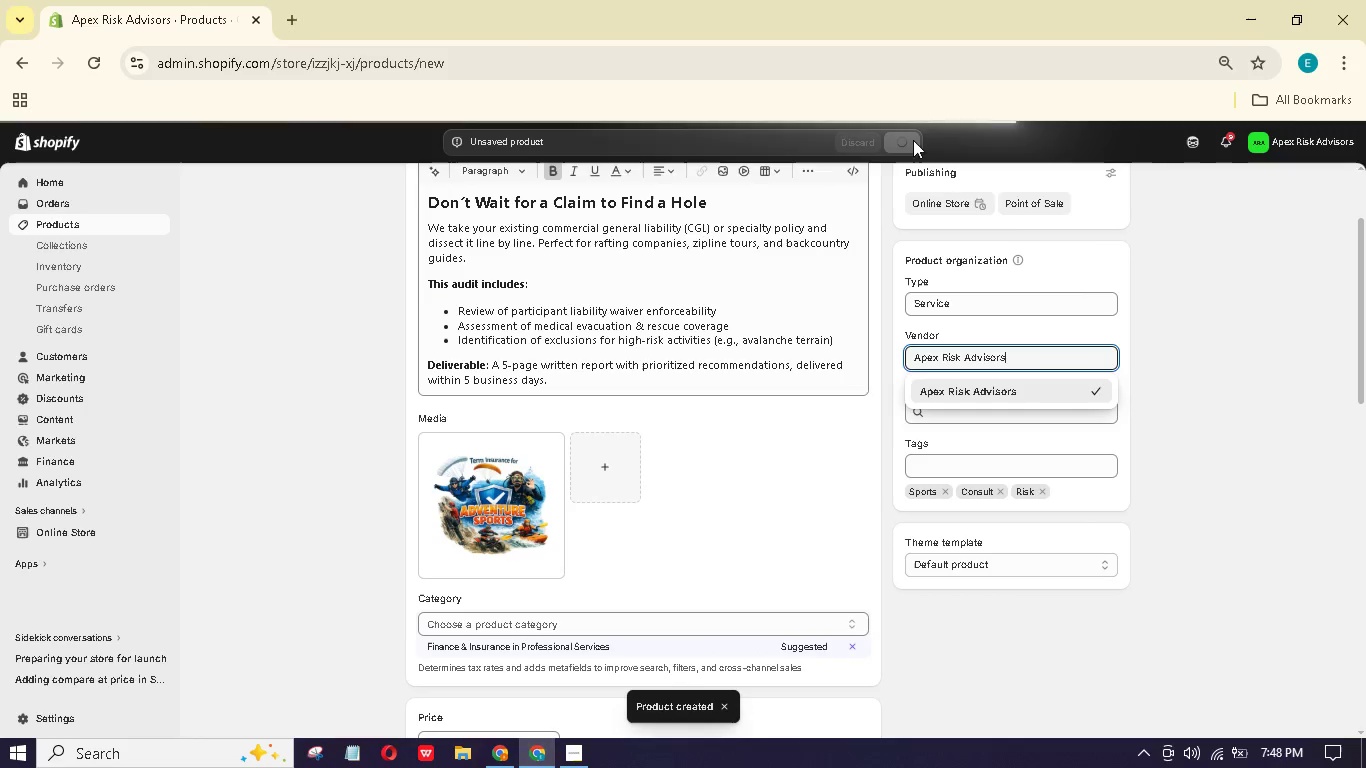 
wait(11.19)
 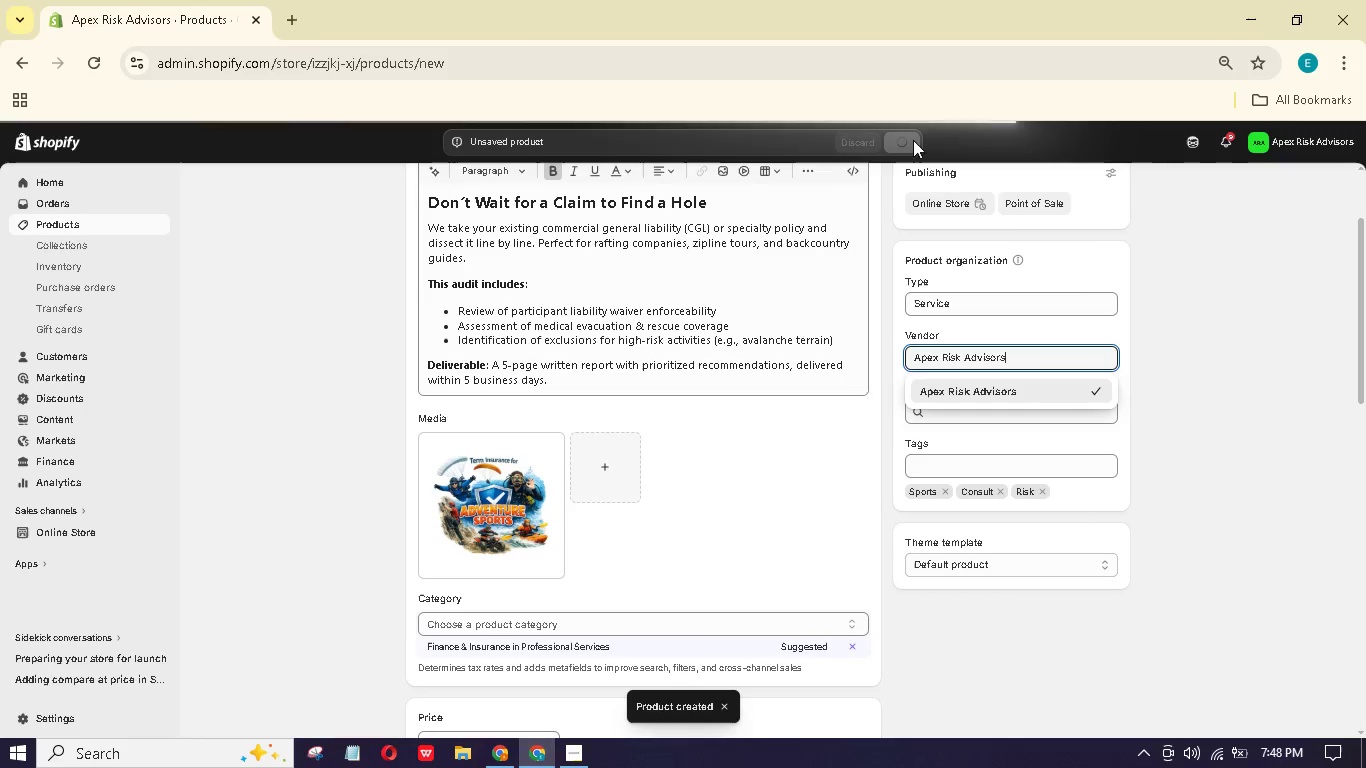 
left_click([423, 191])
 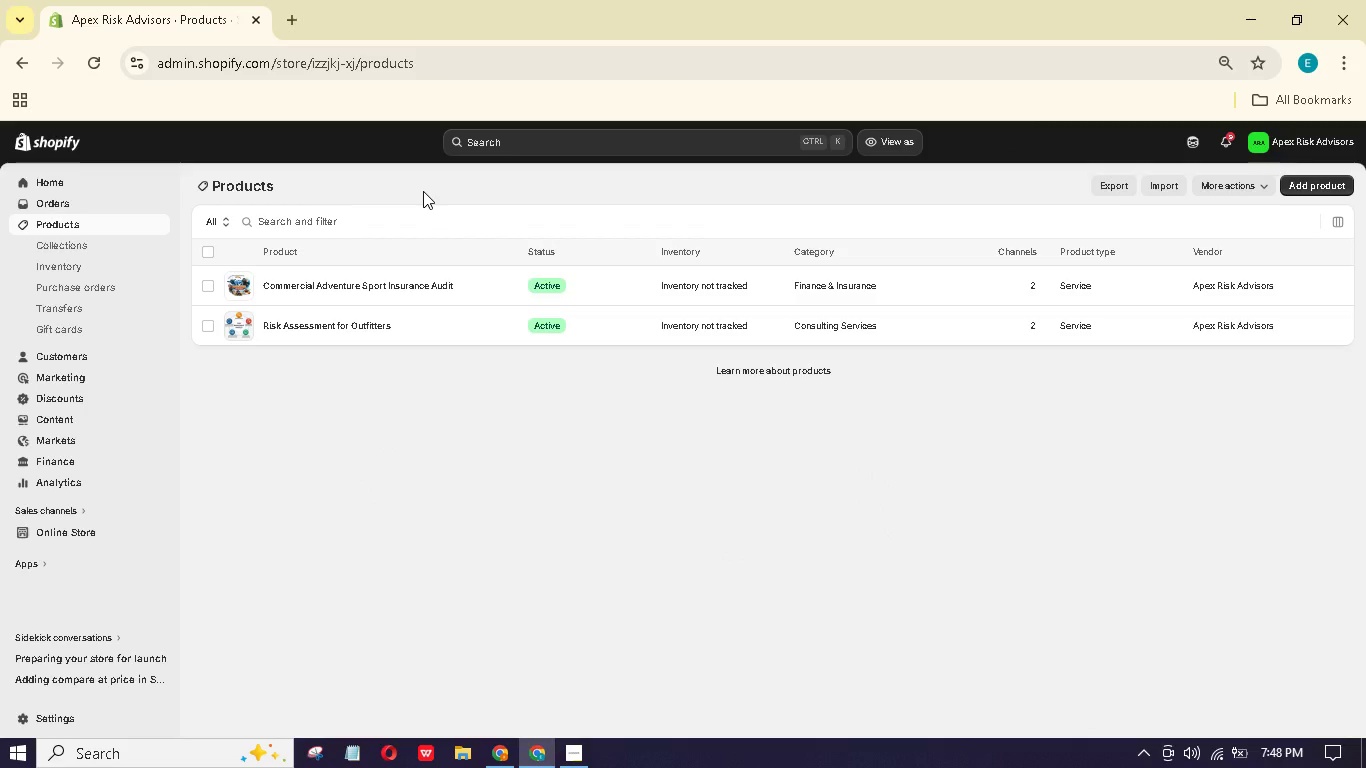 
wait(8.3)
 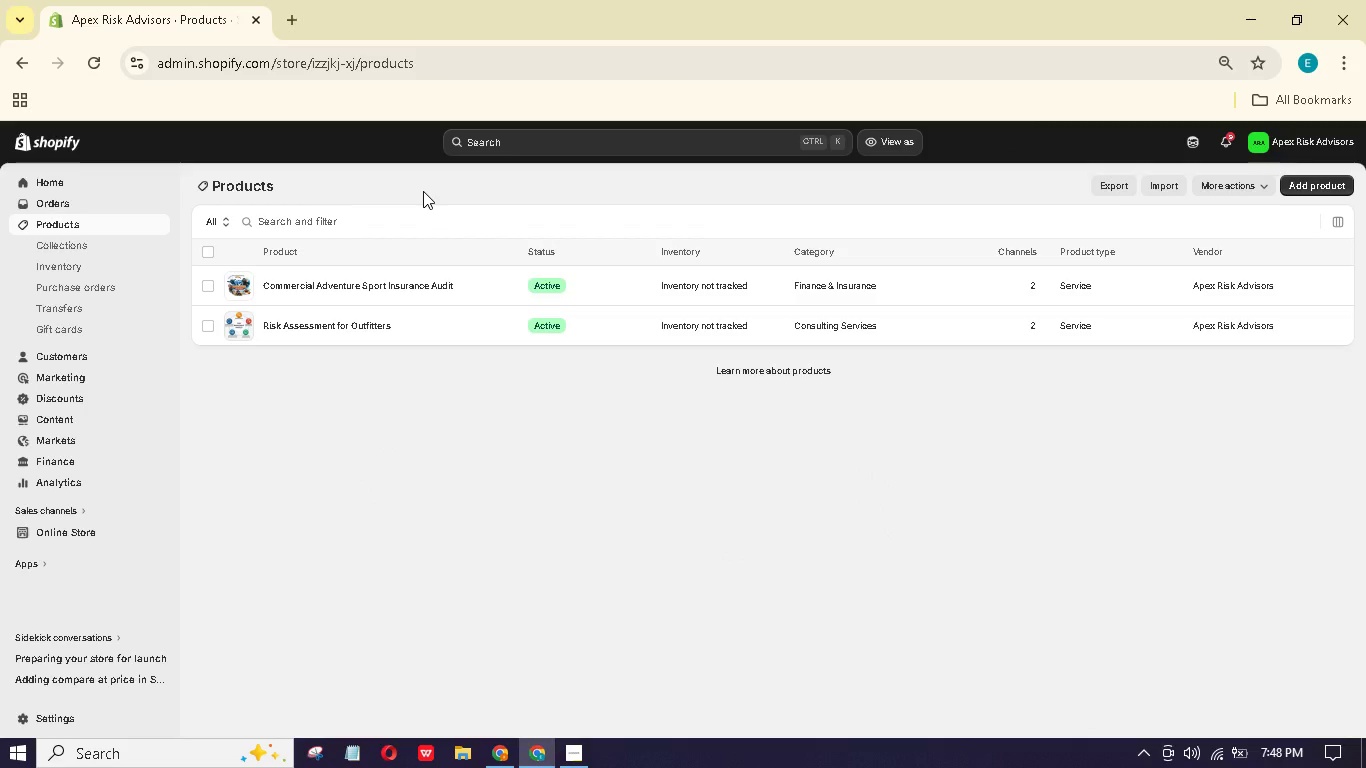 
left_click([346, 321])
 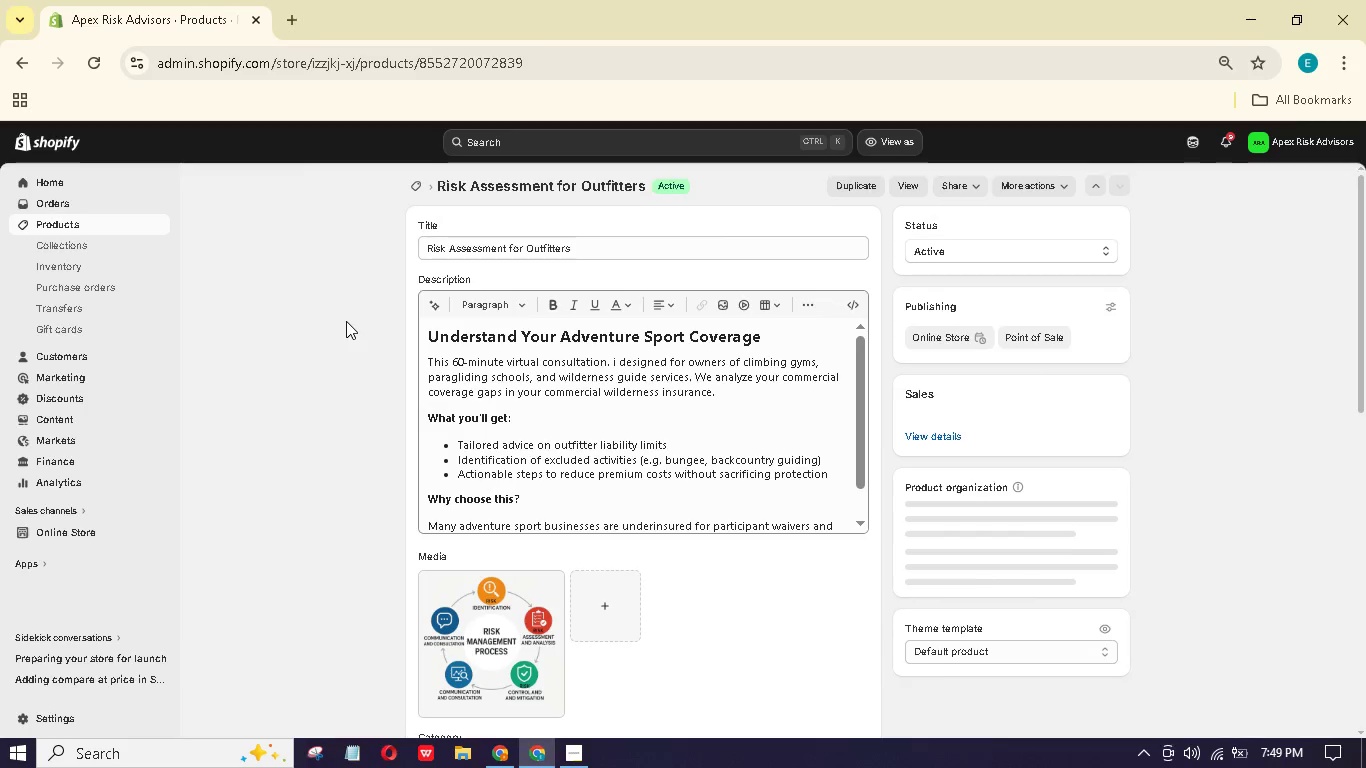 
scroll: coordinate [346, 321], scroll_direction: down, amount: 9.0
 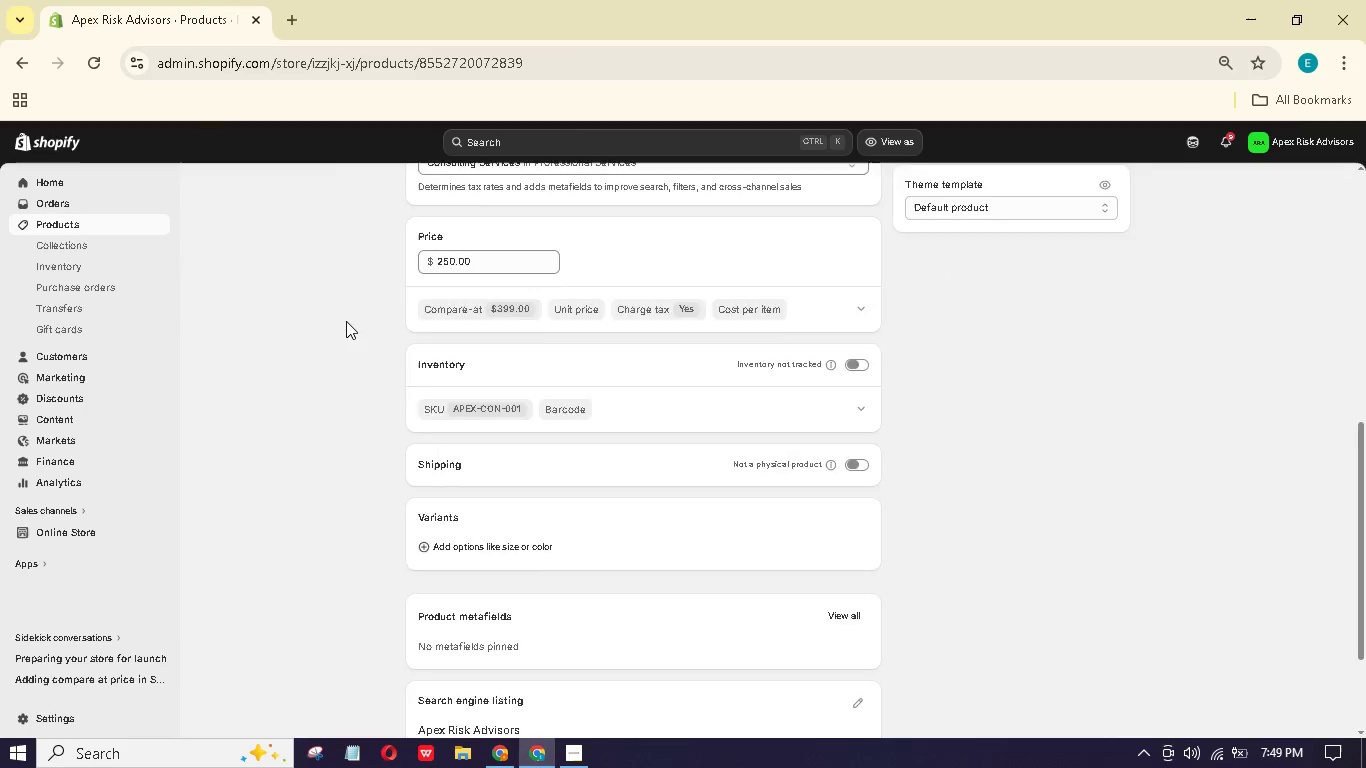 
scroll: coordinate [352, 315], scroll_direction: up, amount: 16.0
 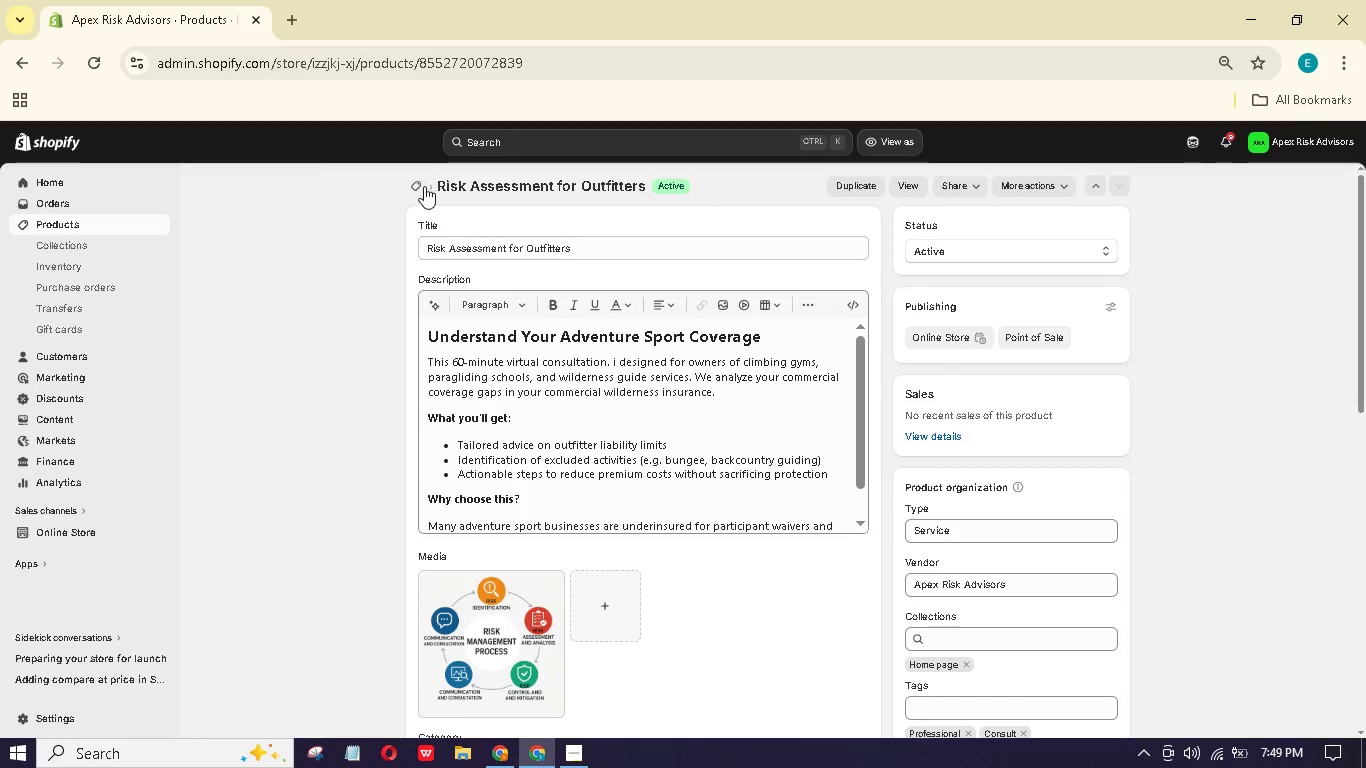 
left_click([424, 186])
 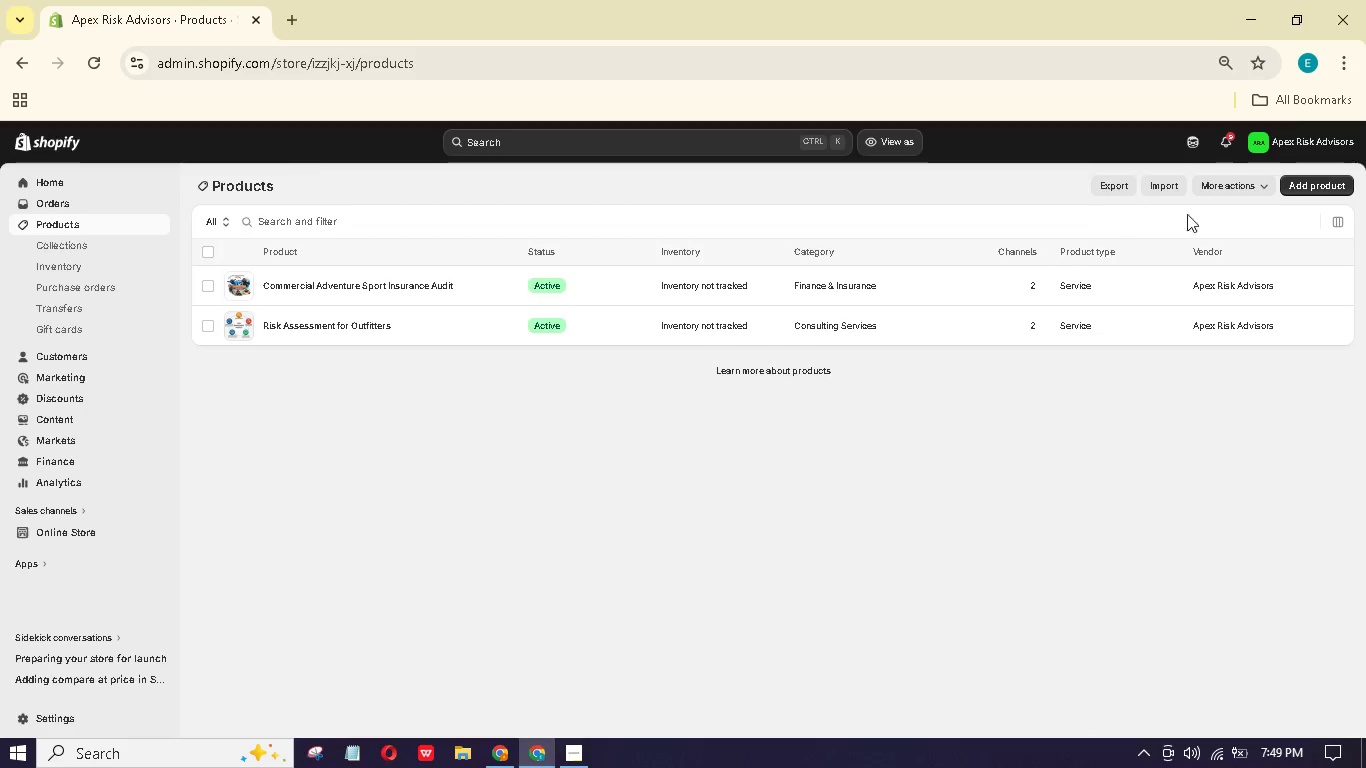 
left_click([1322, 177])
 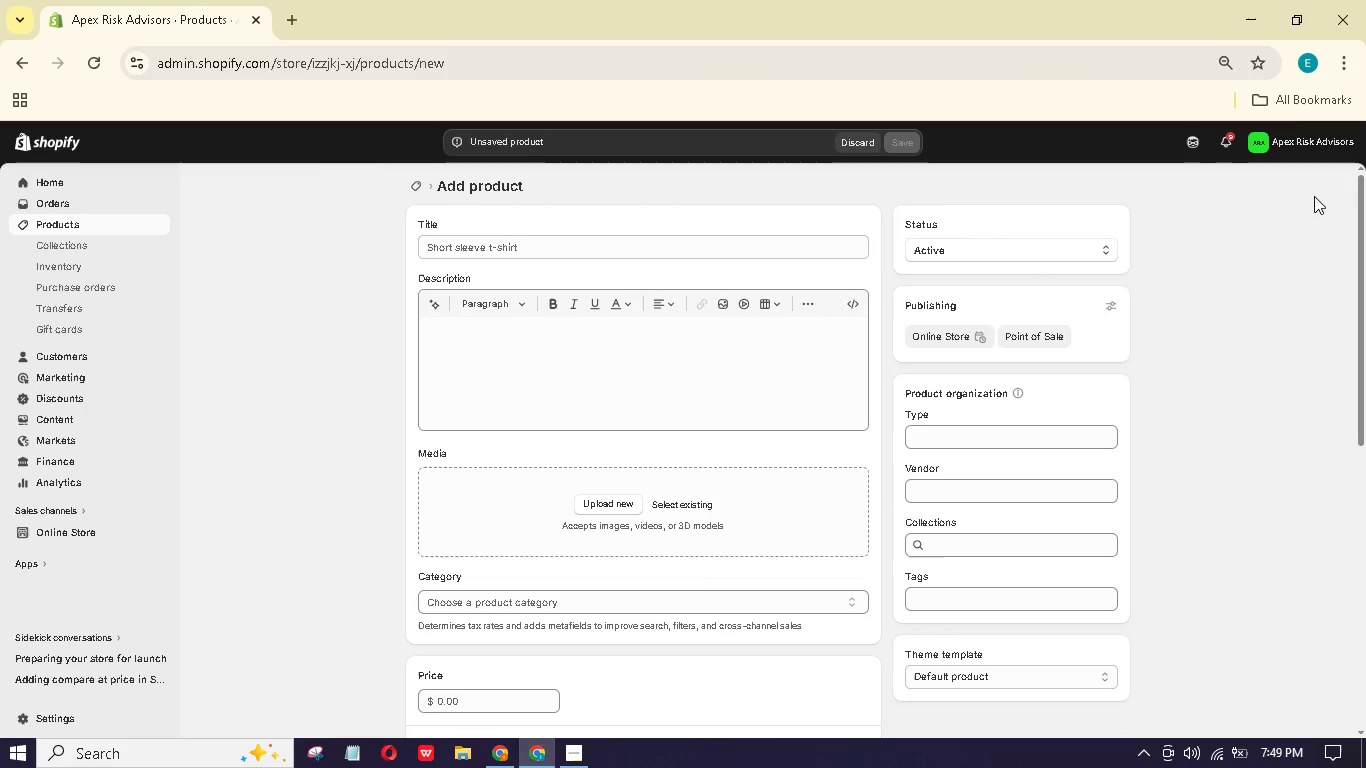 
wait(5.92)
 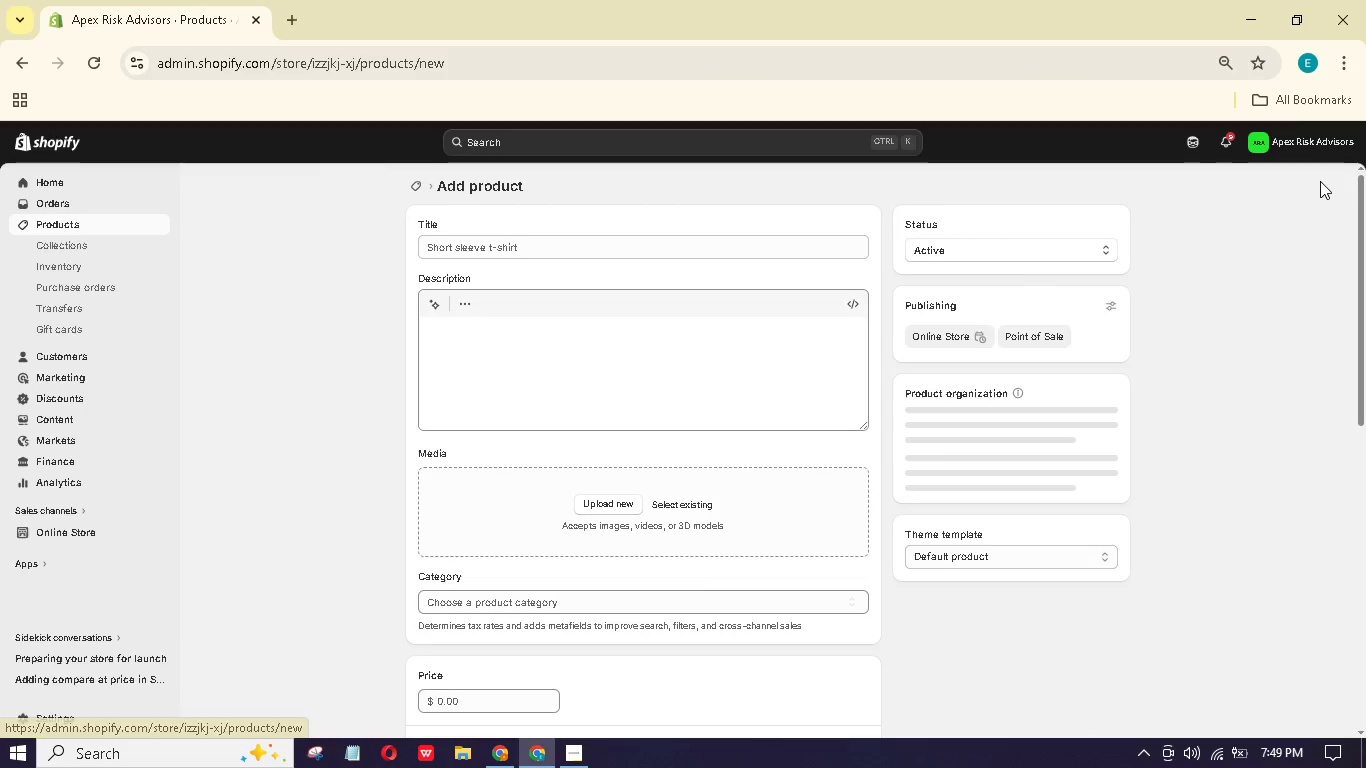 
left_click([629, 244])
 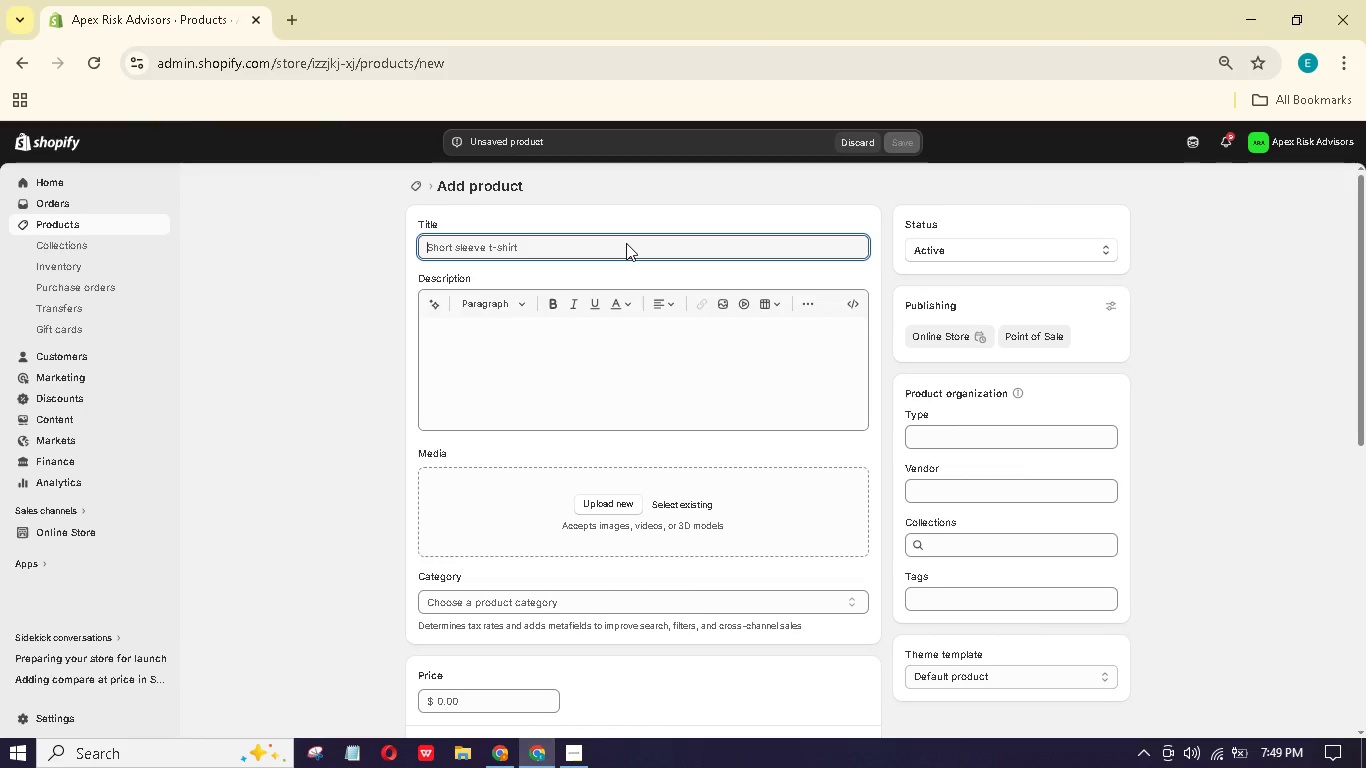 
type(Outfitter Risk Man)
 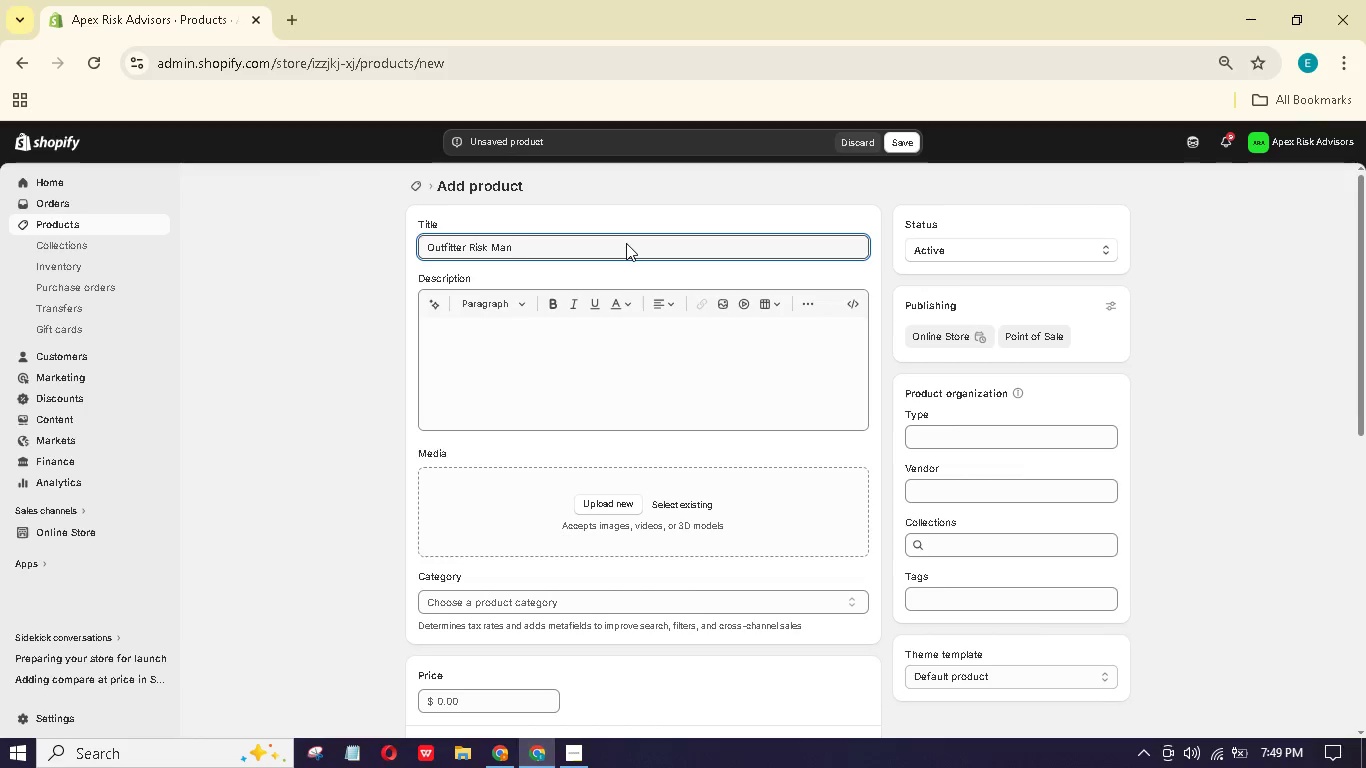 
type(agement Assessmnt)
 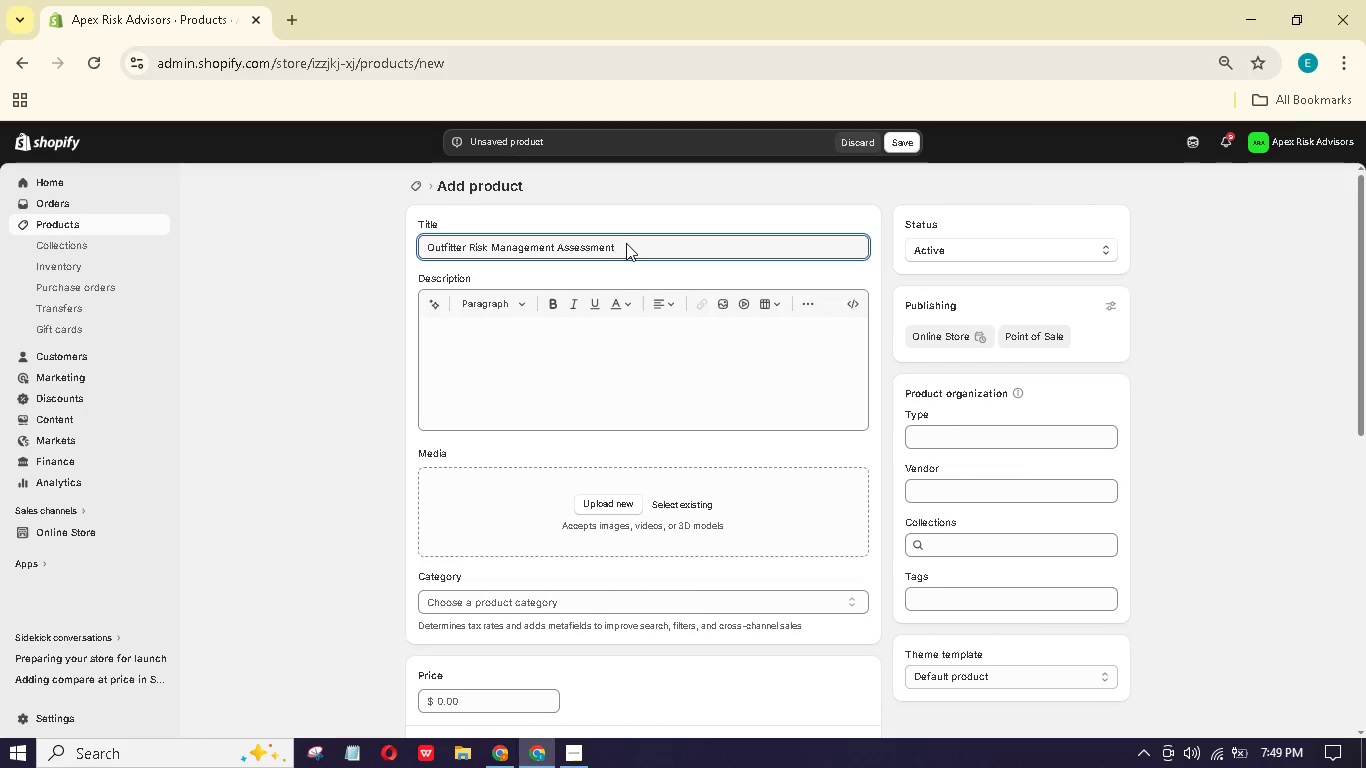 
type(Comprehensive Risk Review for High-Recretin Facilities)
 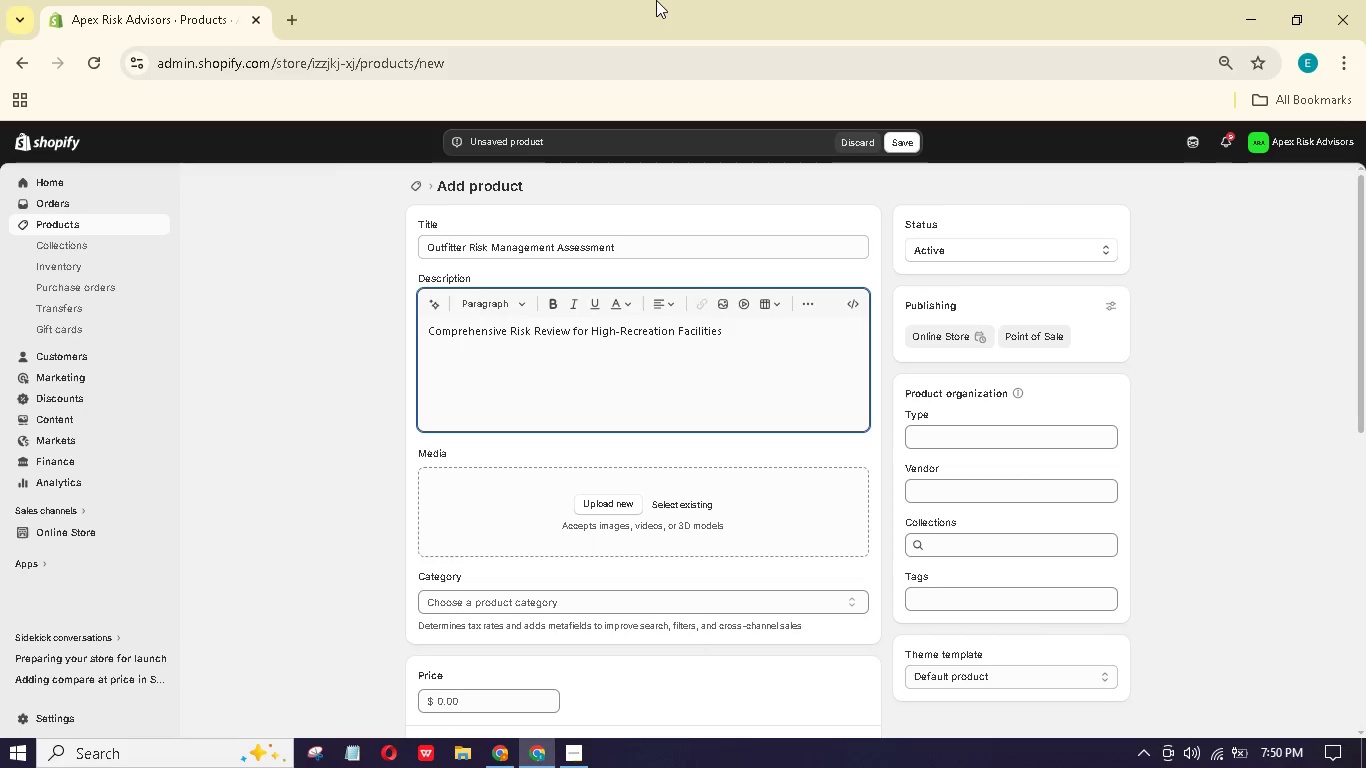 
key(Enter)
 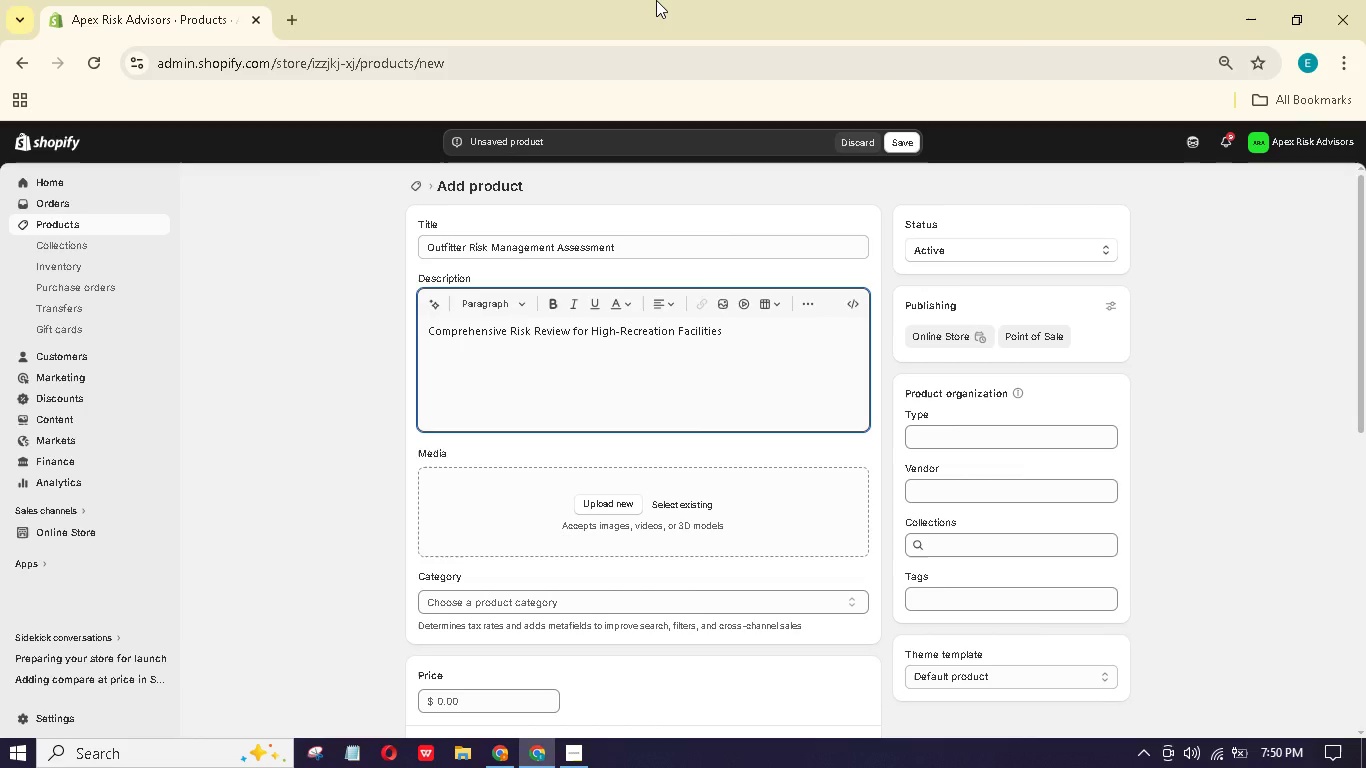 
type(This deep-dive liability udit is desind for climbing gyms.)
key(Backspace)
type(, ropes courses, and paragliding schools. We examine your opr)
key(Backspace)
type(erations, waivr language, staff training records, and incint response protocols.)
 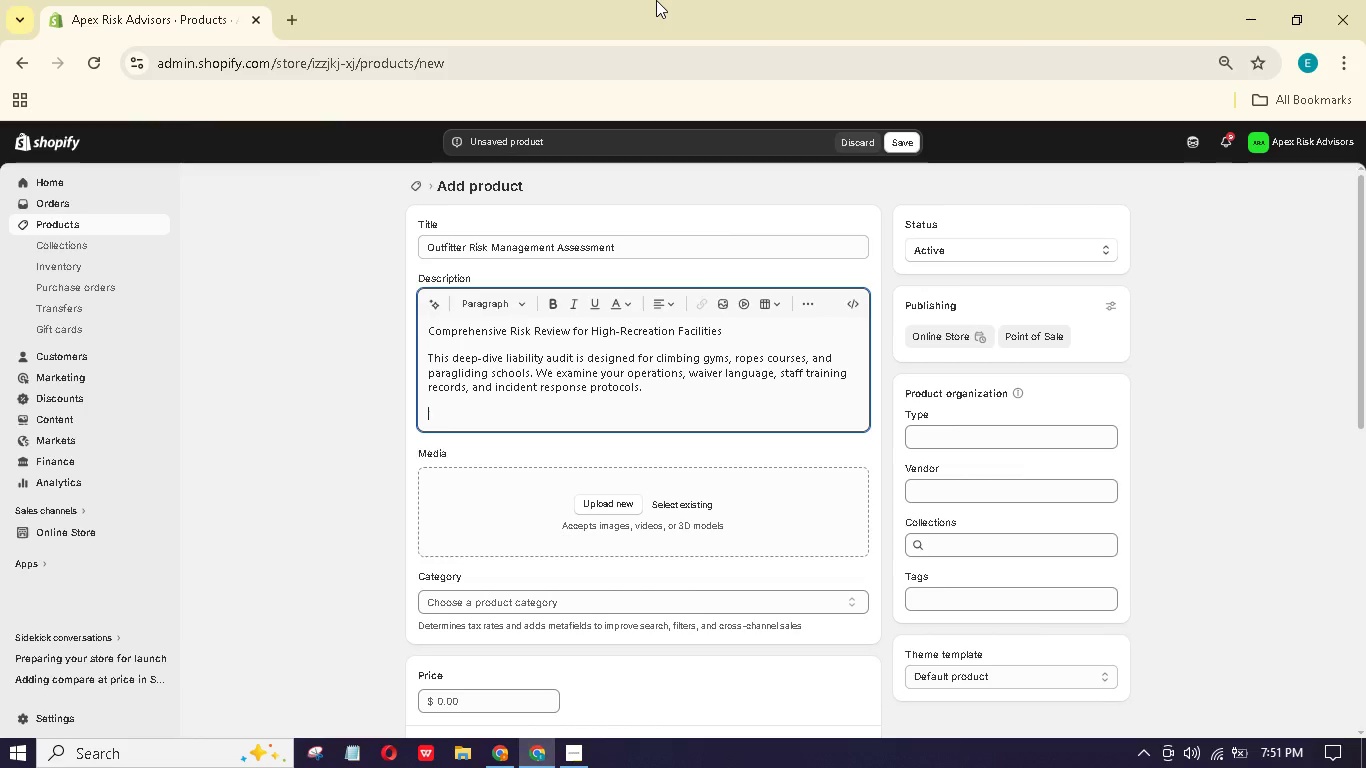 
 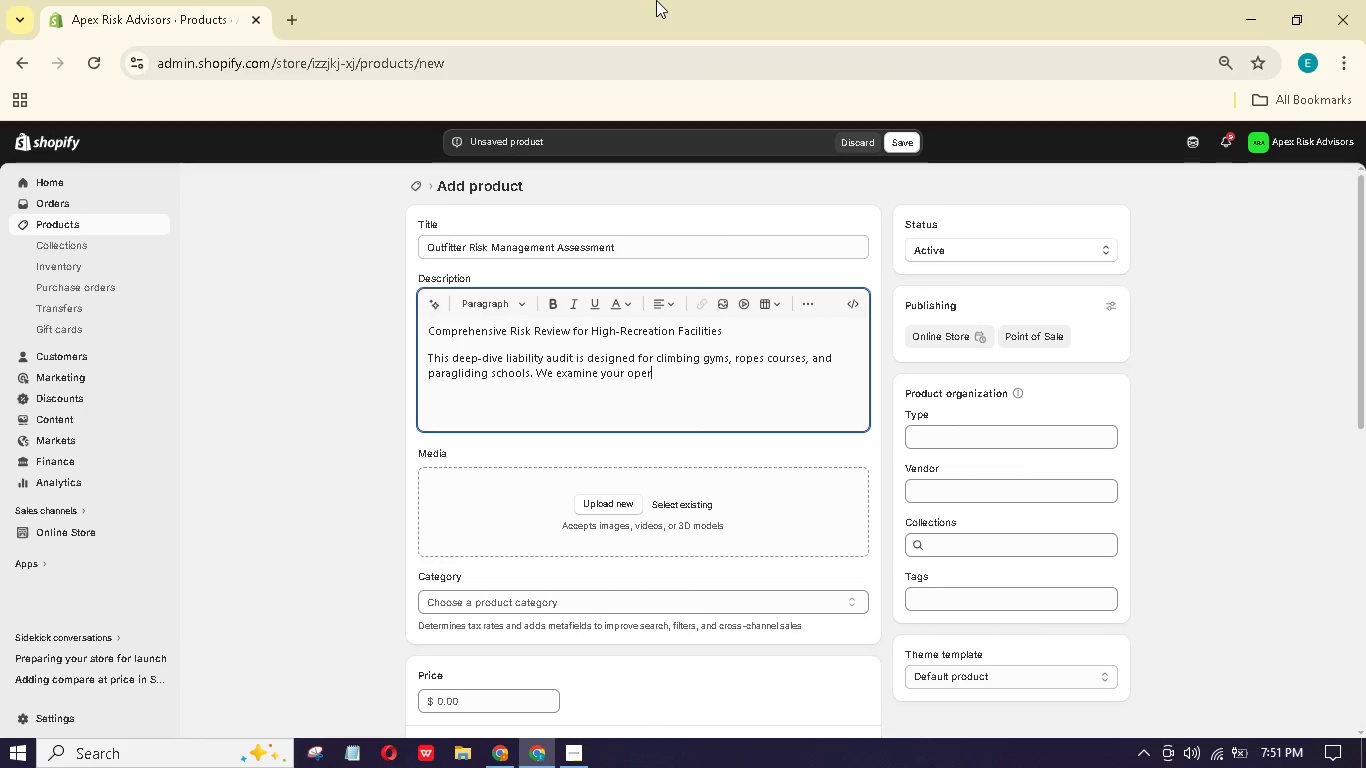 
key(Enter)
 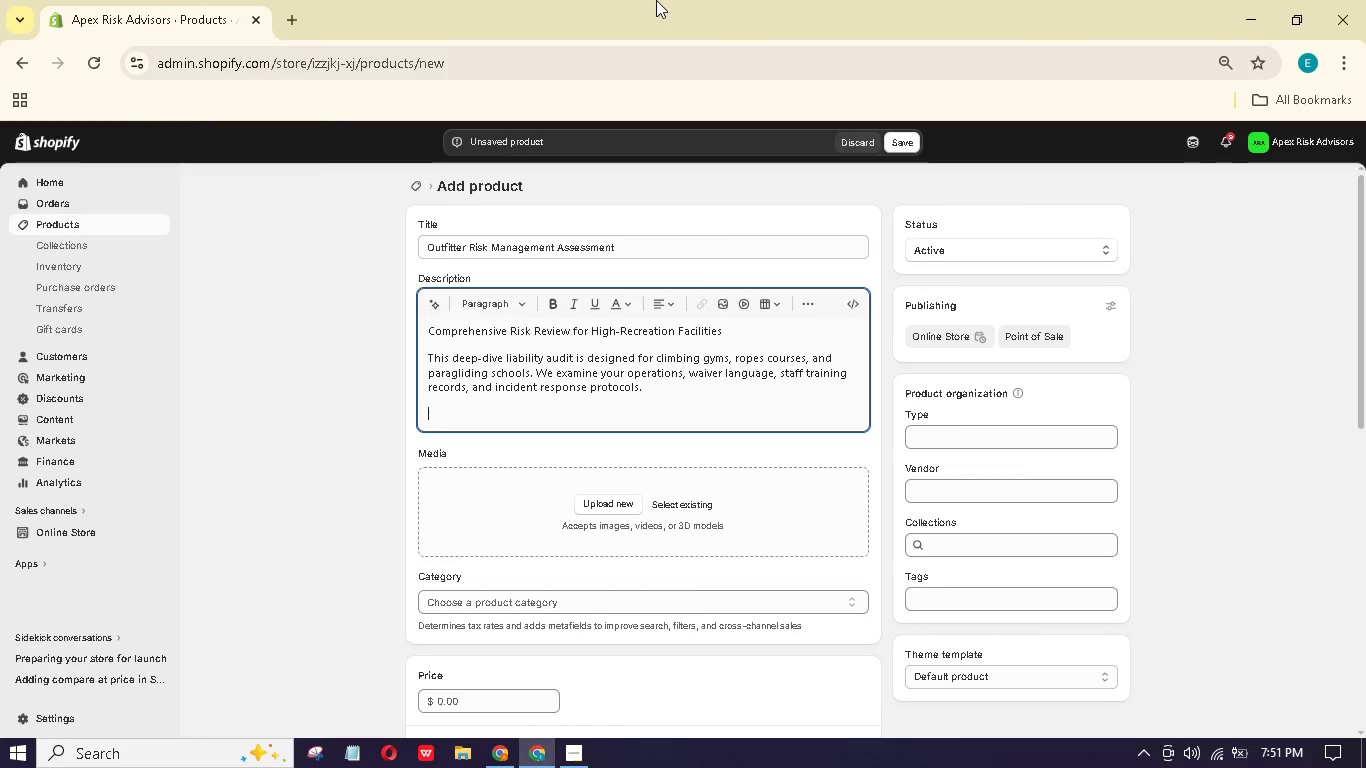 
type(Wht we assess:)
 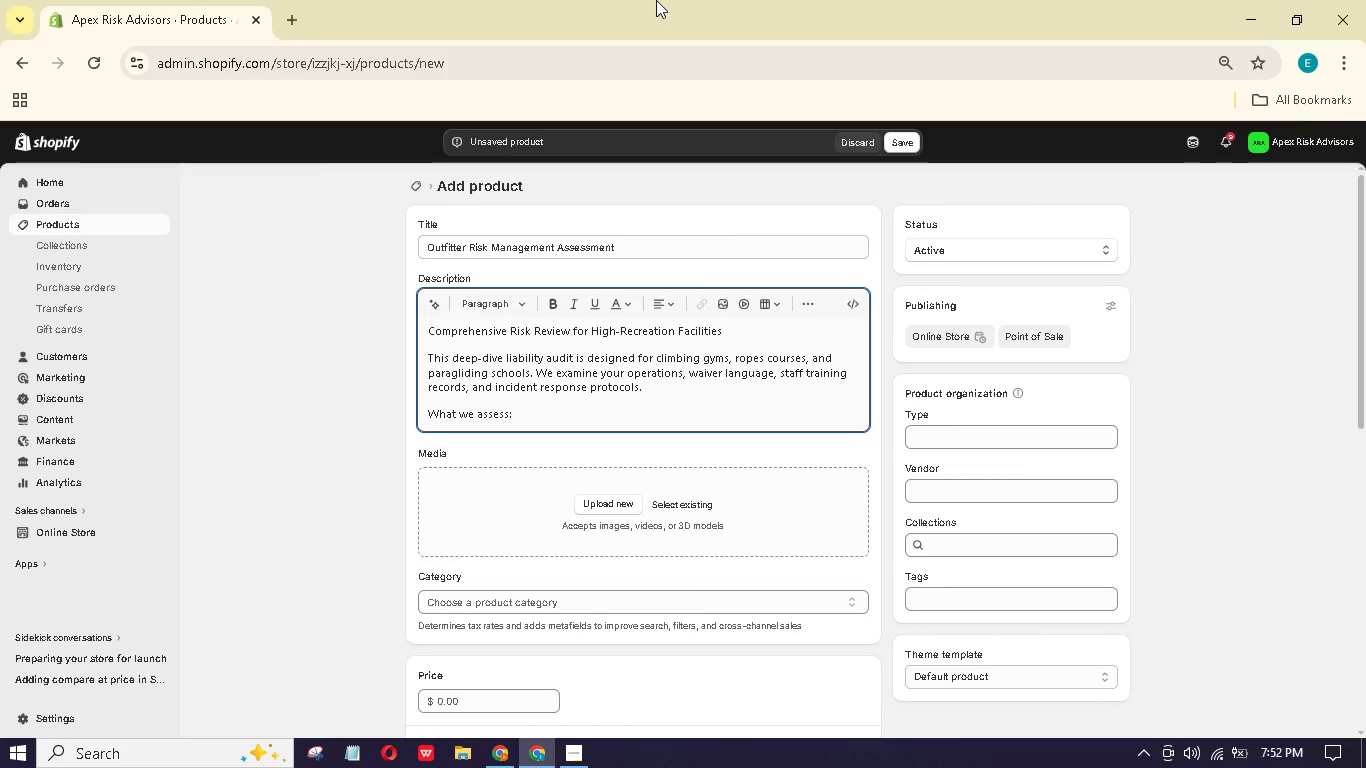 
key(Enter)
 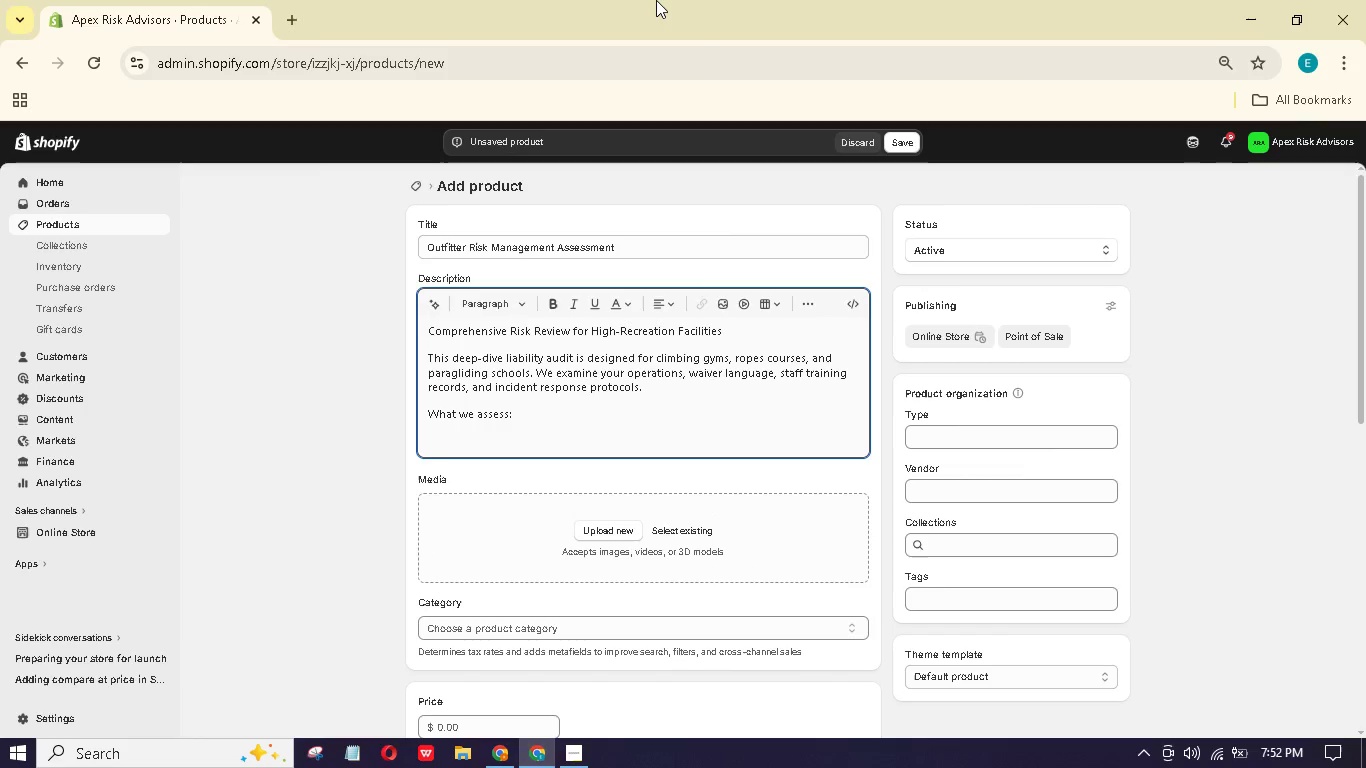 
type(Instry)
key(Backspace)
type(uctor-to-student rtios and certification)
 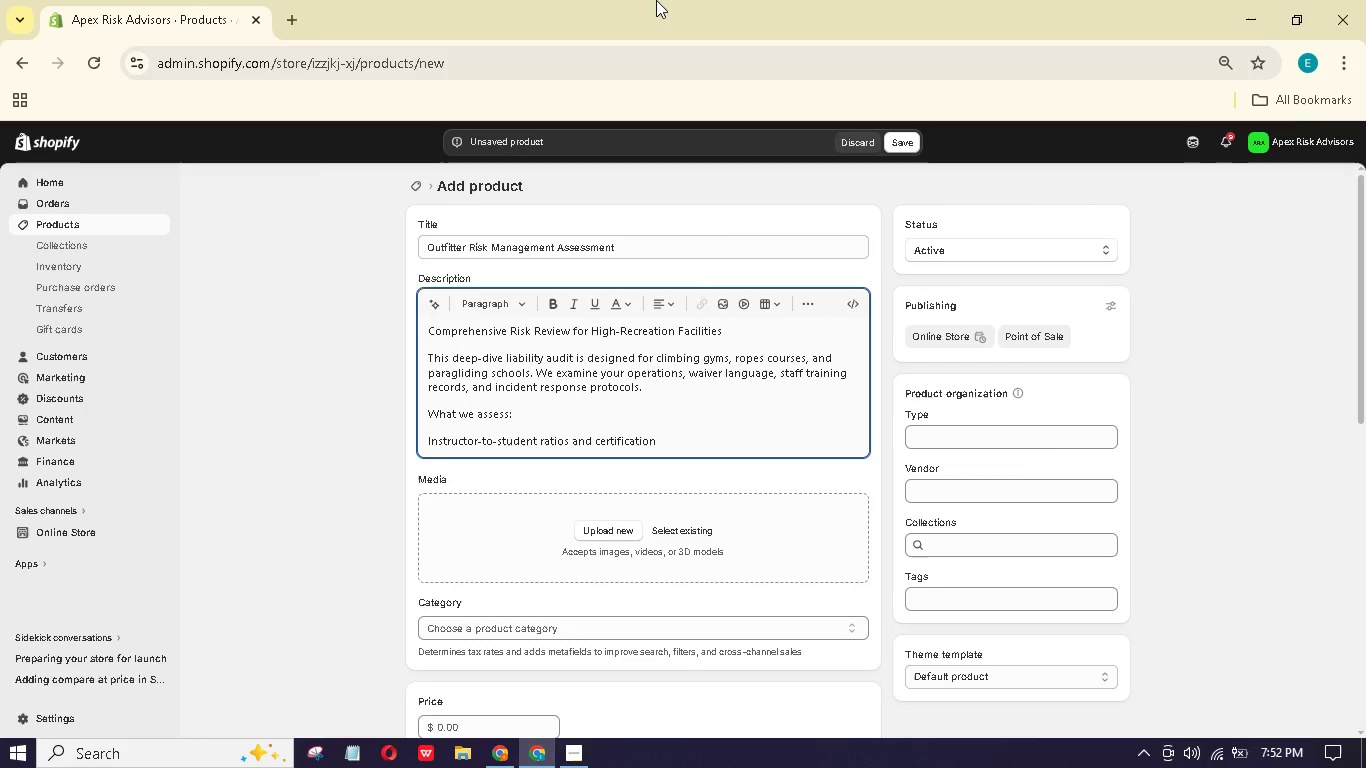 
type( validiy)
 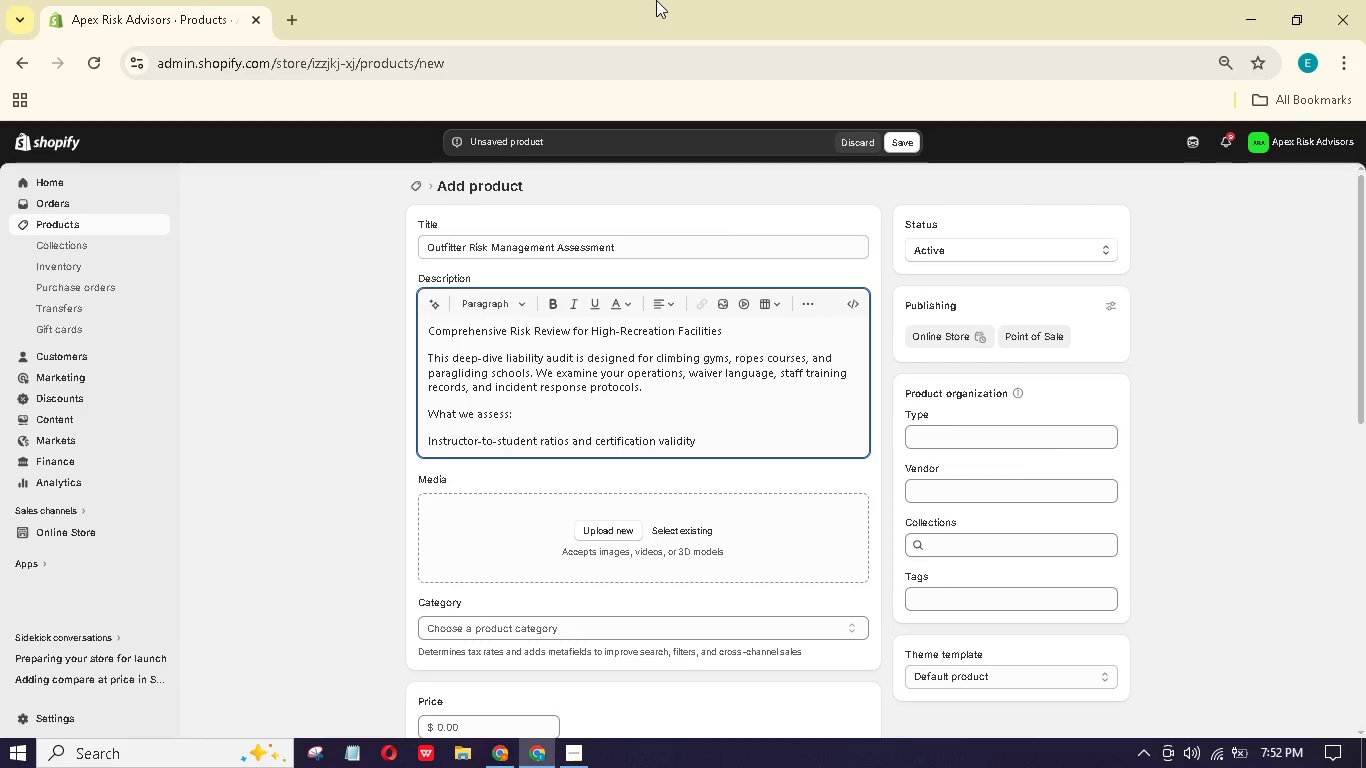 
hold_key(key=T, duration=0.36)
 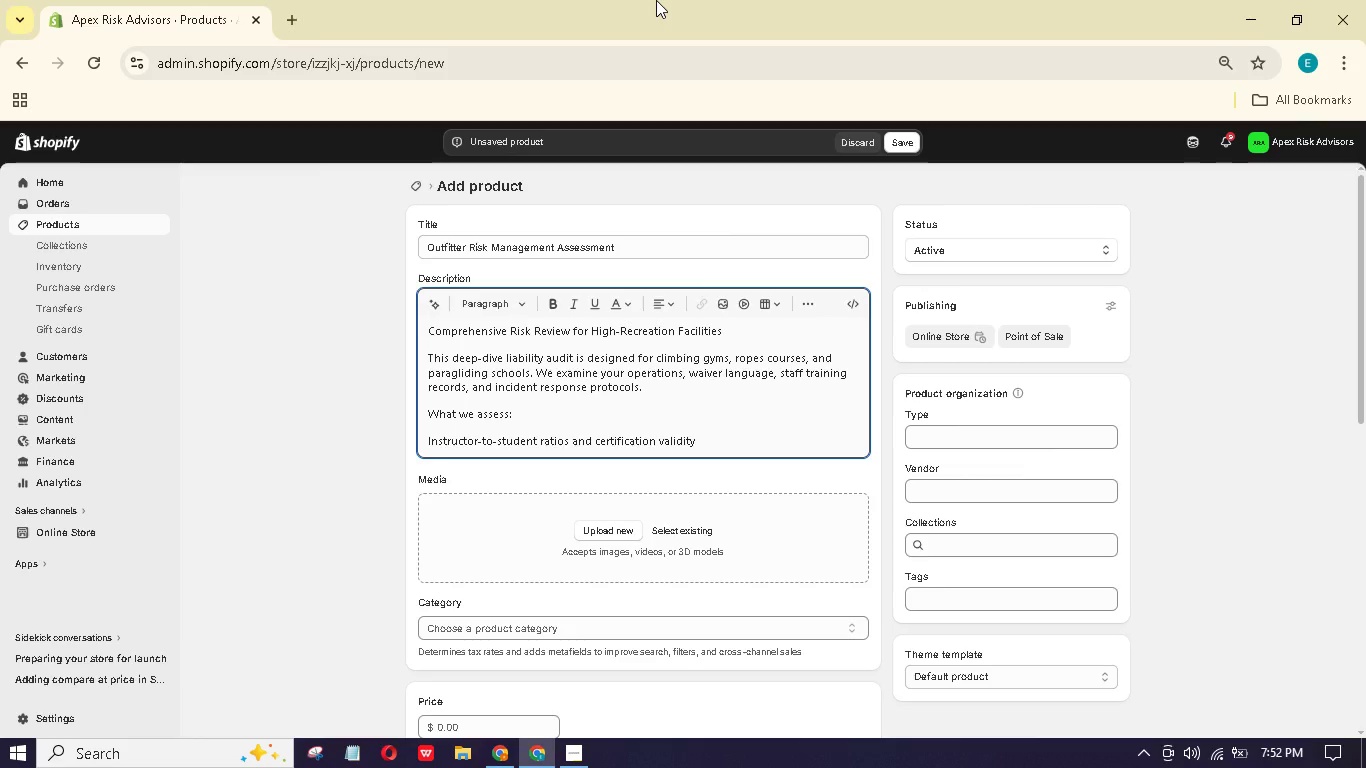 
key(Enter)
 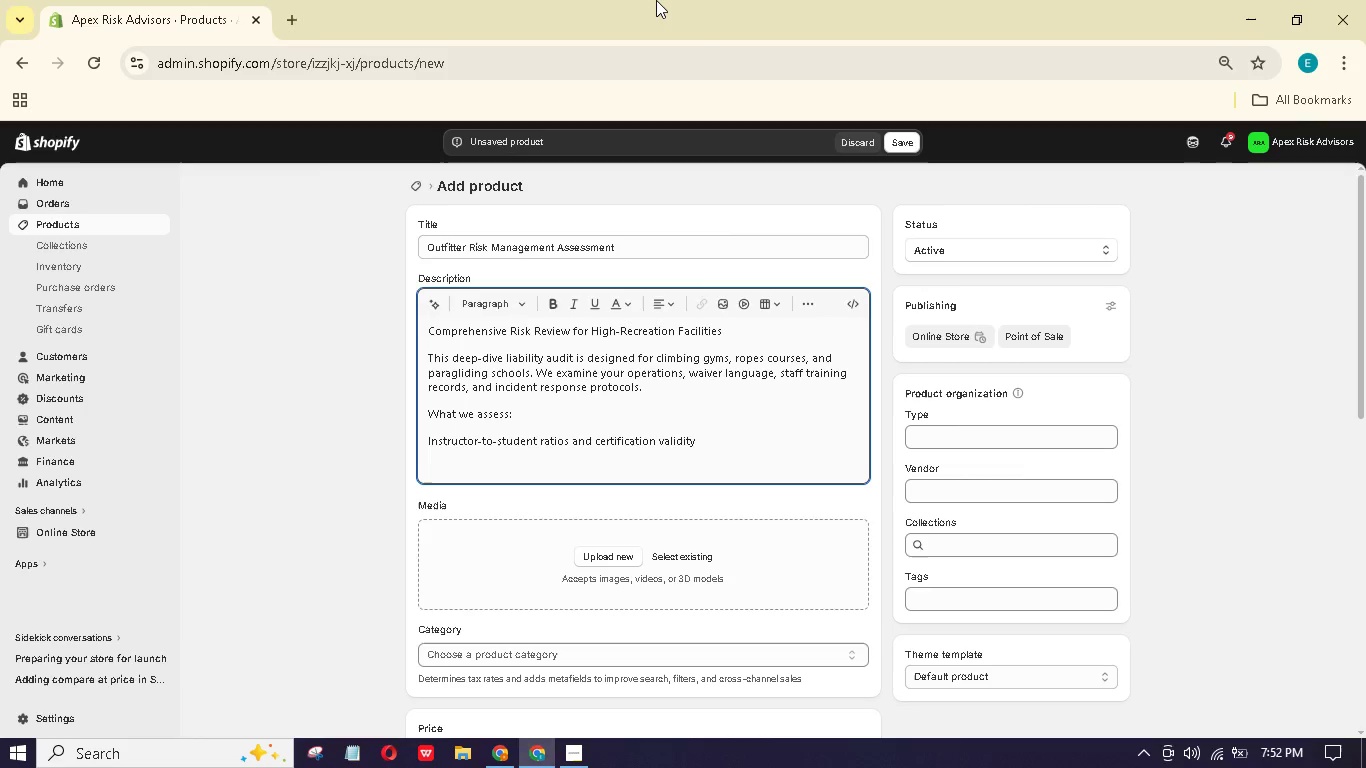 
type(Equipment inspecton logs and replacement schedules)
 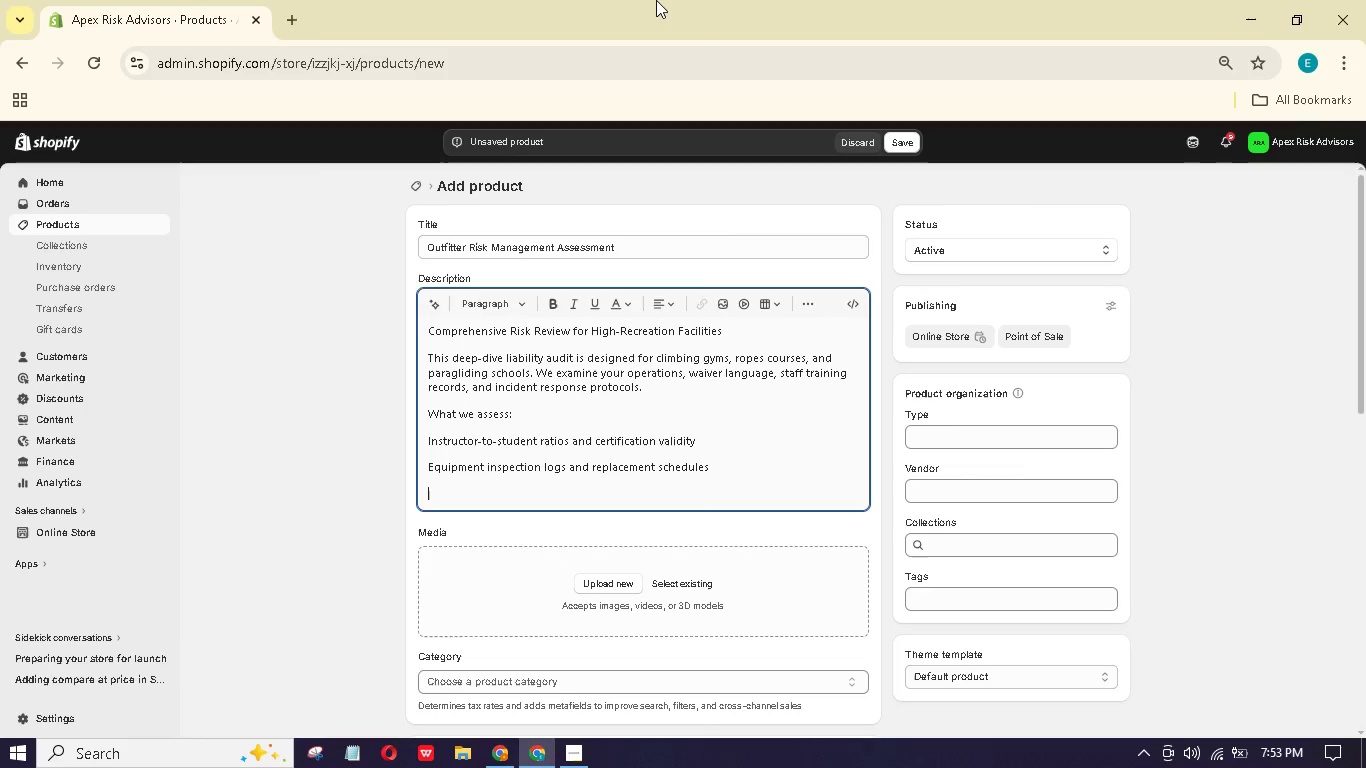 
key(Enter)
 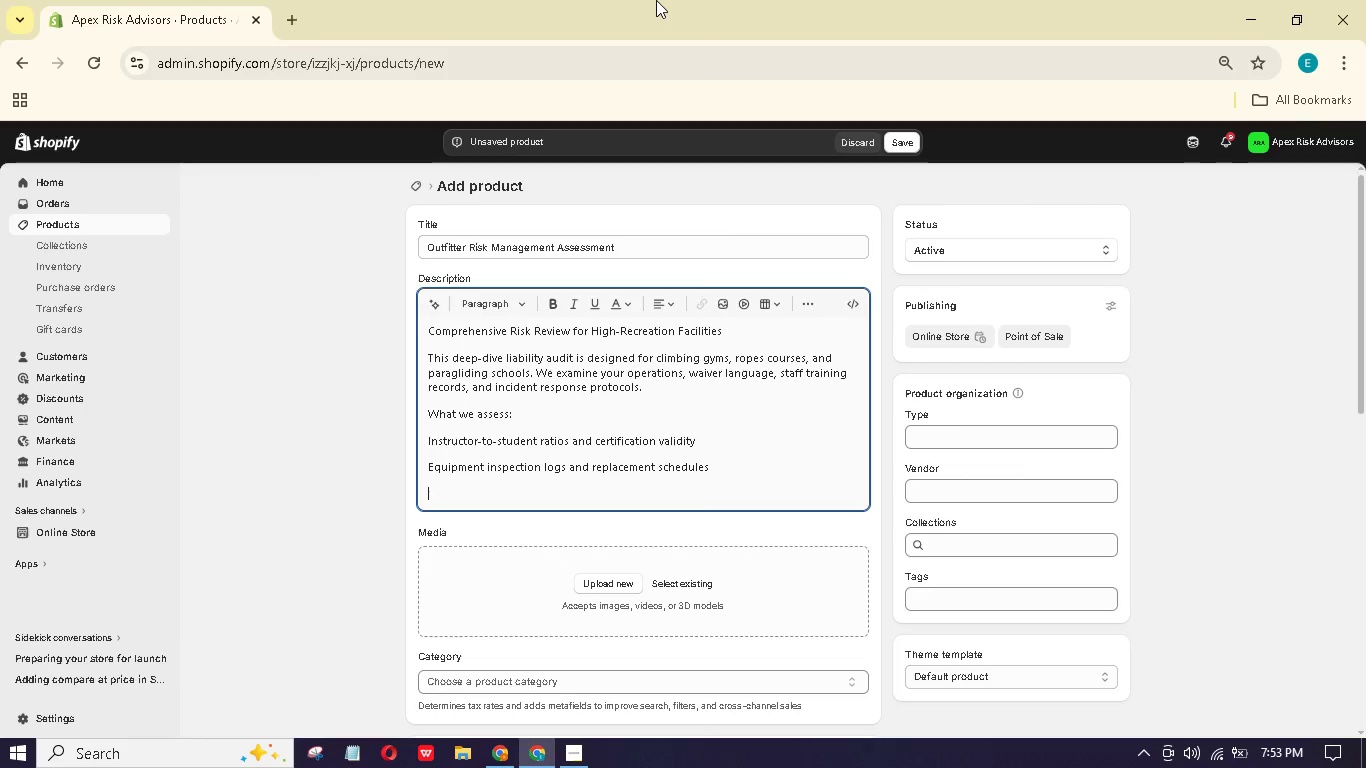 
type(Compliance ith industy)
 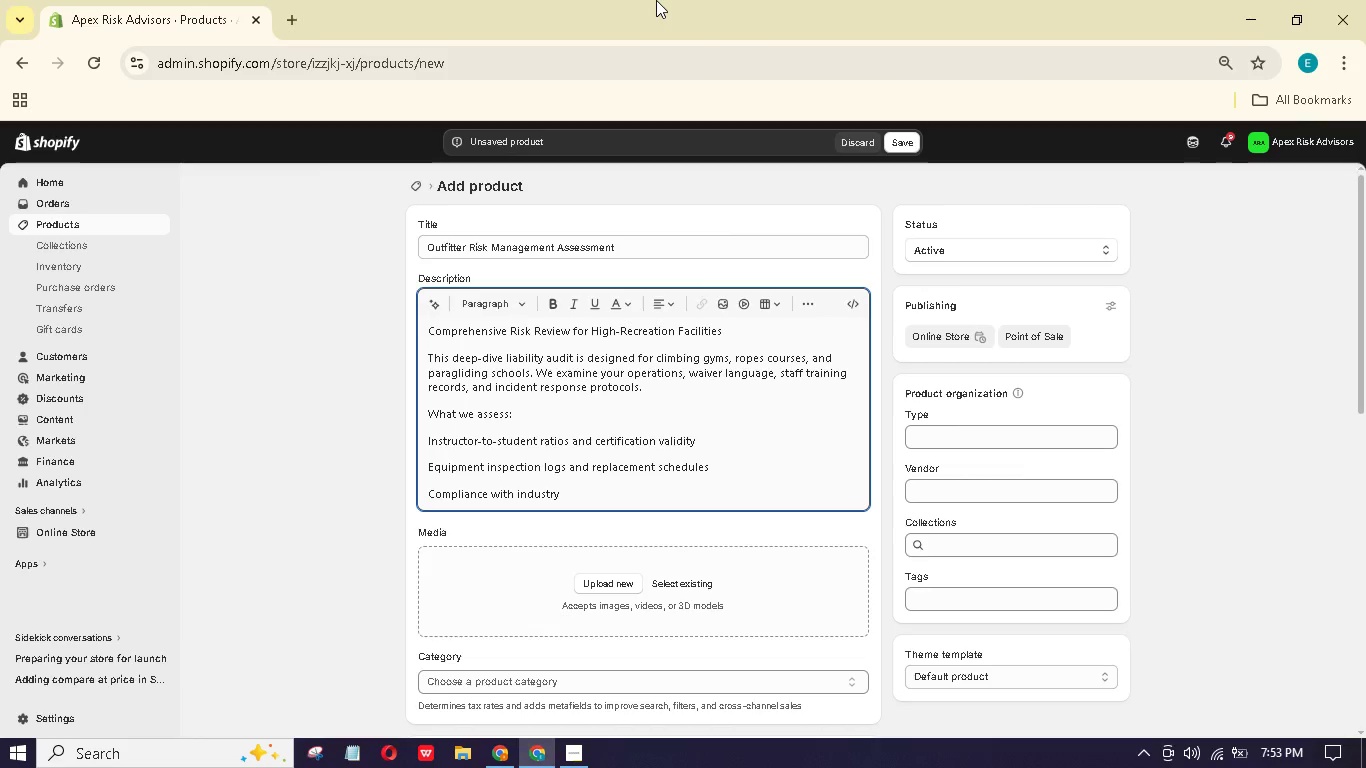 
hold_key(key=W, duration=0.31)
 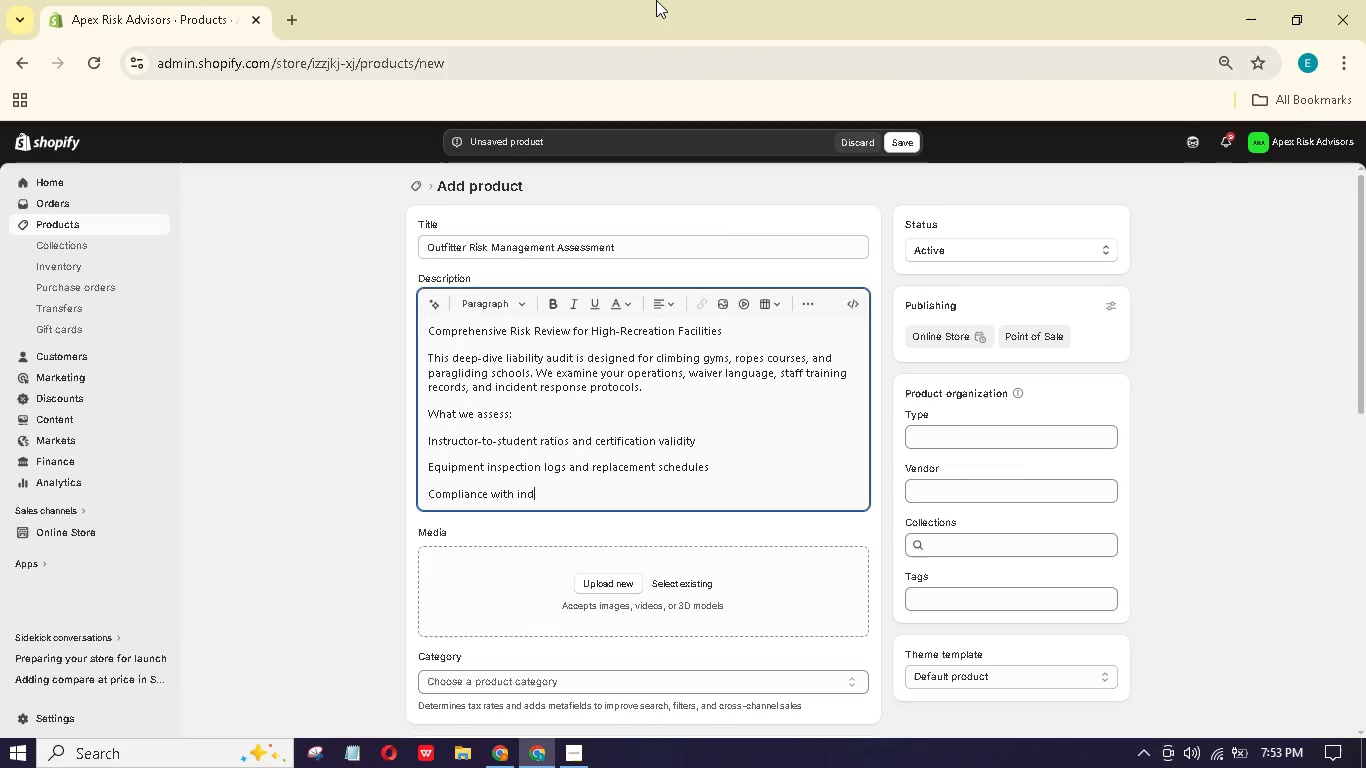 
hold_key(key=R, duration=0.38)
 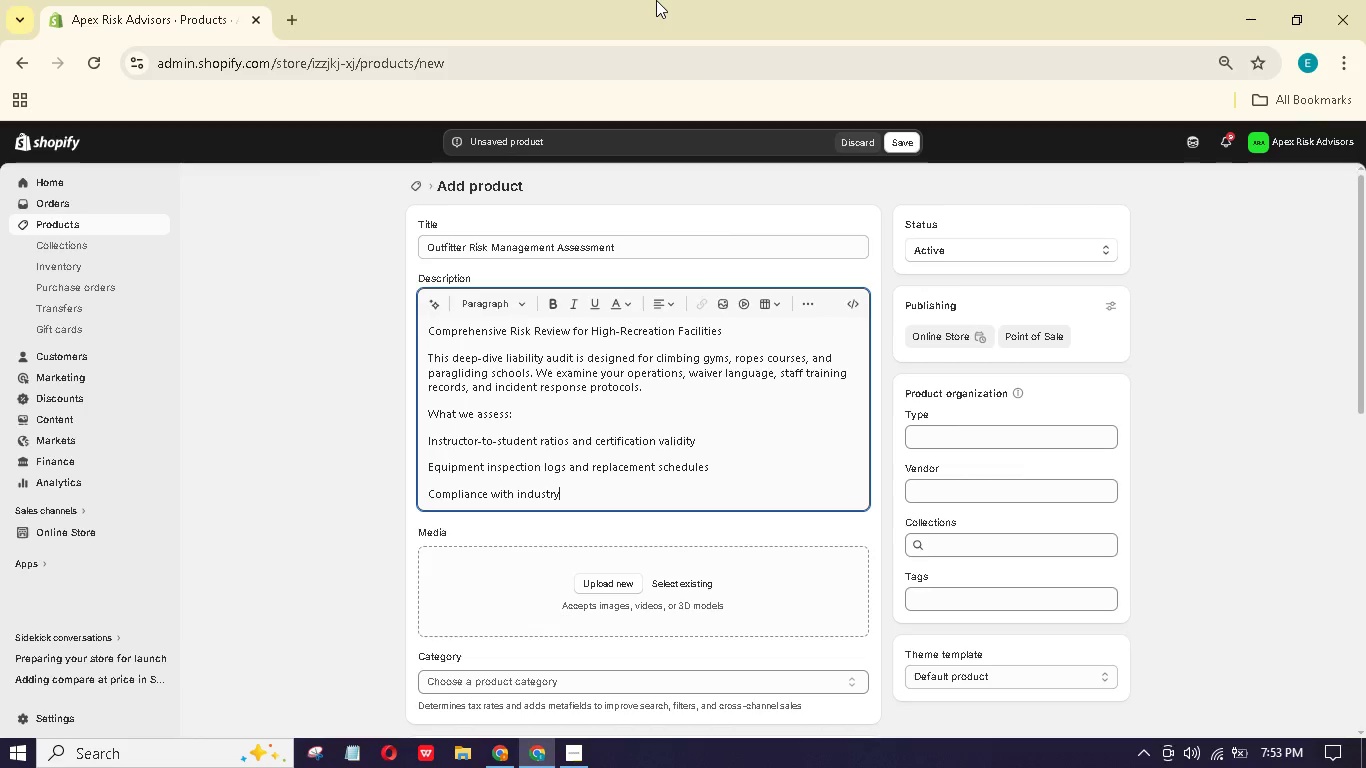 
type( standards (e.g)
 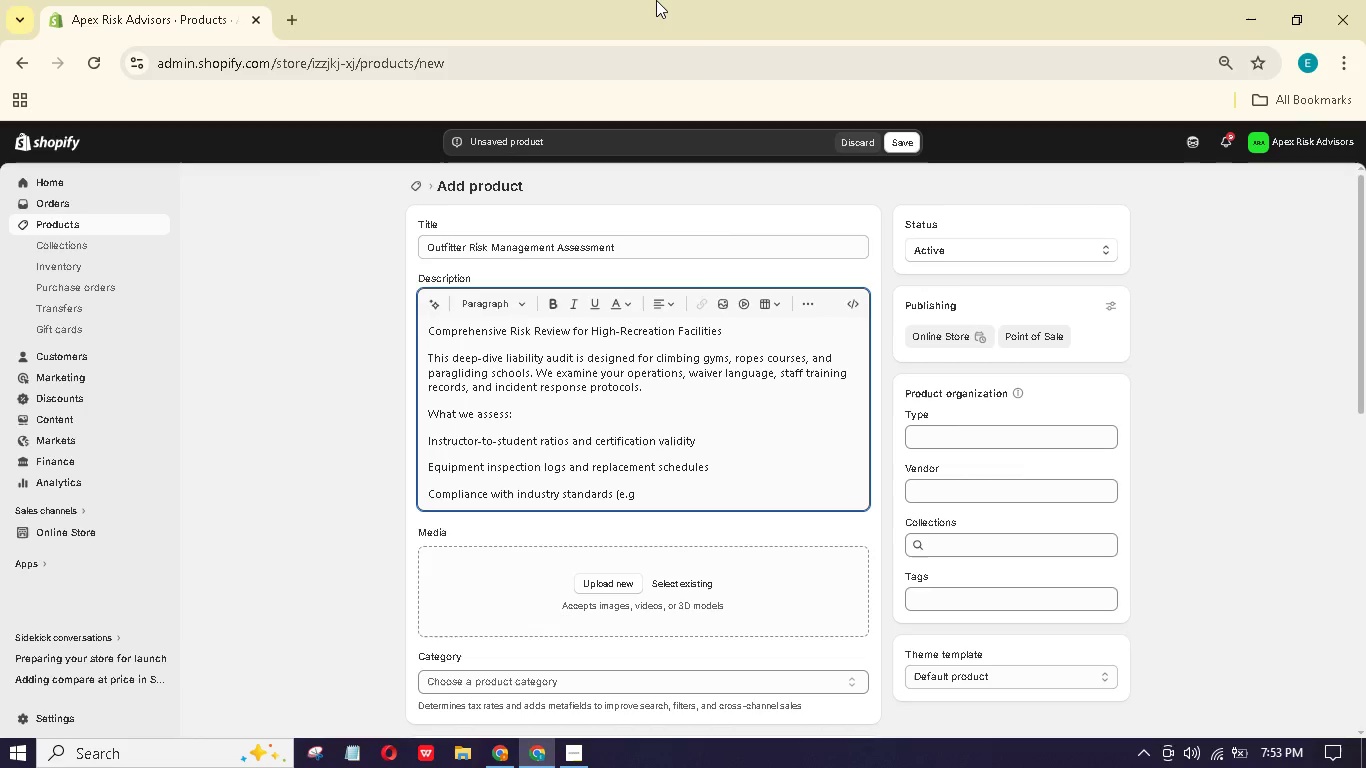 
type( )
key(Backspace)
type(. CWA, USHPA))
 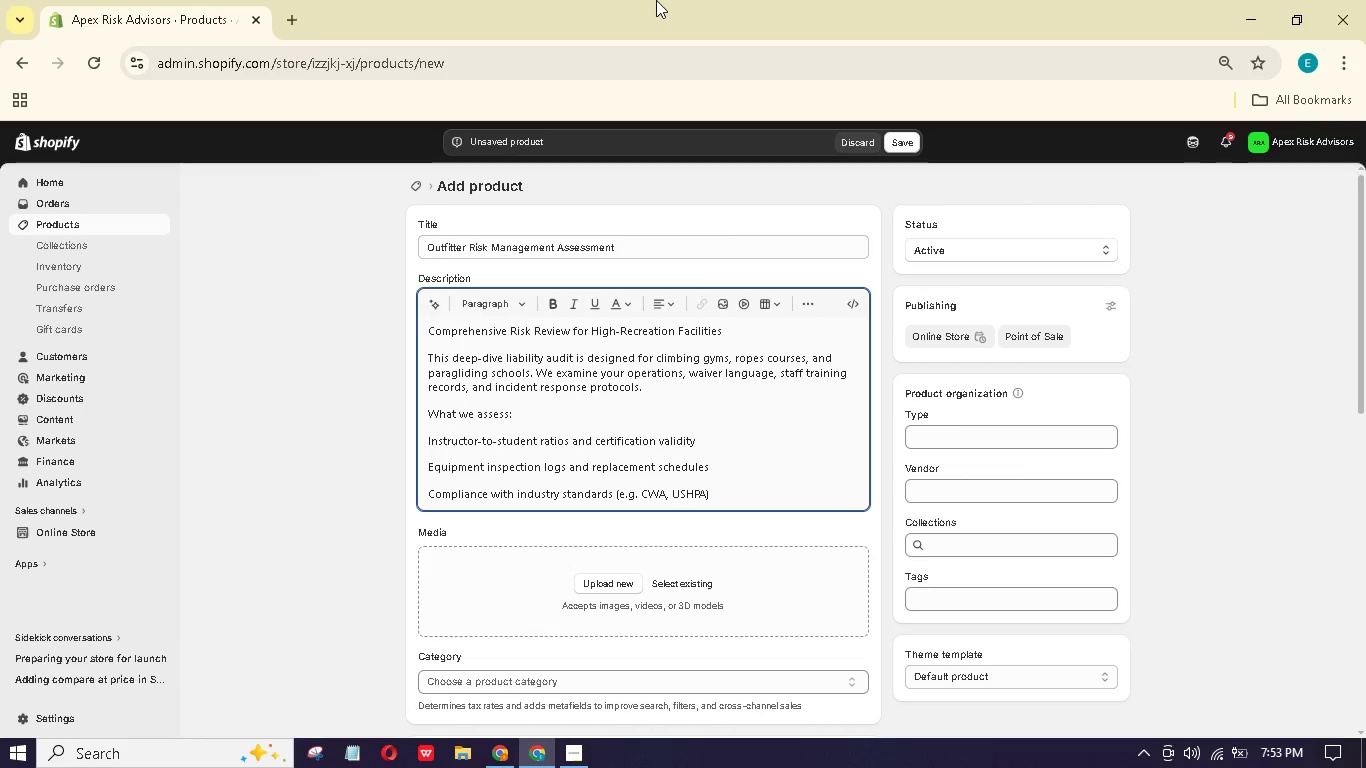 
key(Enter)
 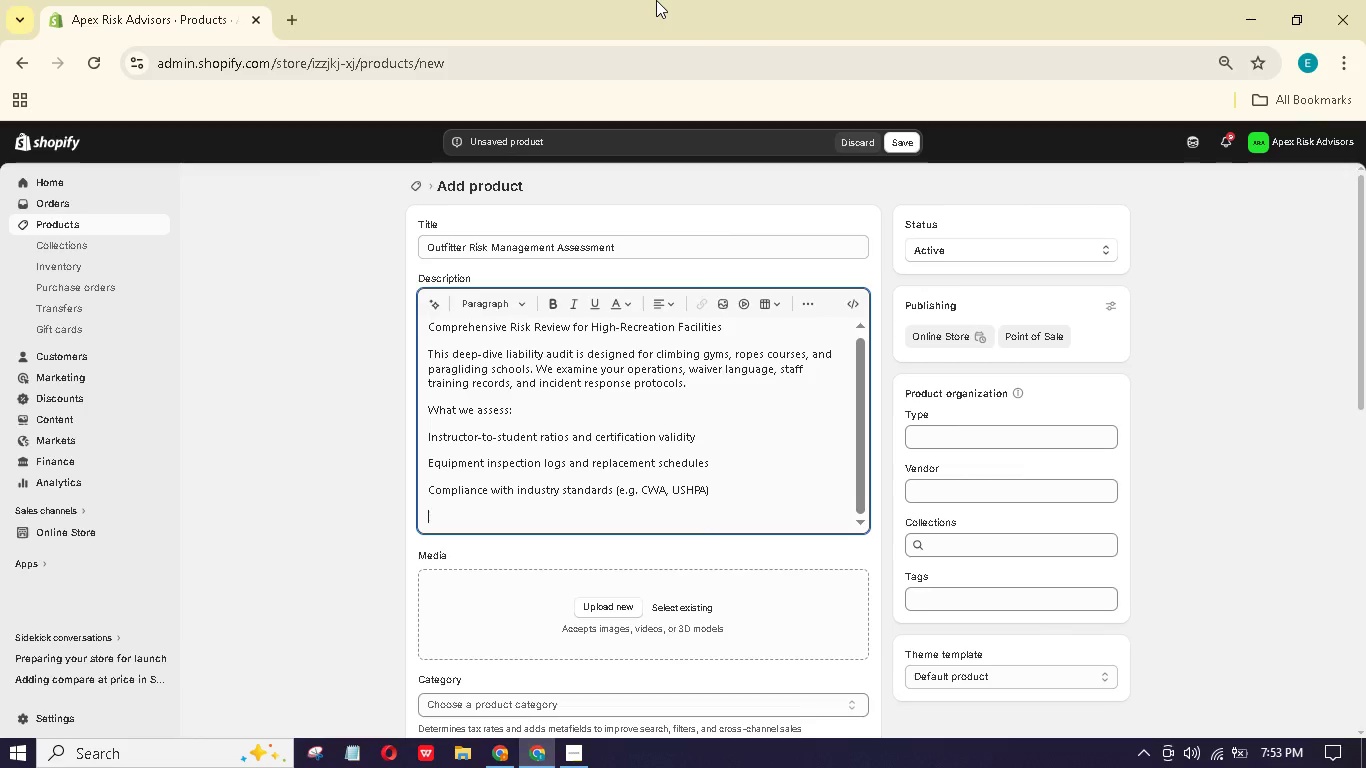 
type(outcome: You'll recieve )
key(Backspace)
key(Backspace)
key(Backspace)
key(Backspace)
 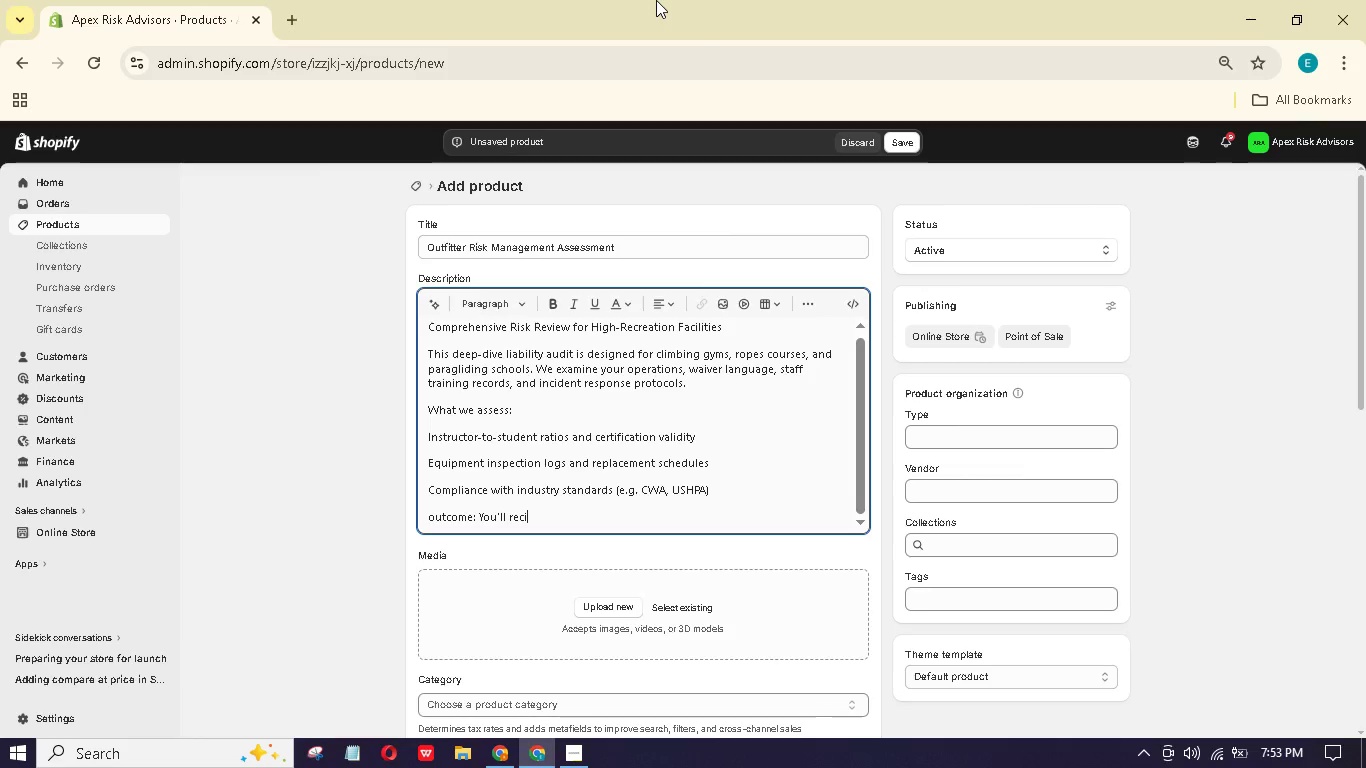 
key(Backspace)
type(eive a prioritized action plan to reduce our risk profile and )
 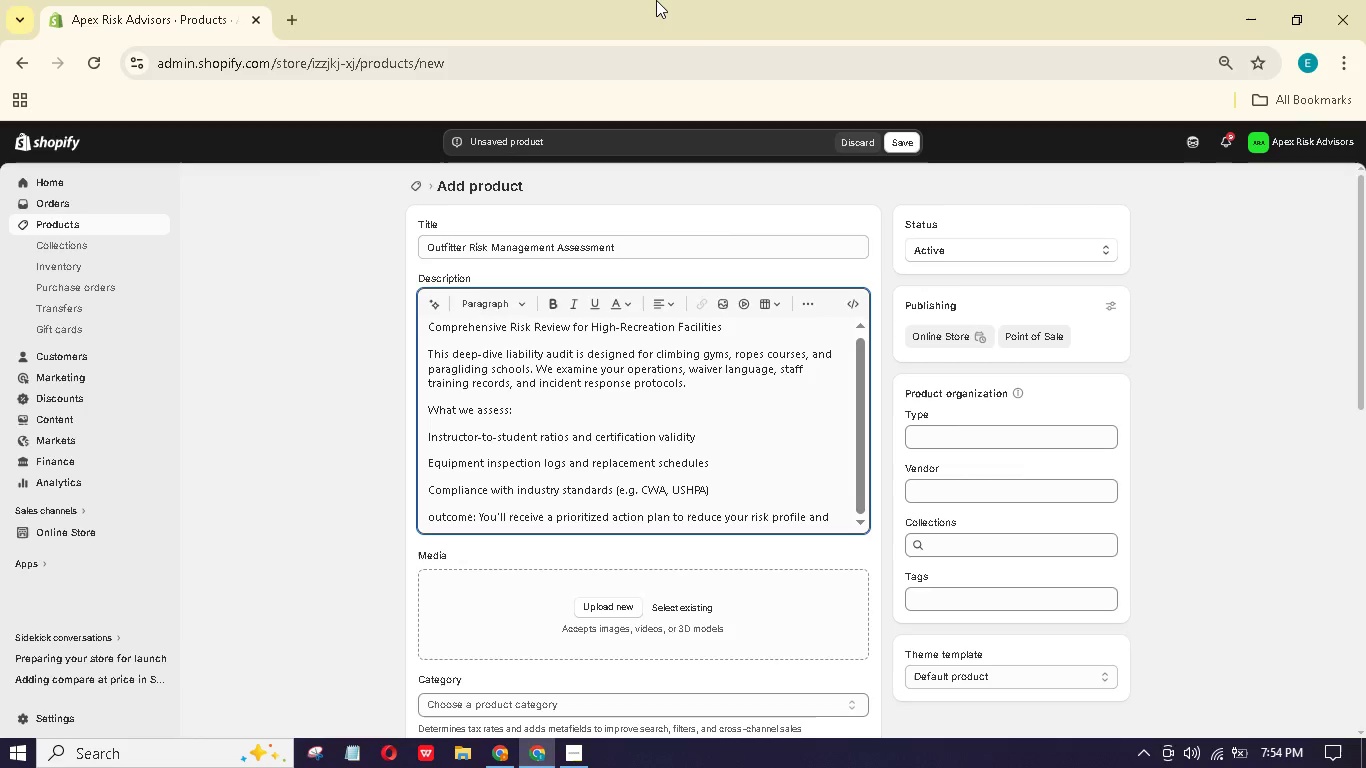 
hold_key(key=Y, duration=0.31)
 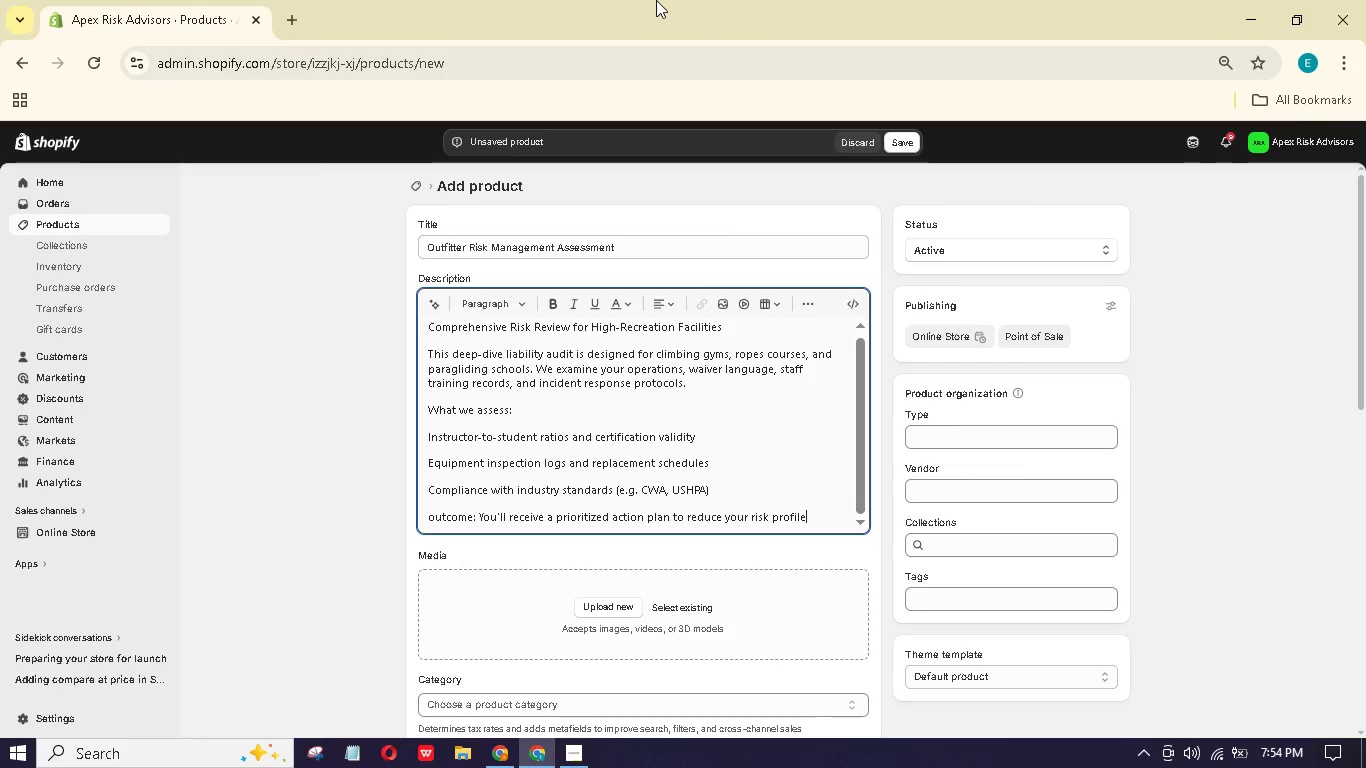 
type(negotiate better raes with our commercial wilderness insurance carrier.)
 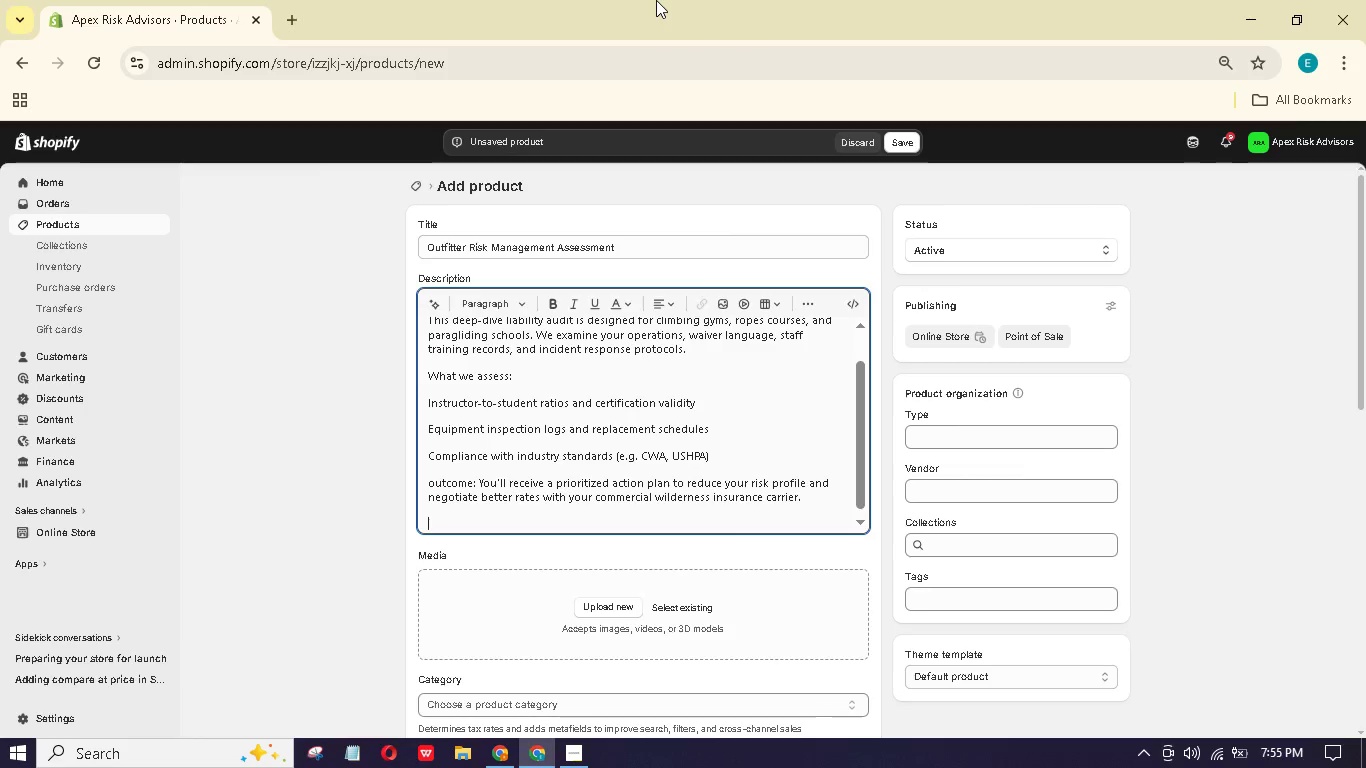 
hold_key(key=Y, duration=0.33)
 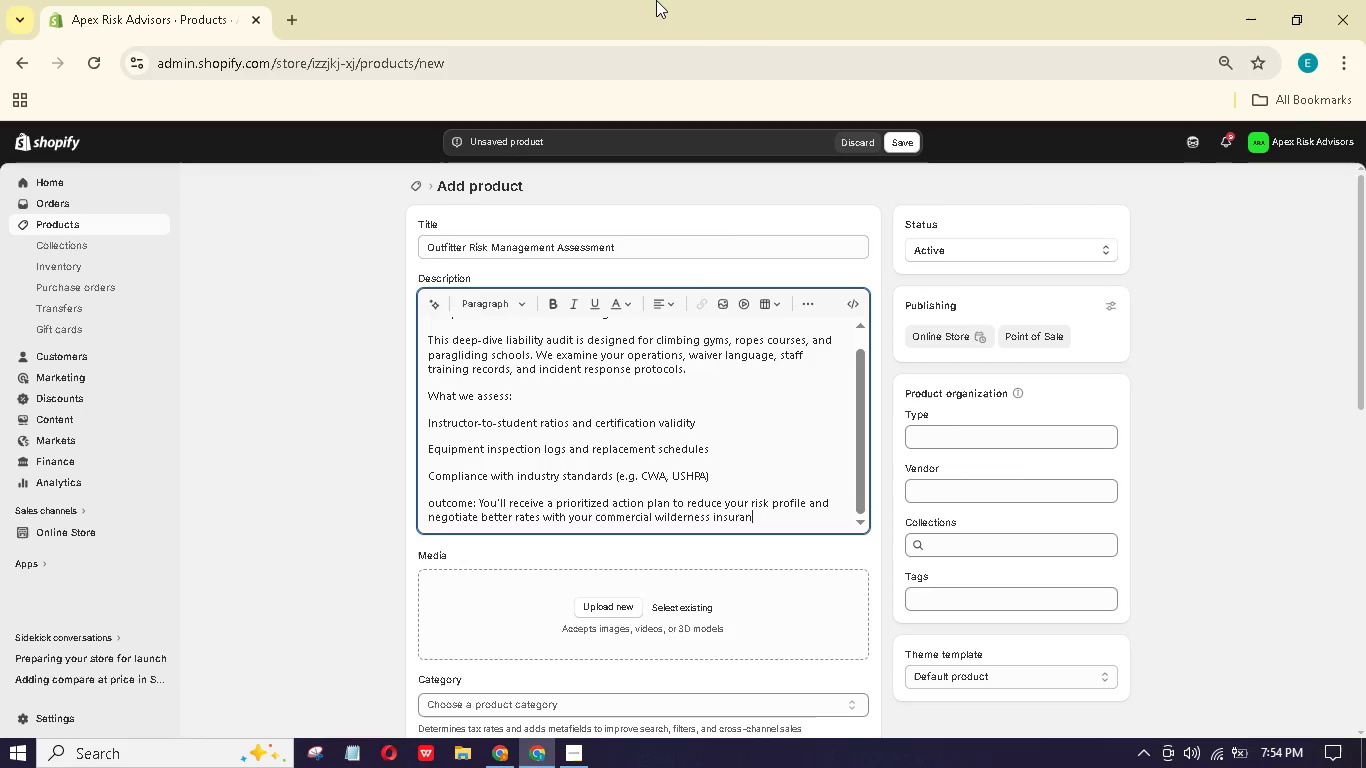 
key(Enter)
 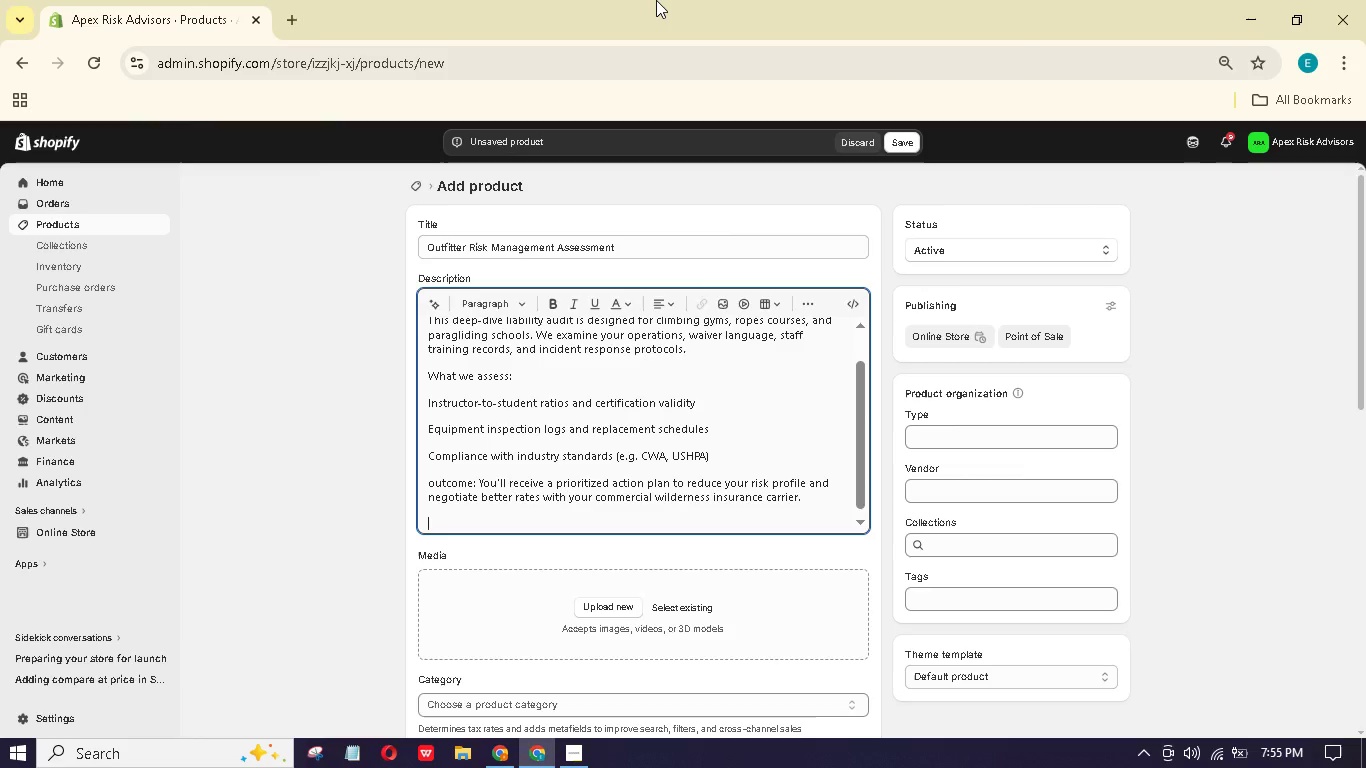 
key(Backspace)
 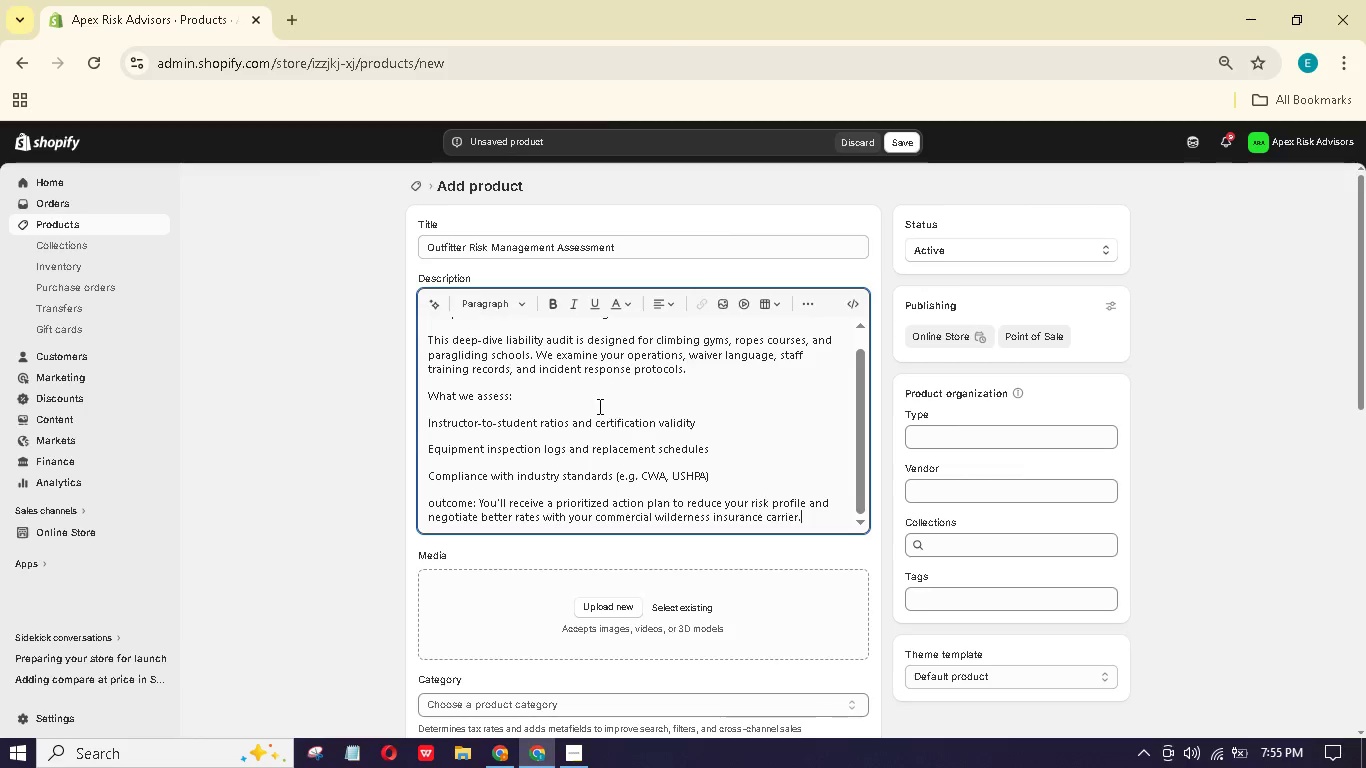 
scroll: coordinate [596, 406], scroll_direction: up, amount: 3.0
 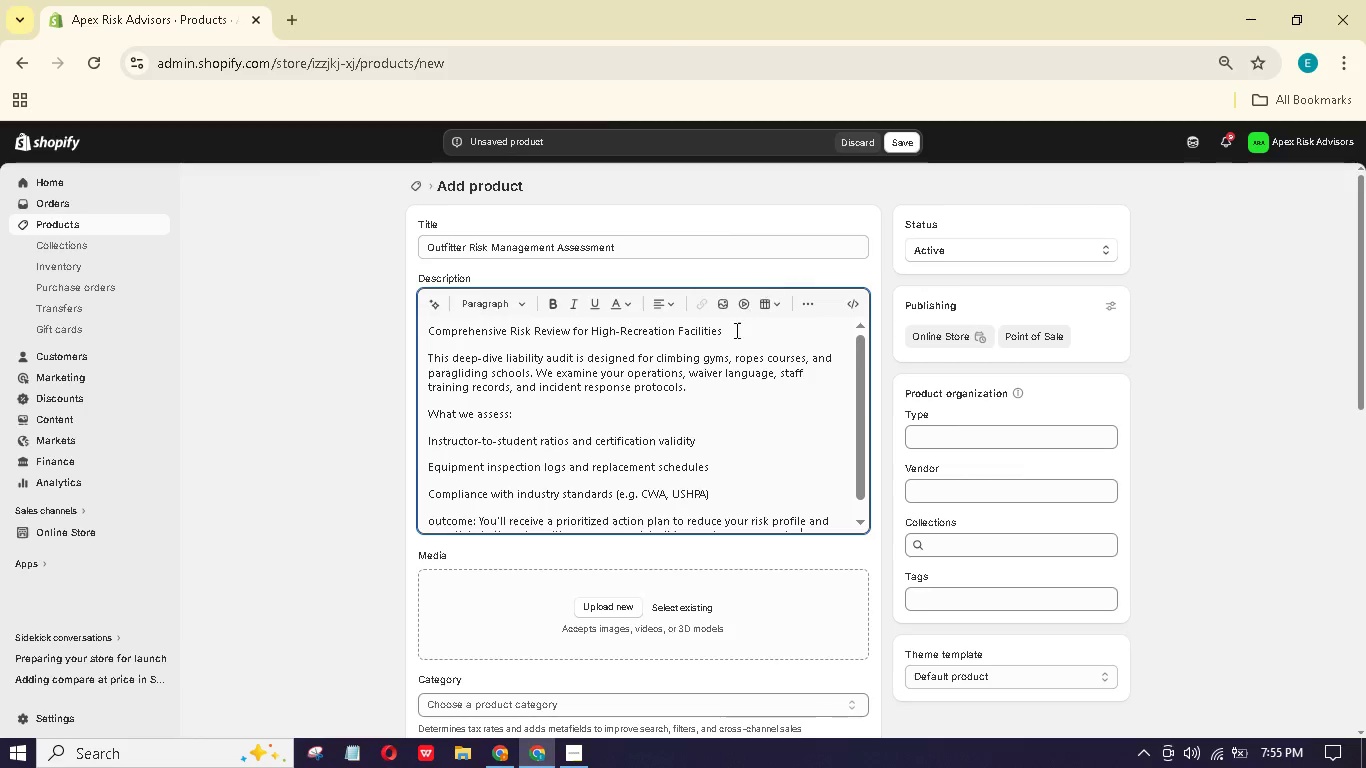 
left_click_drag(start_coordinate=[732, 330], to_coordinate=[424, 333])
 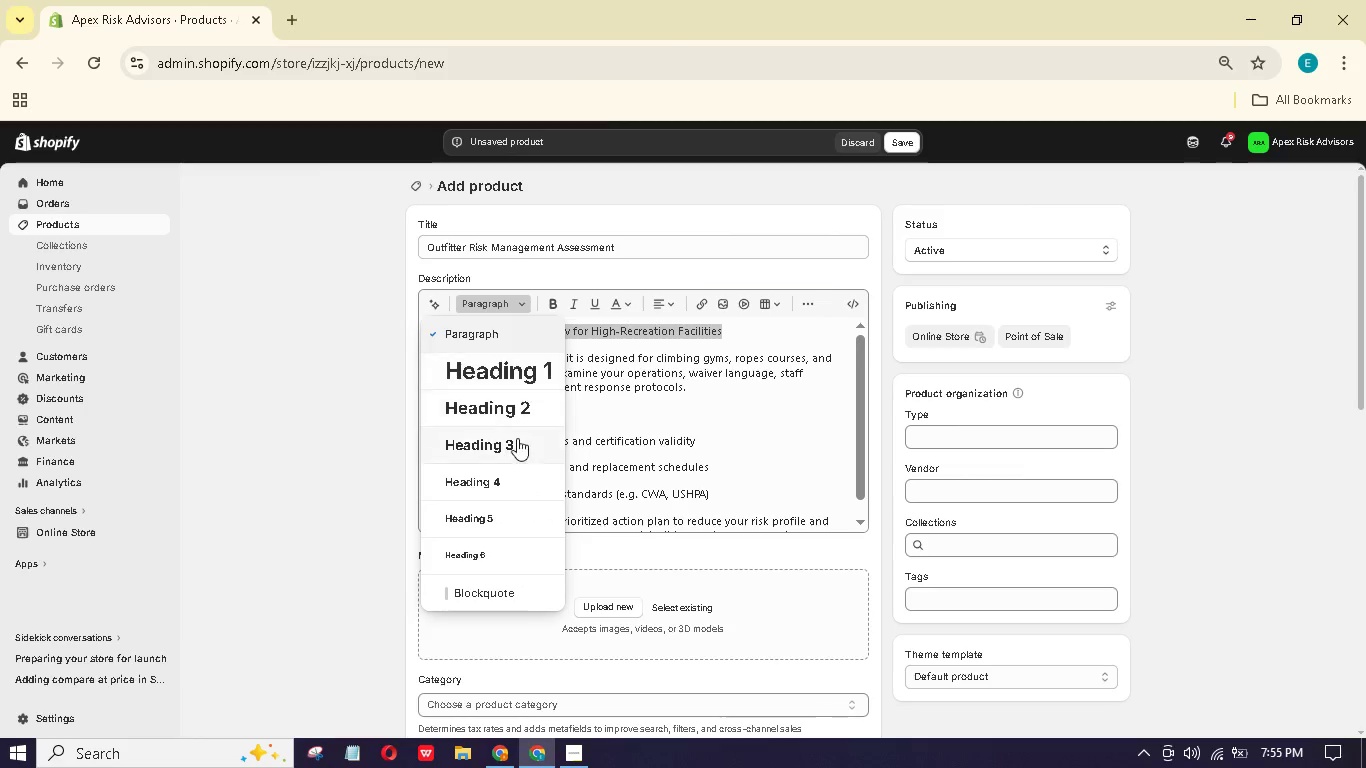 
left_click([518, 412])
 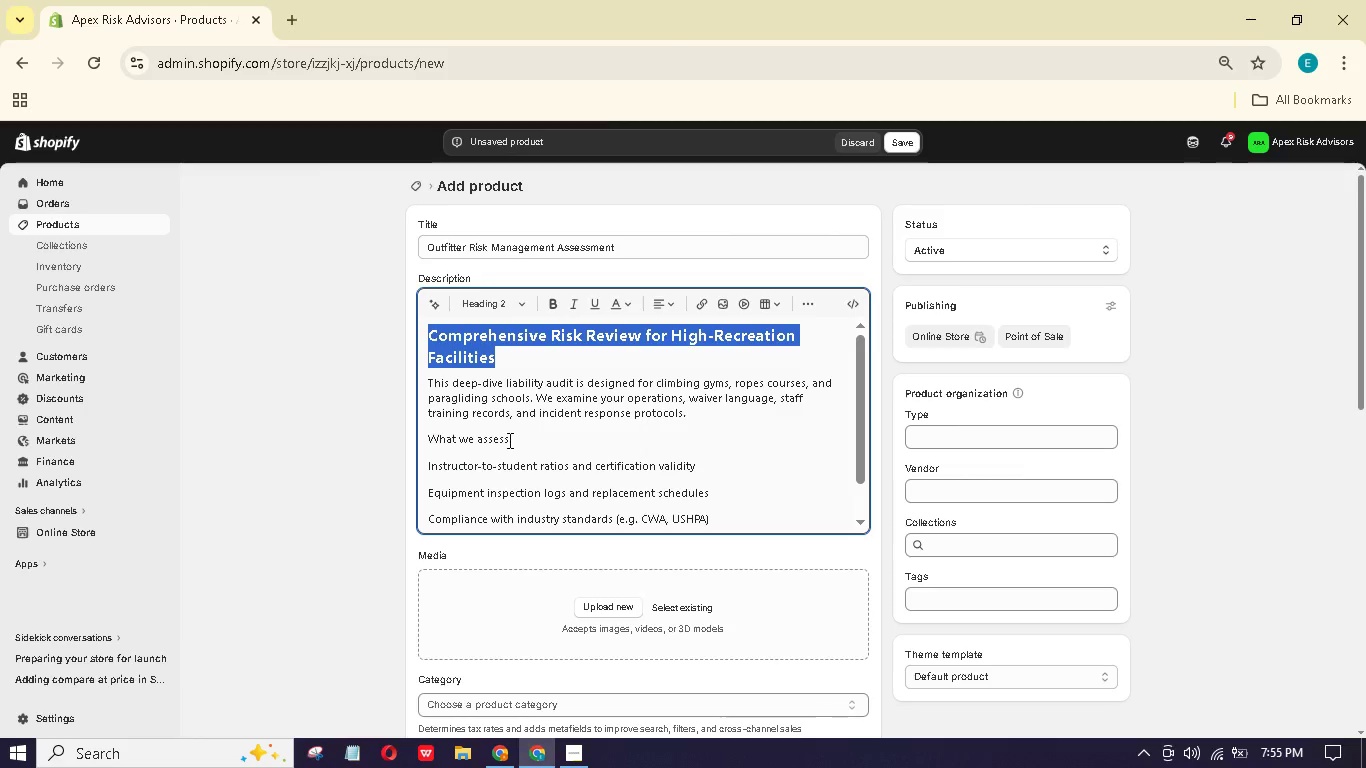 
left_click_drag(start_coordinate=[508, 440], to_coordinate=[416, 445])
 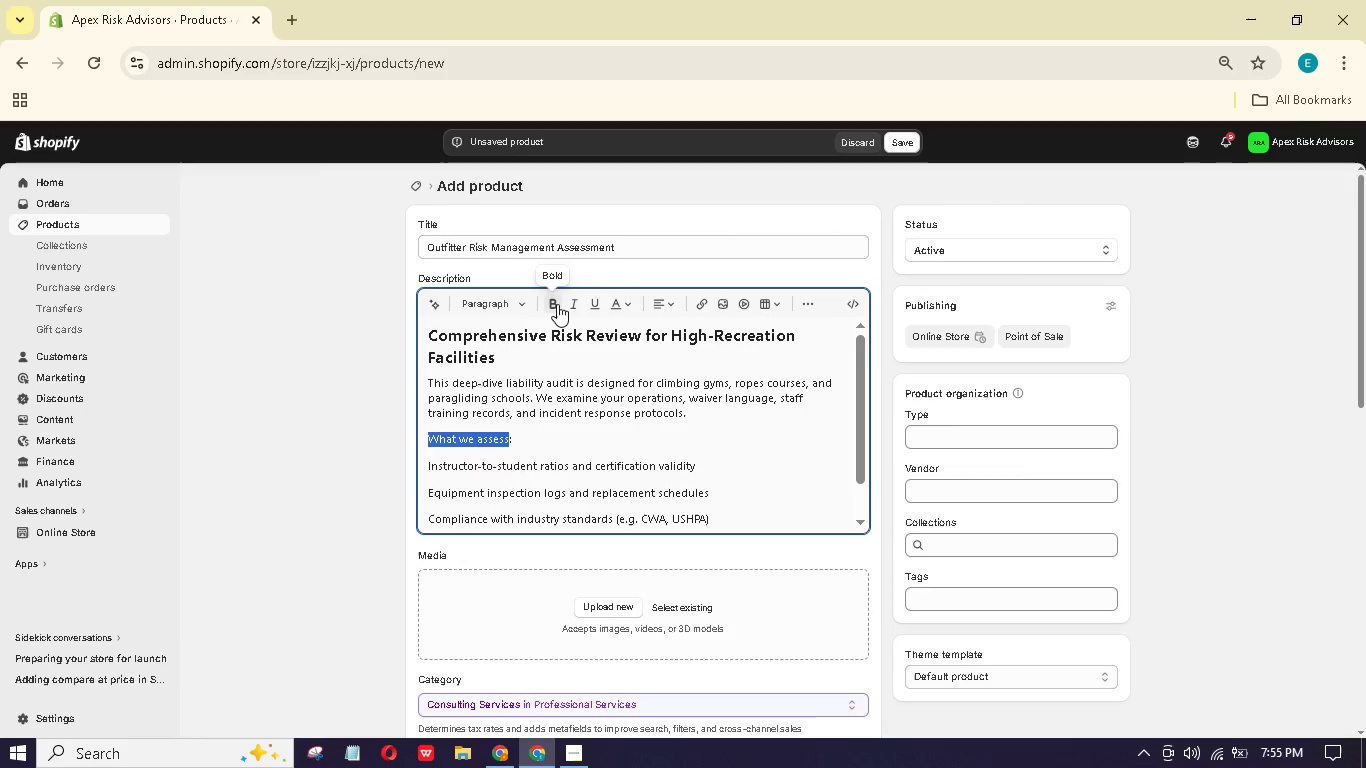 
left_click([557, 304])
 